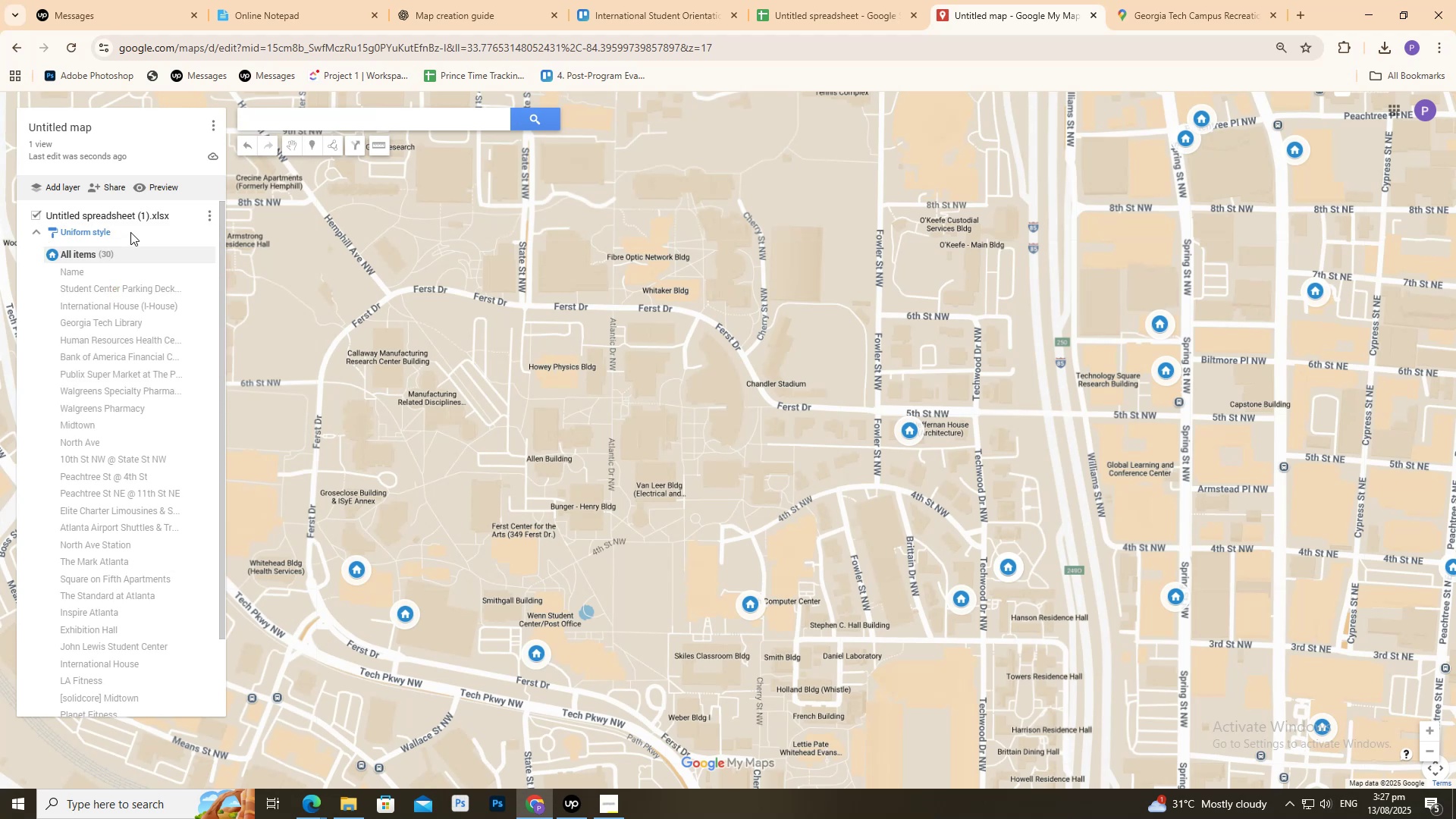 
wait(7.2)
 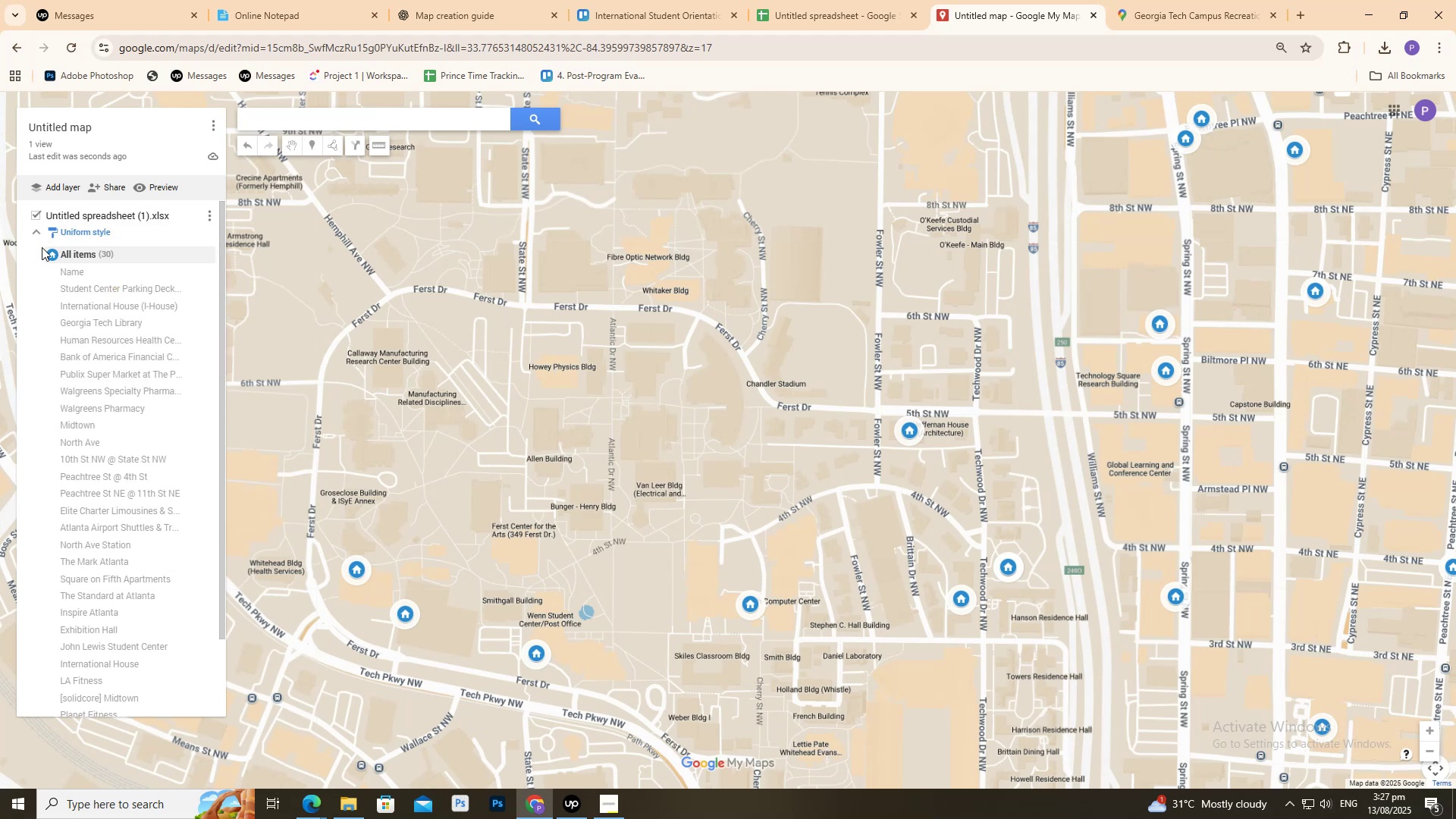 
left_click([53, 186])
 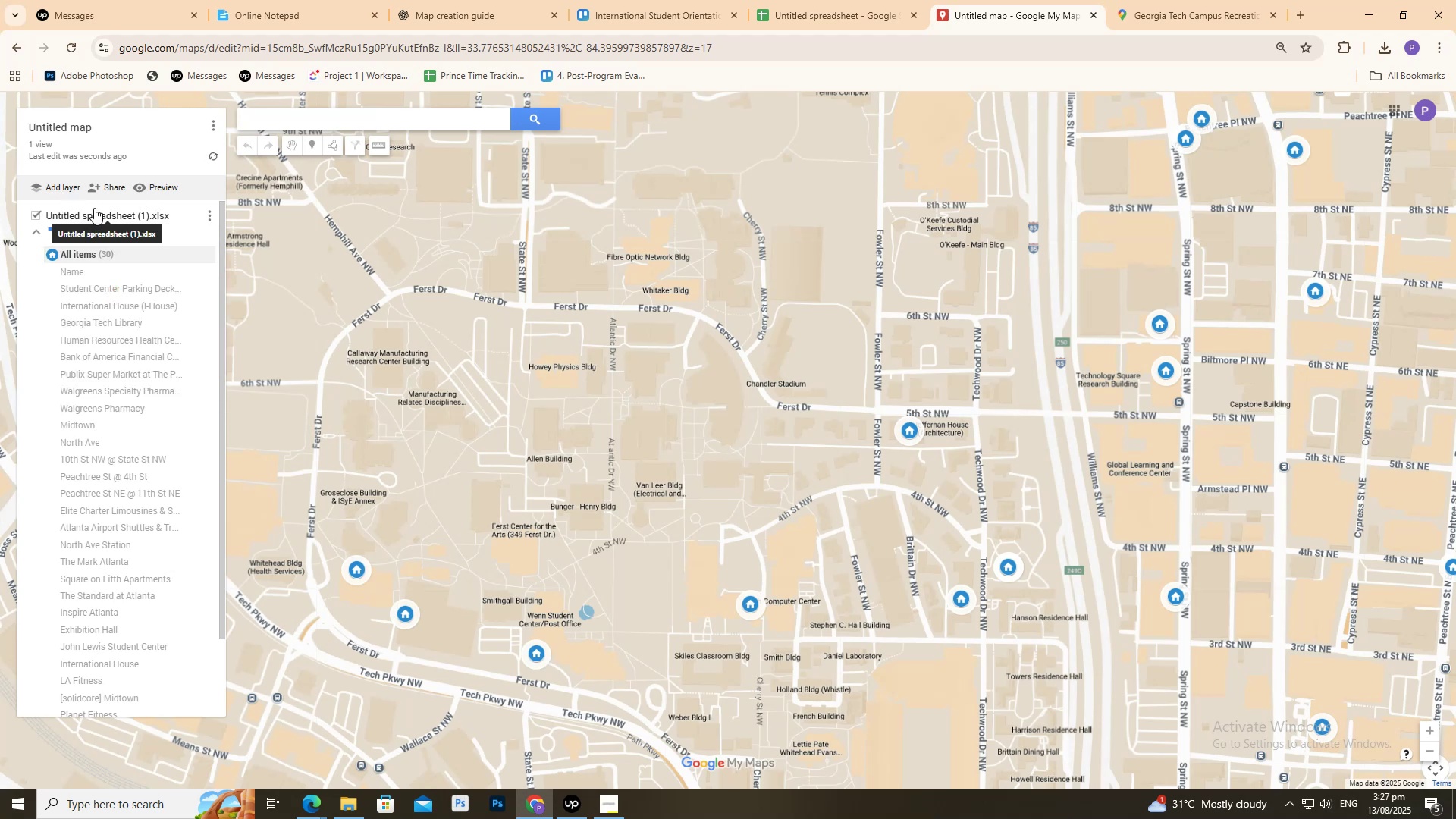 
scroll: coordinate [42, 319], scroll_direction: up, amount: 7.0
 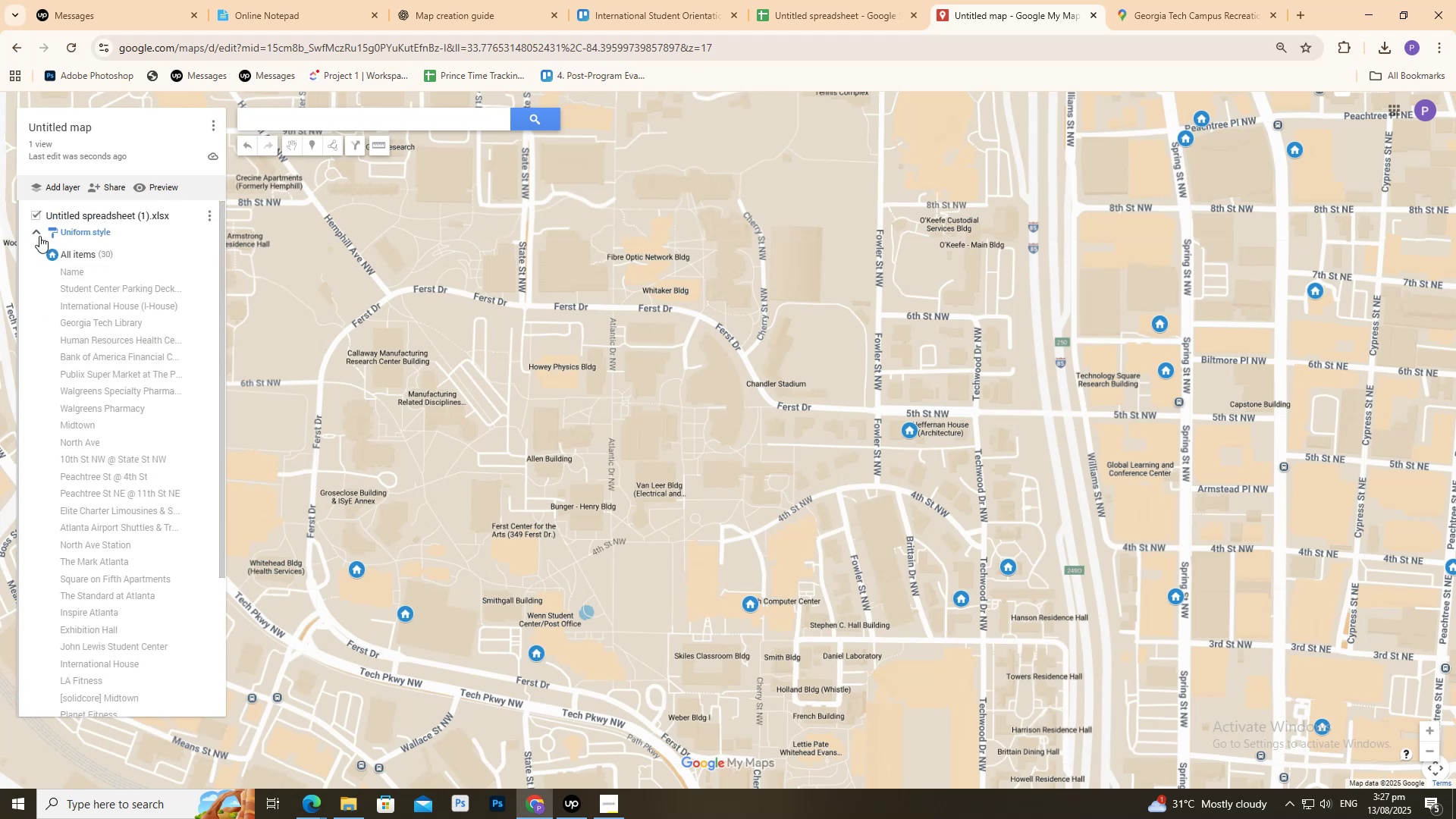 
left_click([39, 235])
 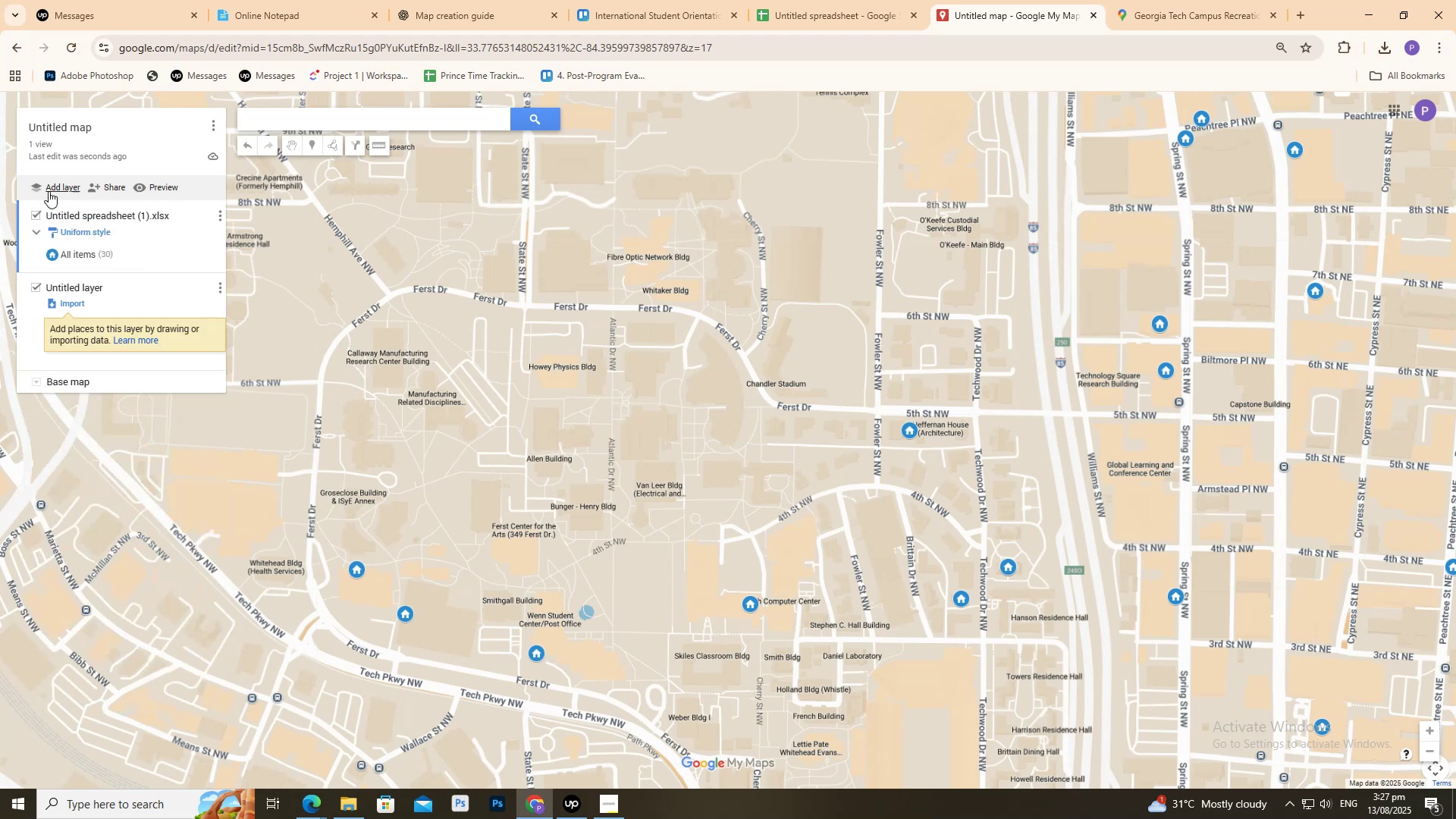 
left_click([50, 187])
 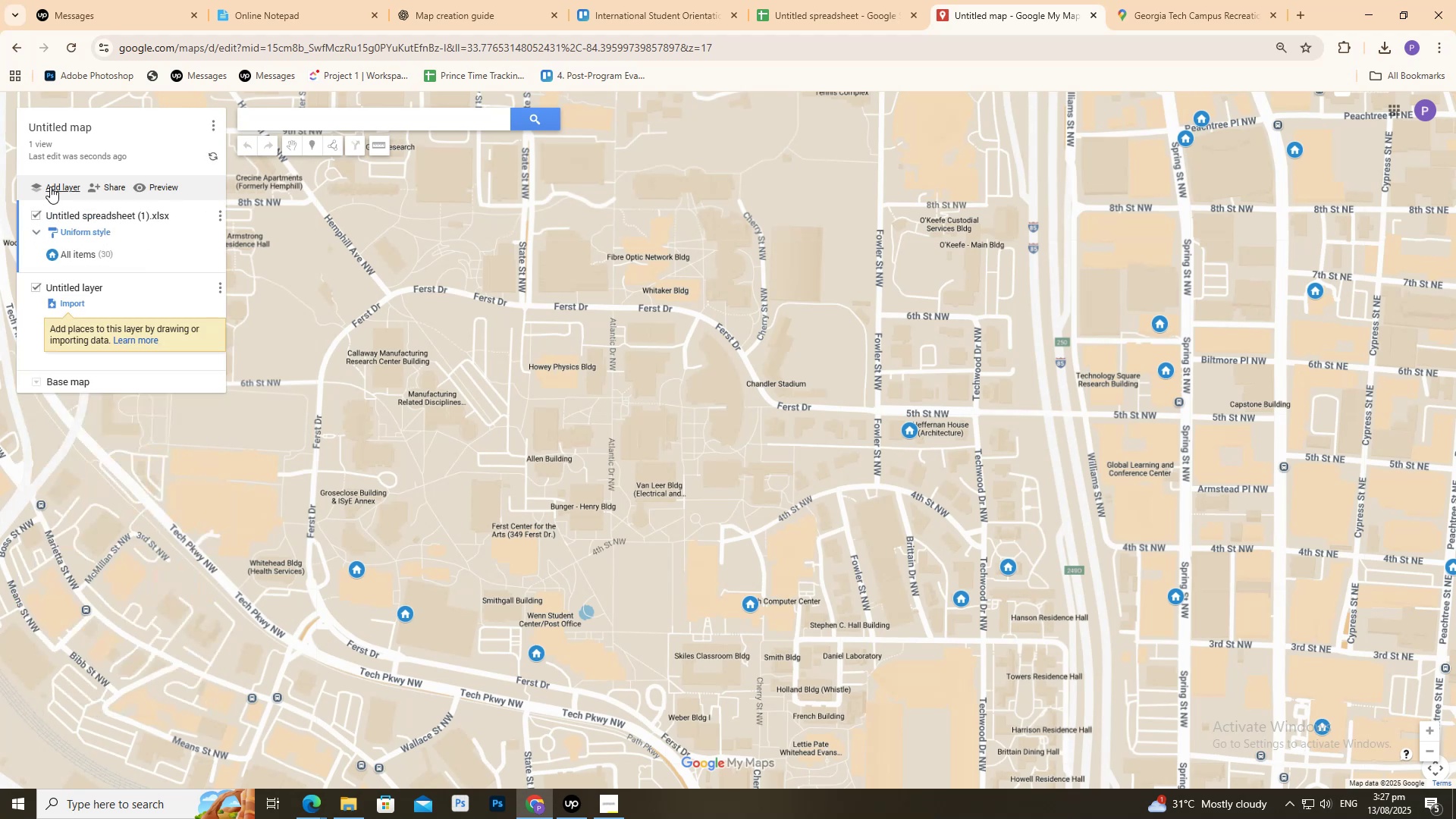 
left_click([50, 187])
 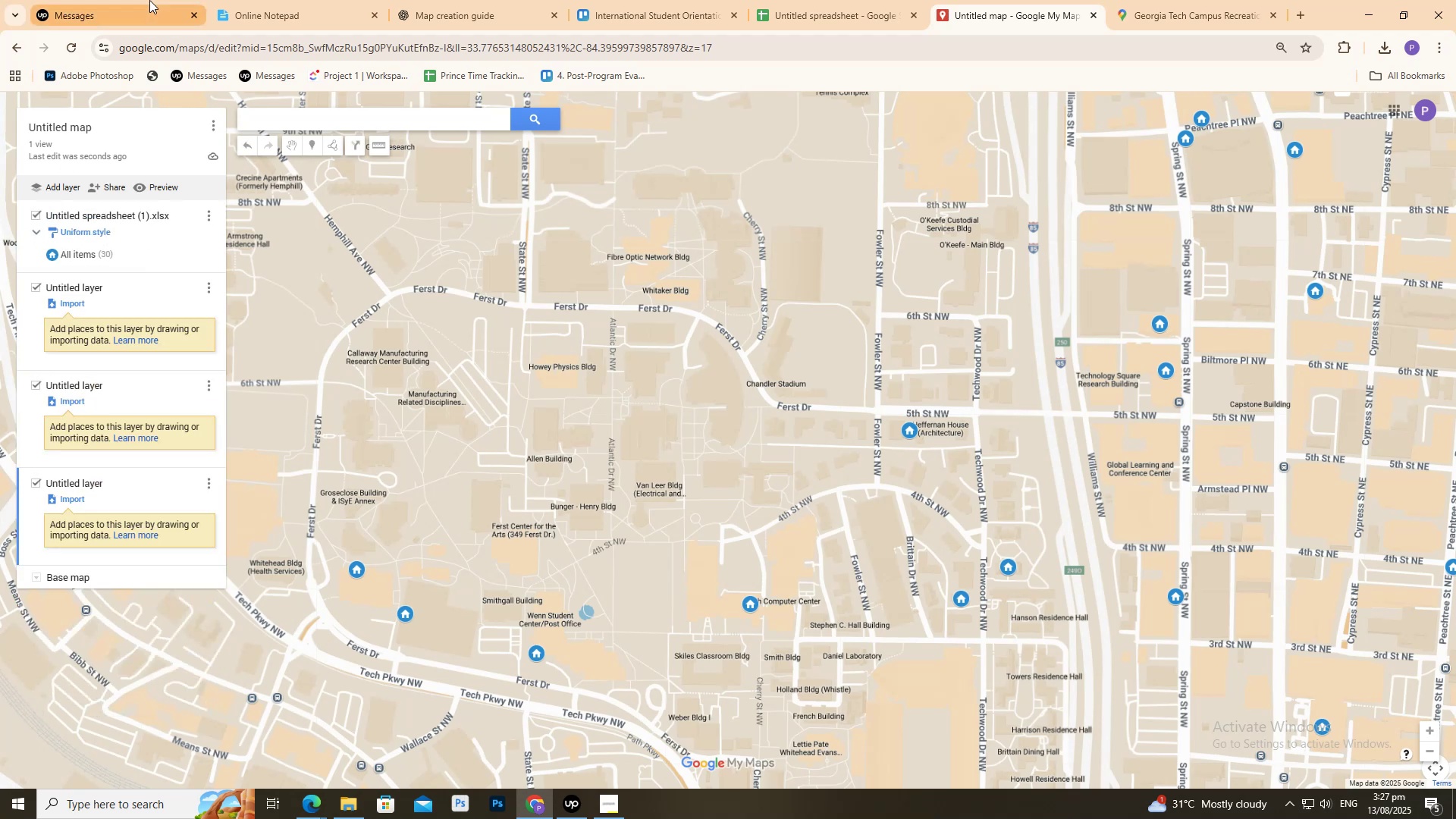 
left_click([311, 0])
 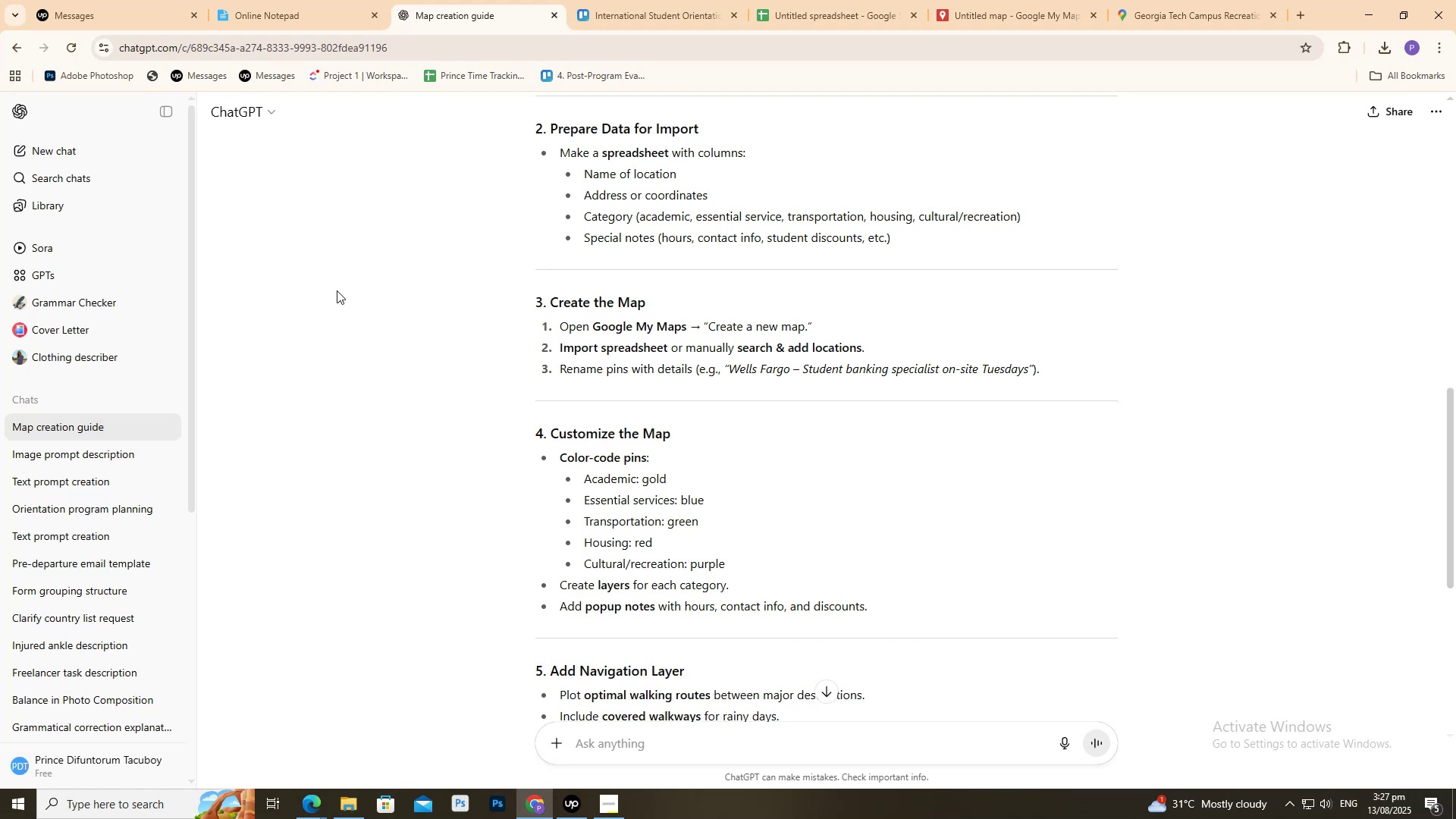 
scroll: coordinate [291, 337], scroll_direction: down, amount: 3.0
 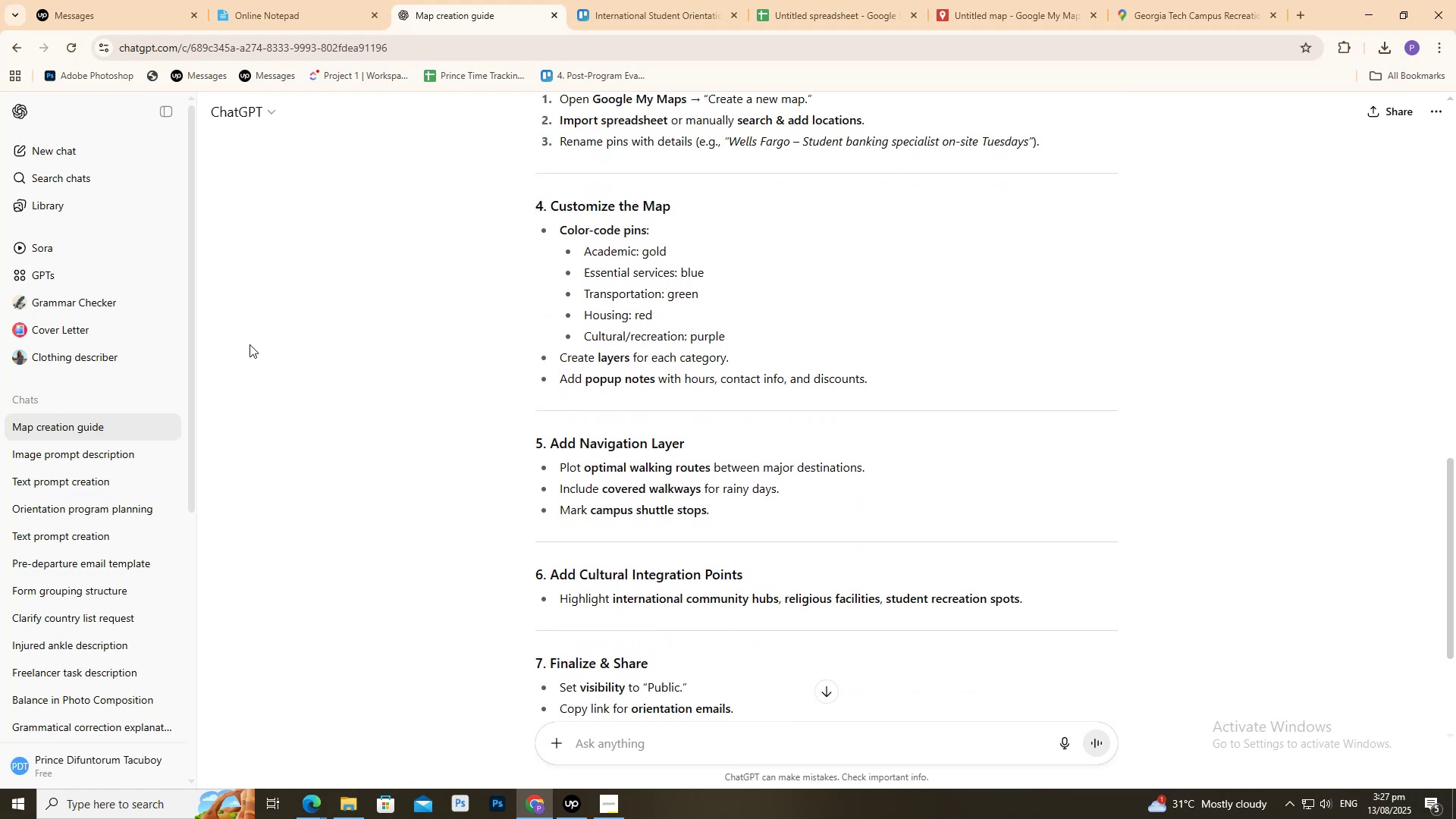 
wait(9.43)
 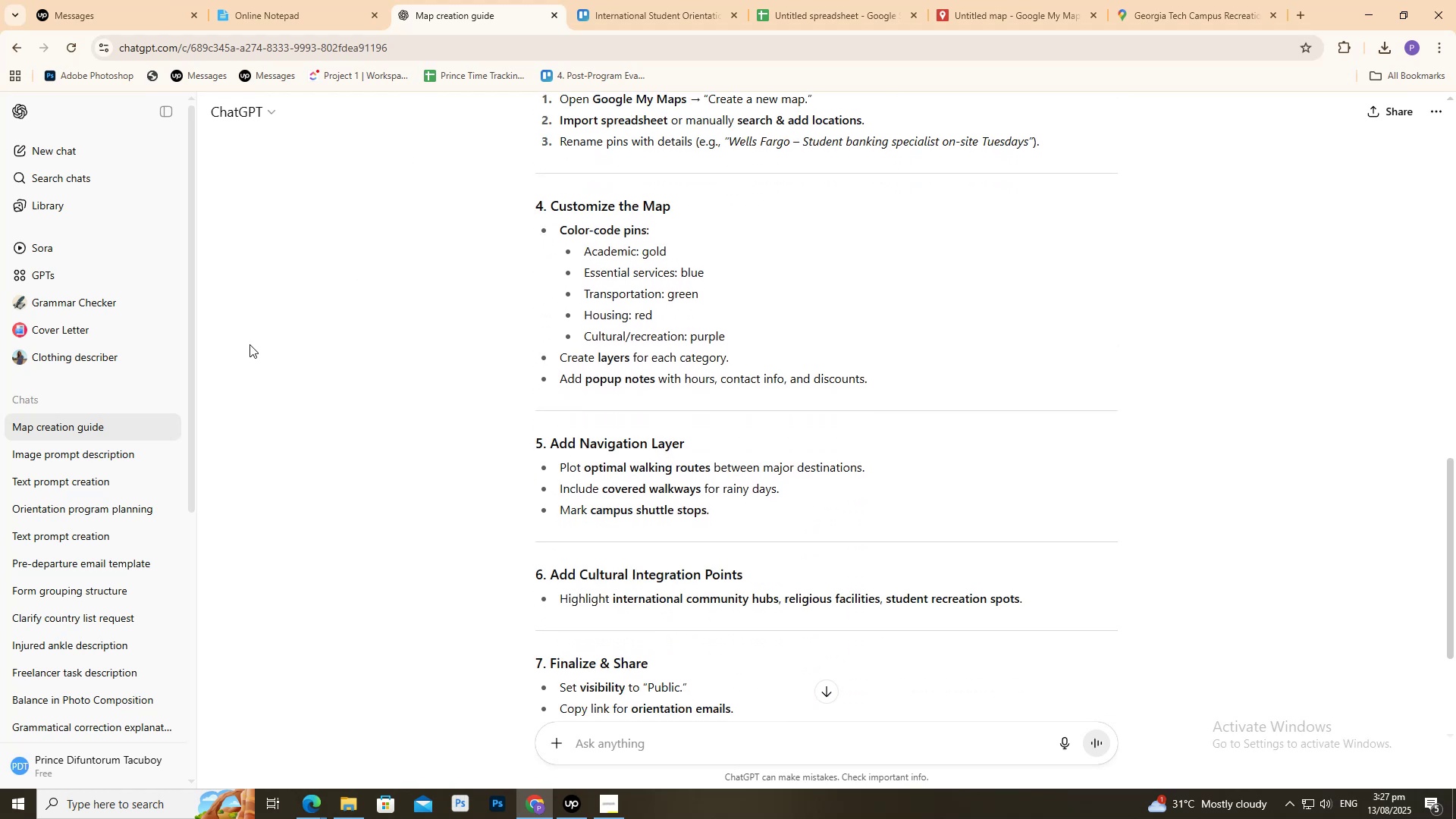 
scroll: coordinate [221, 347], scroll_direction: down, amount: 1.0
 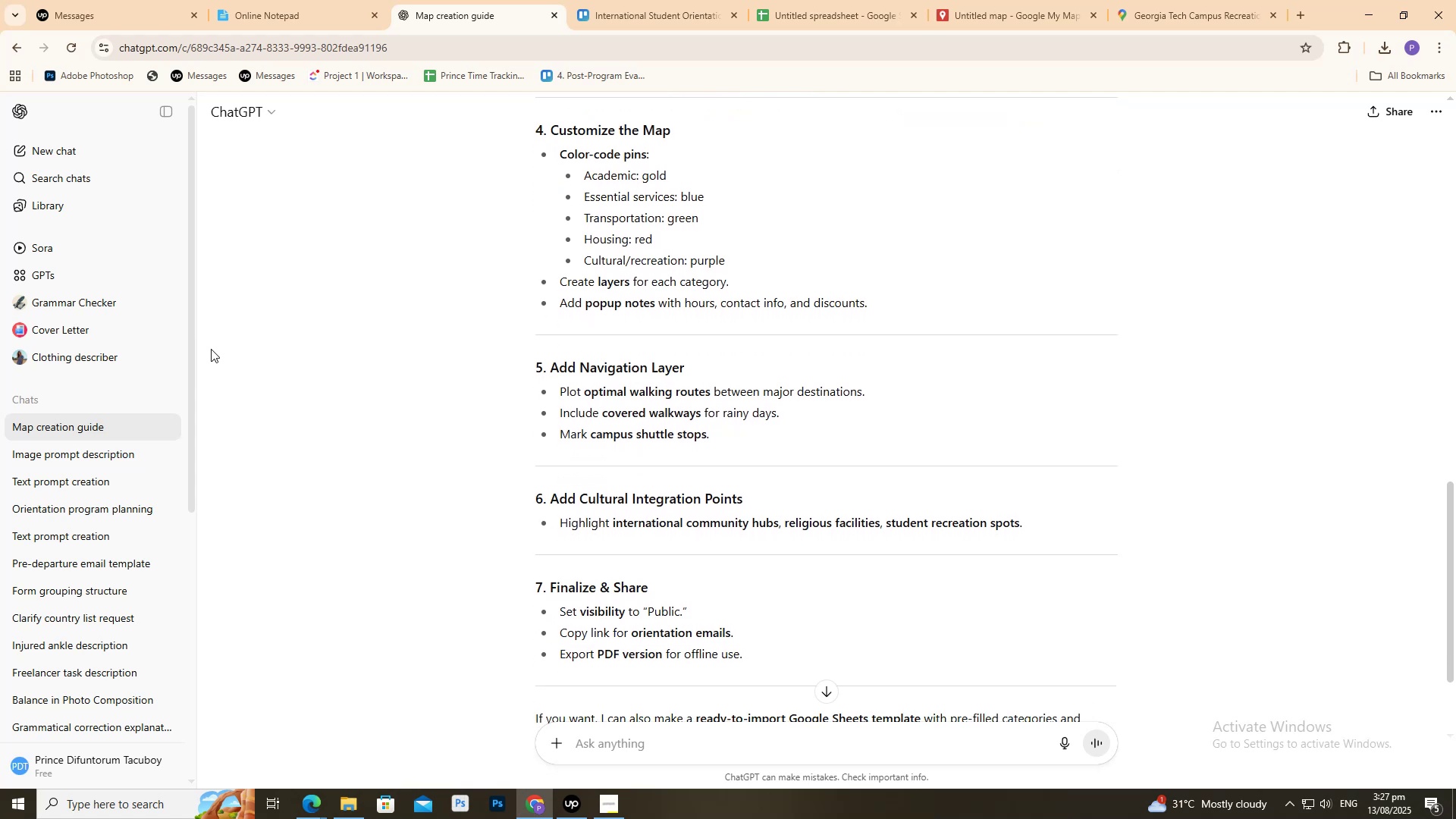 
wait(5.86)
 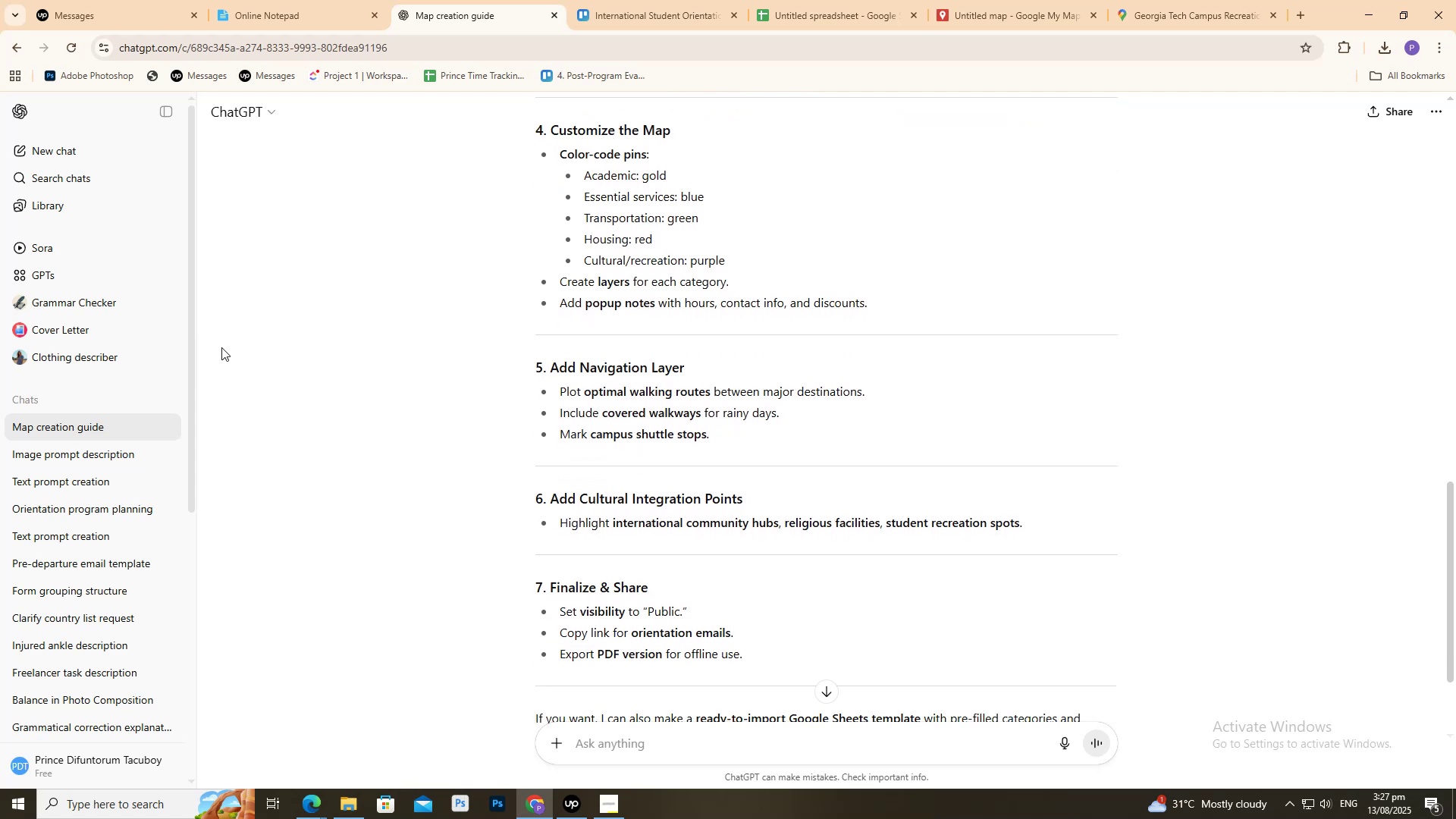 
scroll: coordinate [205, 348], scroll_direction: down, amount: 1.0
 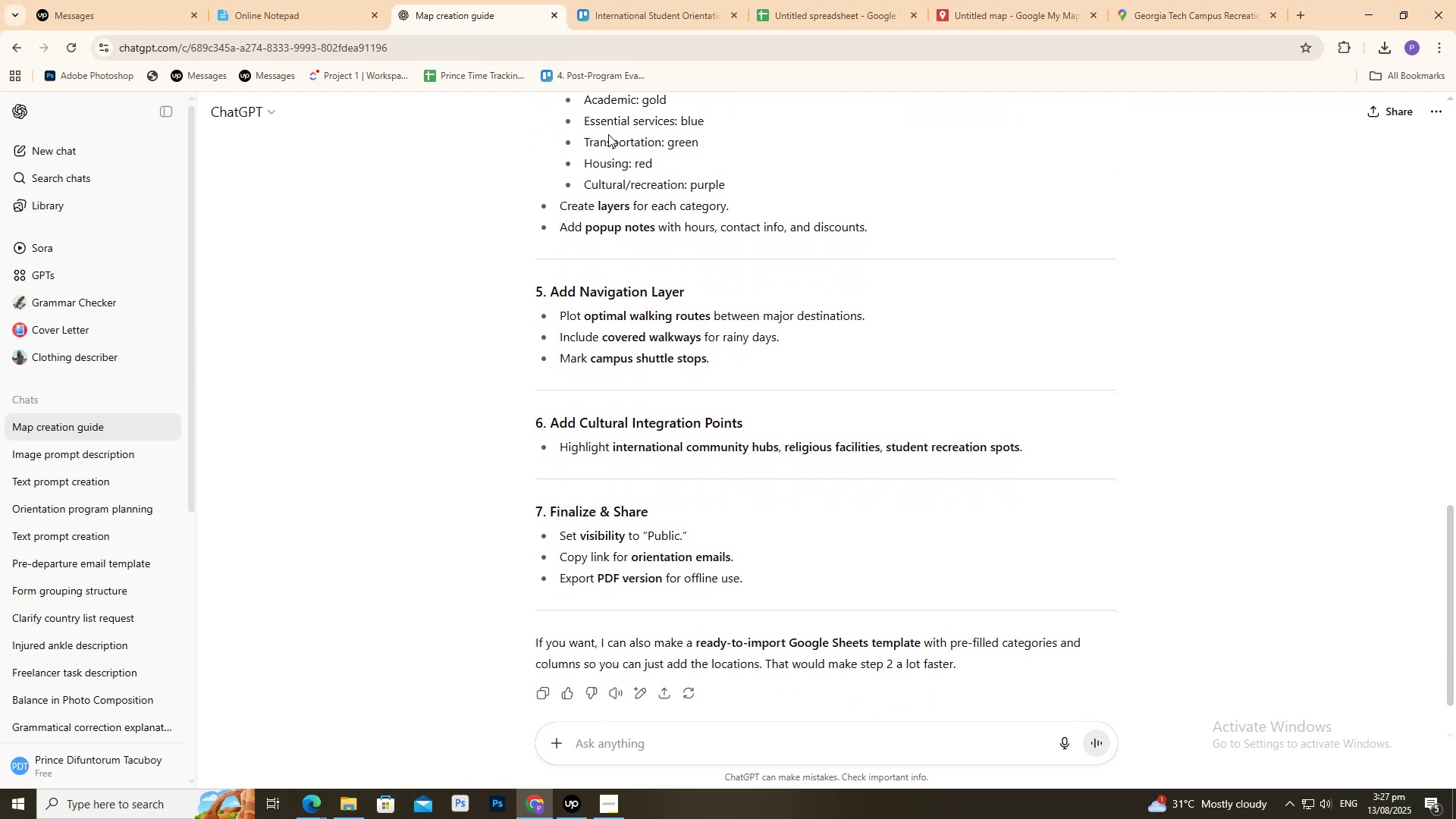 
left_click([937, 0])
 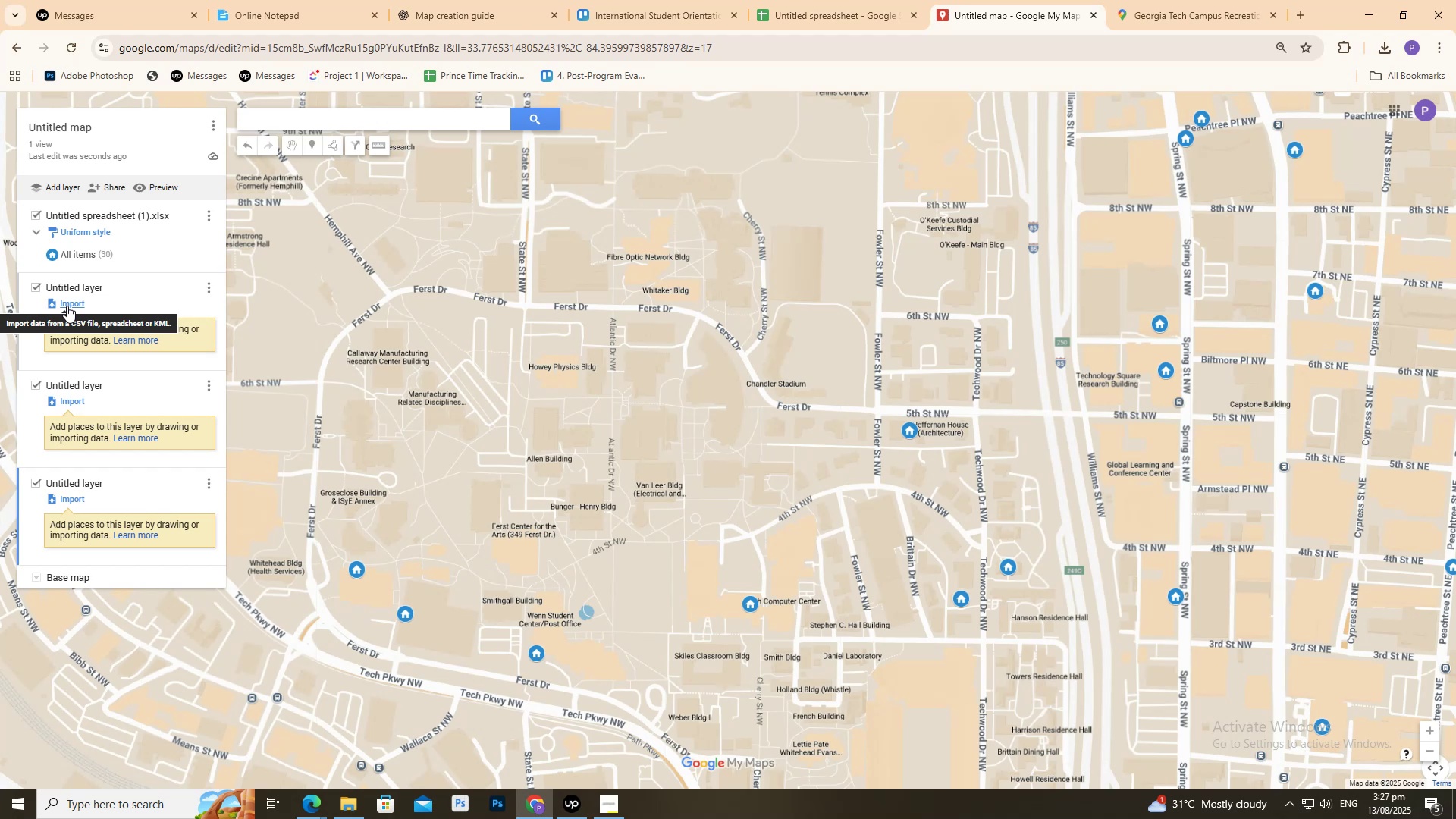 
left_click([63, 252])
 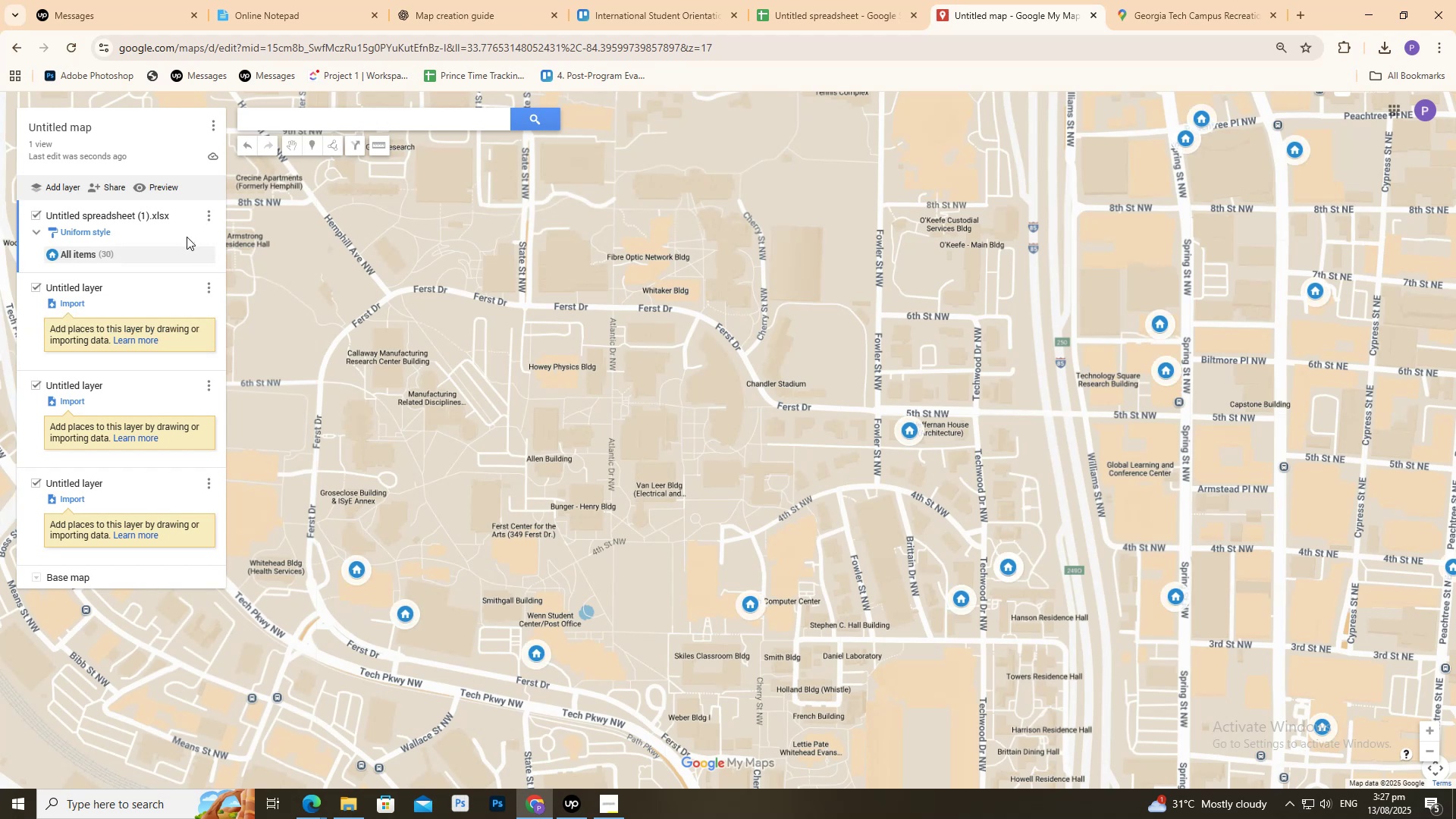 
wait(8.24)
 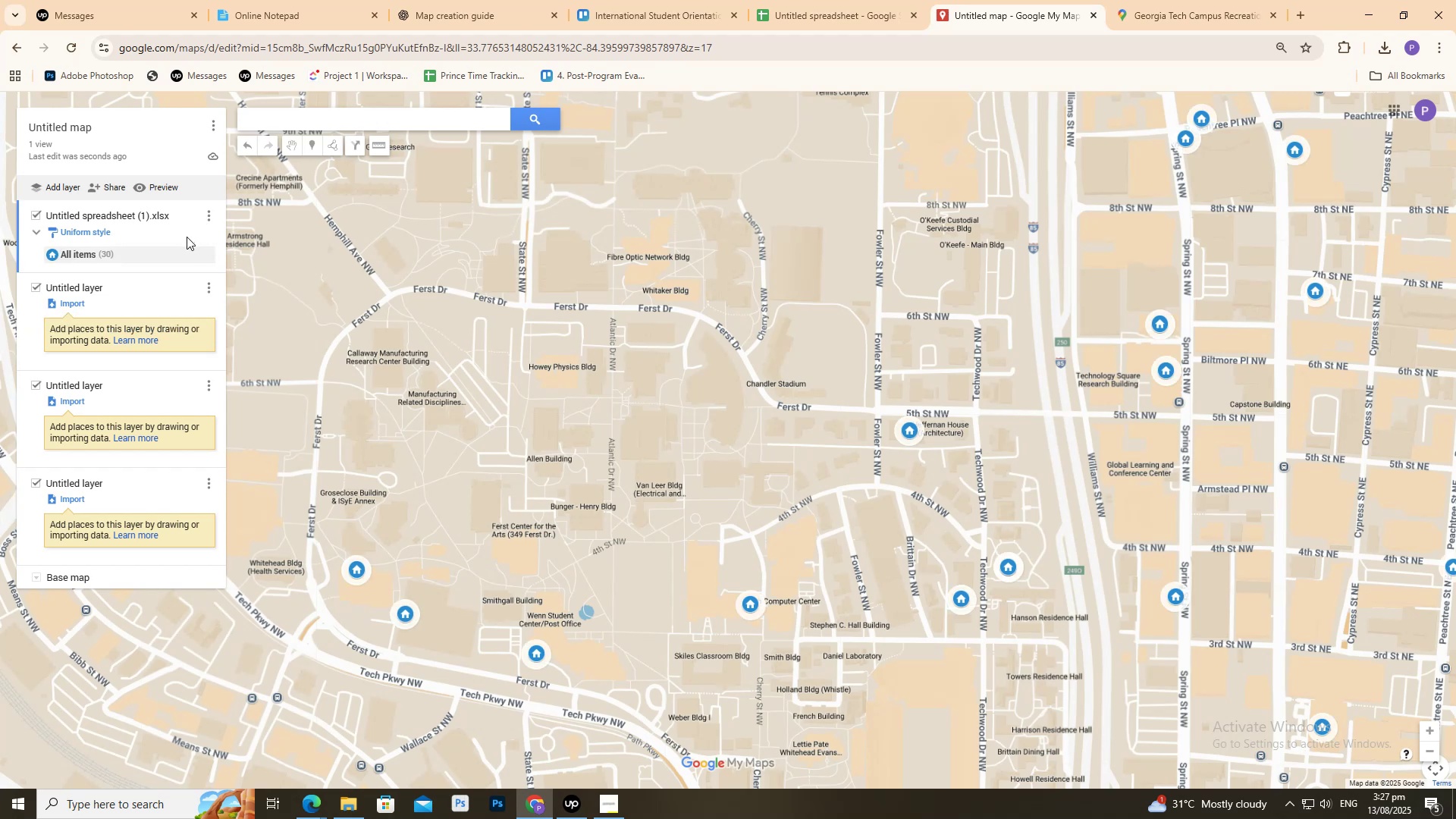 
double_click([99, 213])
 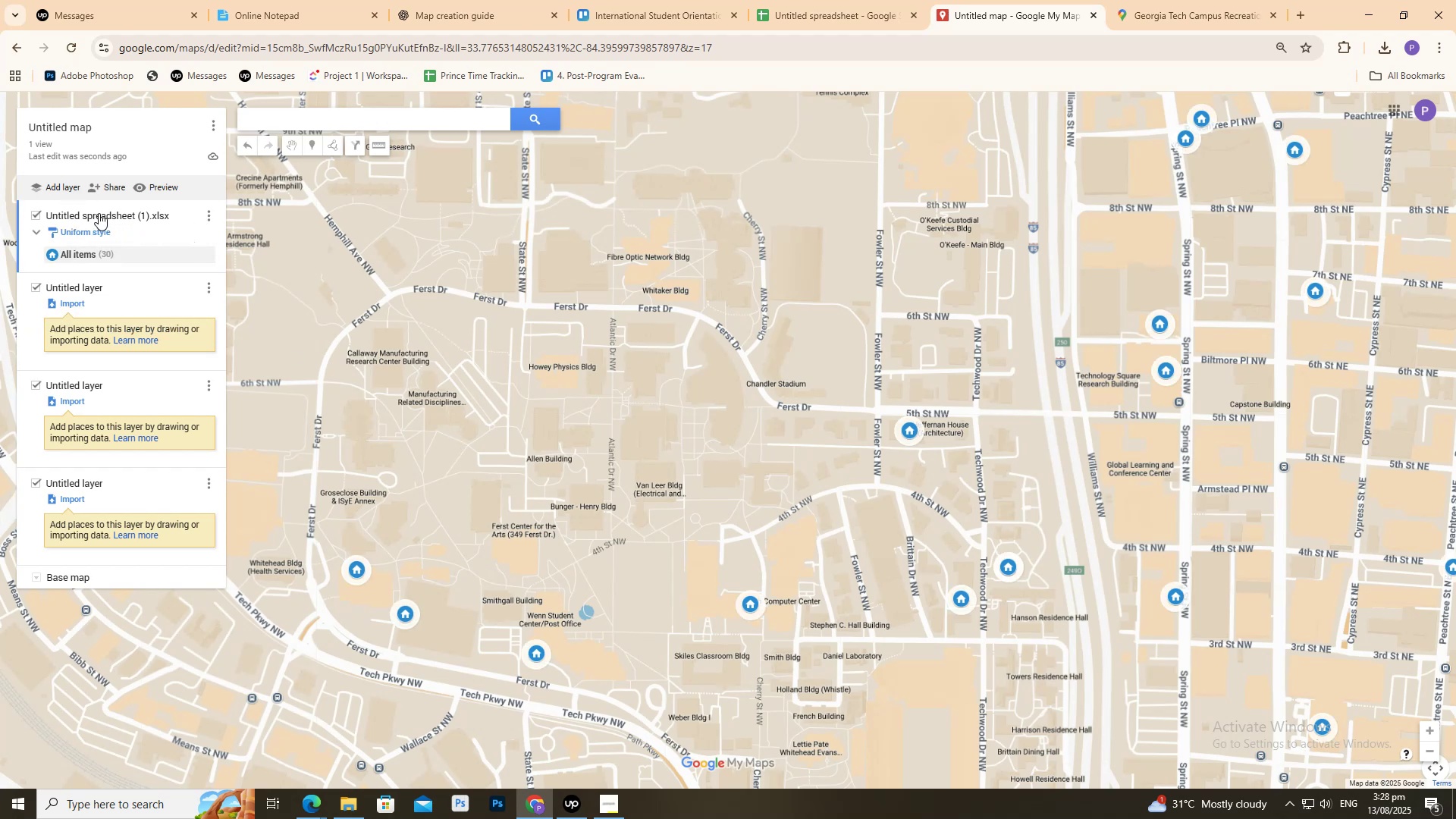 
triple_click([99, 213])
 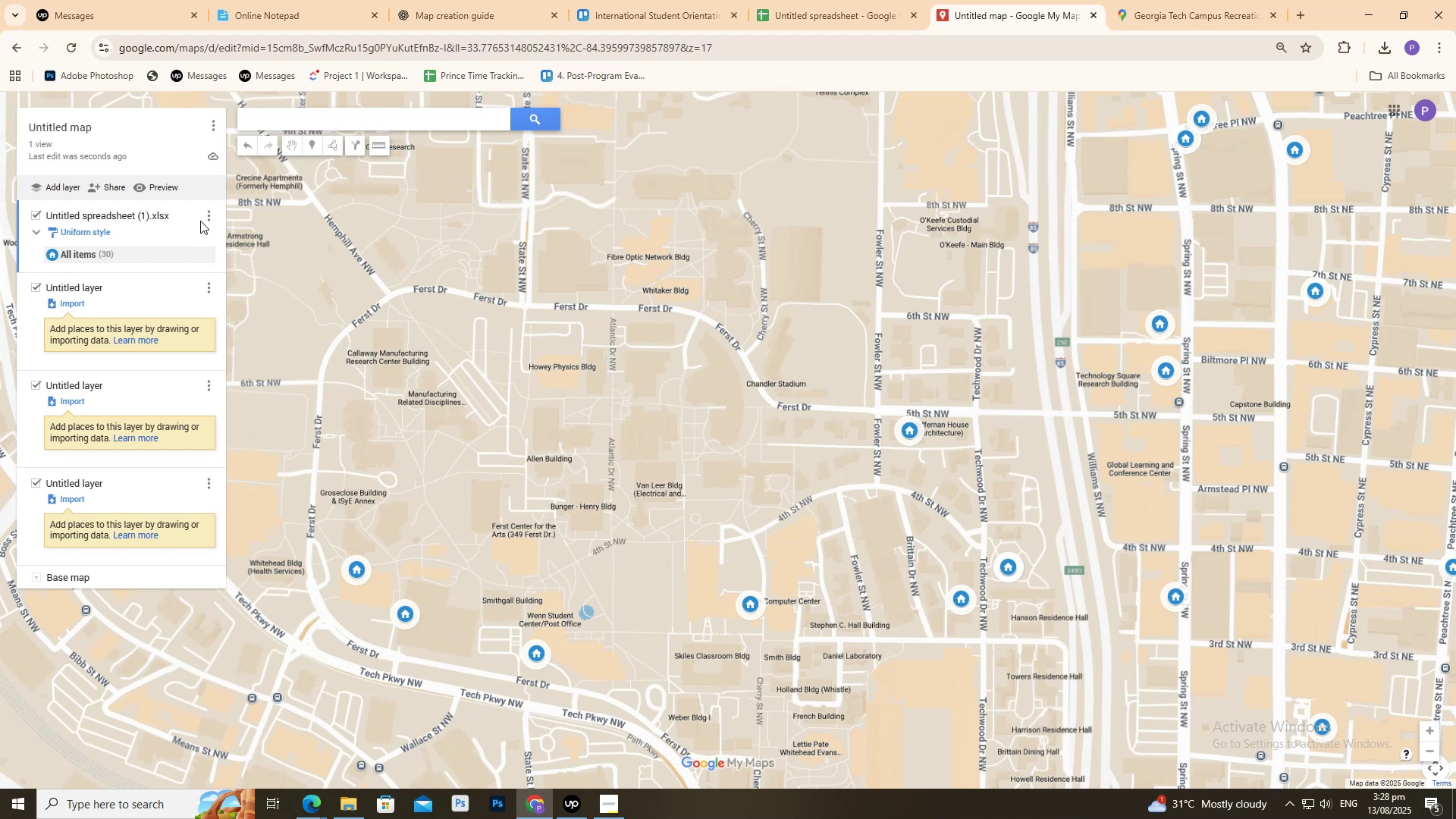 
left_click([208, 214])
 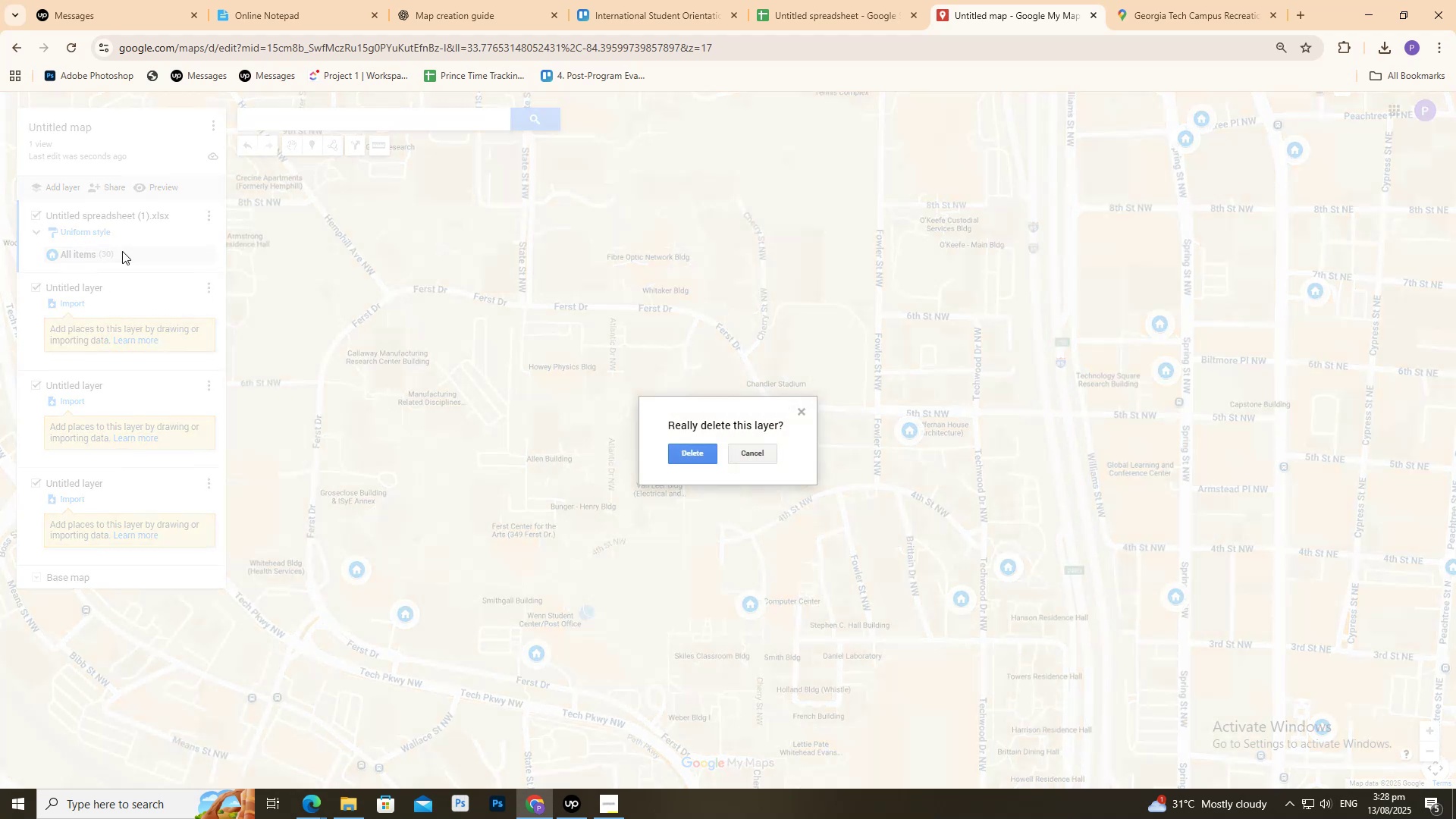 
left_click([695, 460])
 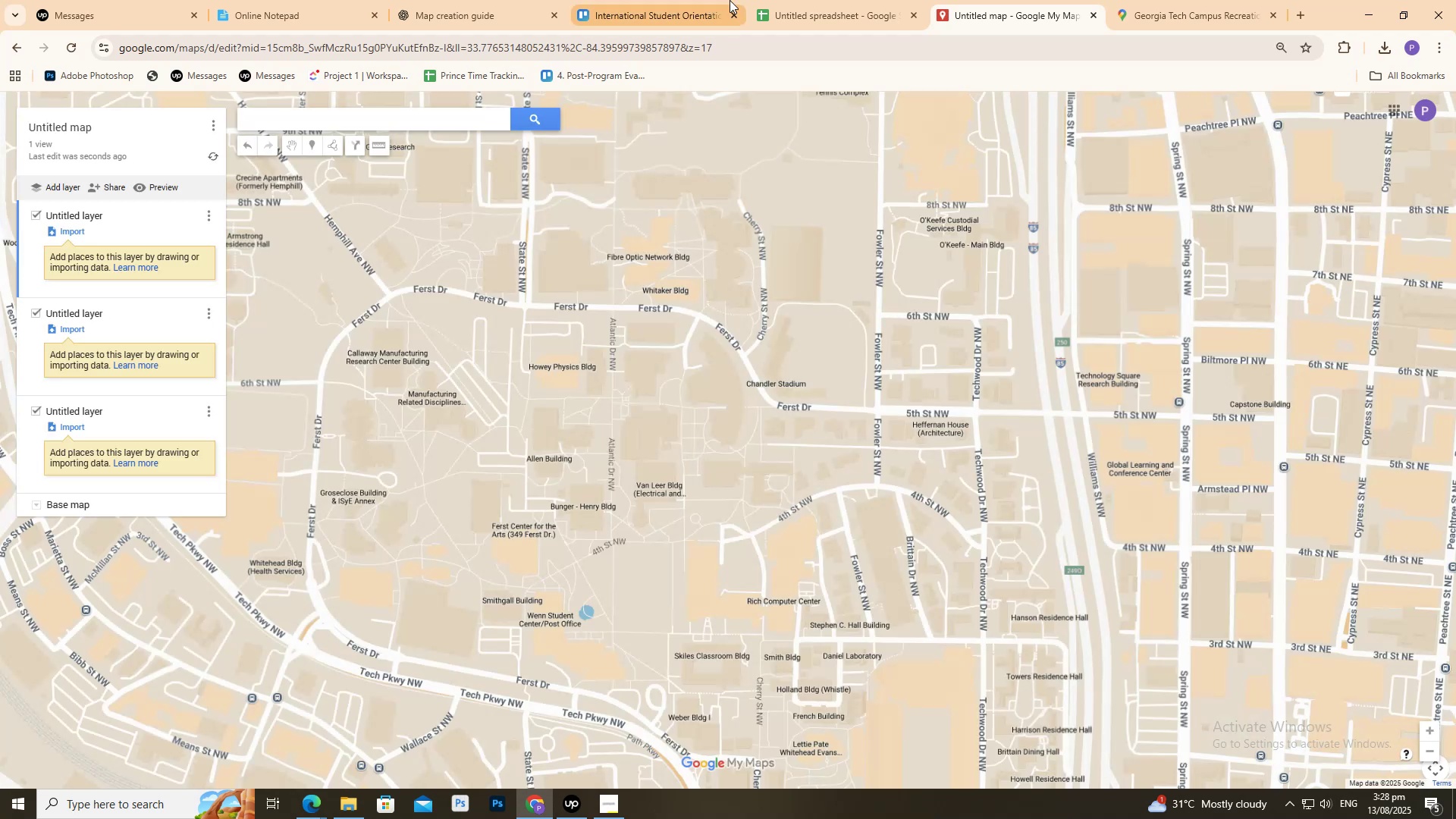 
left_click_drag(start_coordinate=[798, 0], to_coordinate=[806, 1])
 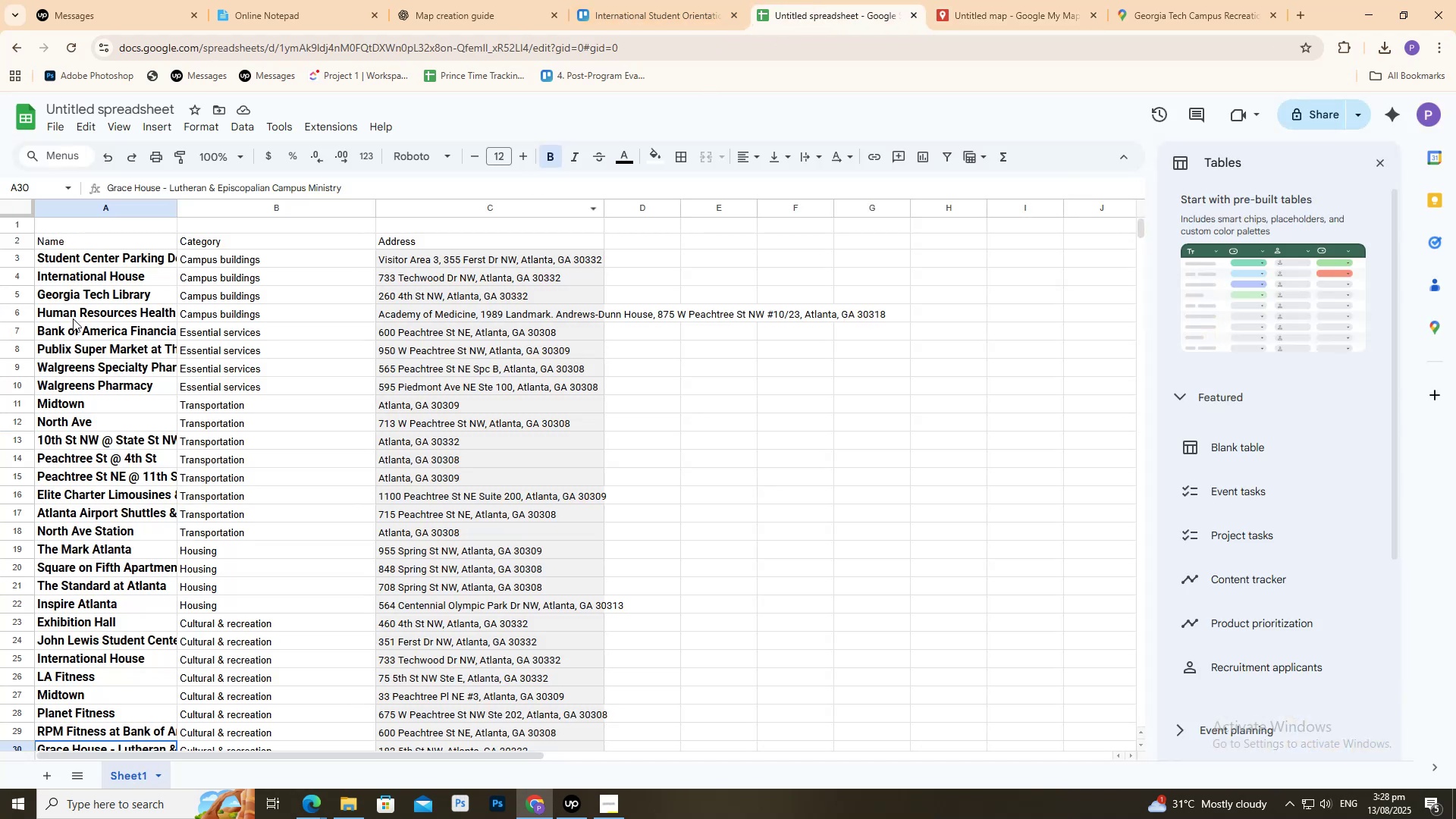 
left_click_drag(start_coordinate=[73, 333], to_coordinate=[504, 517])
 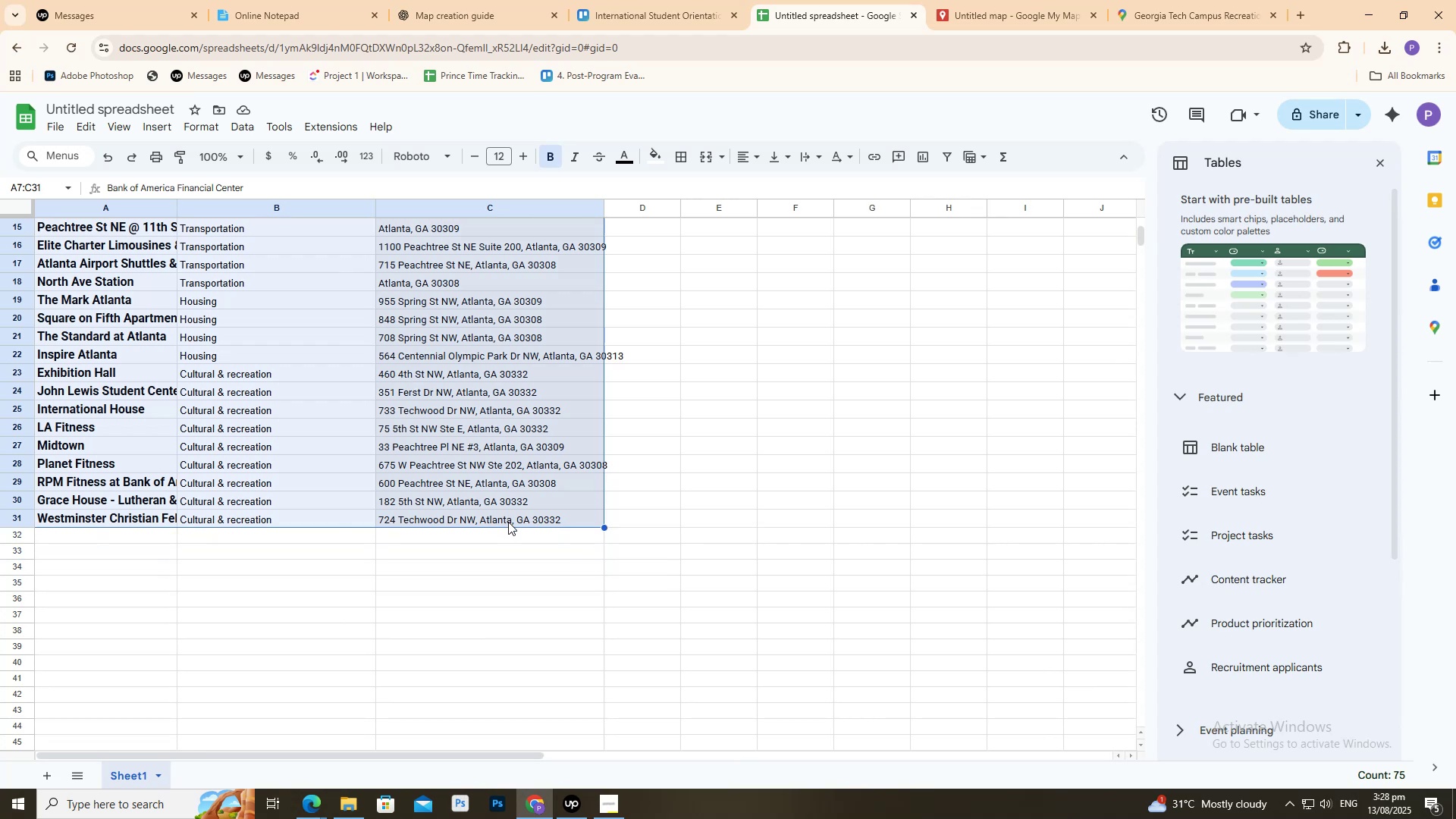 
key(Delete)
 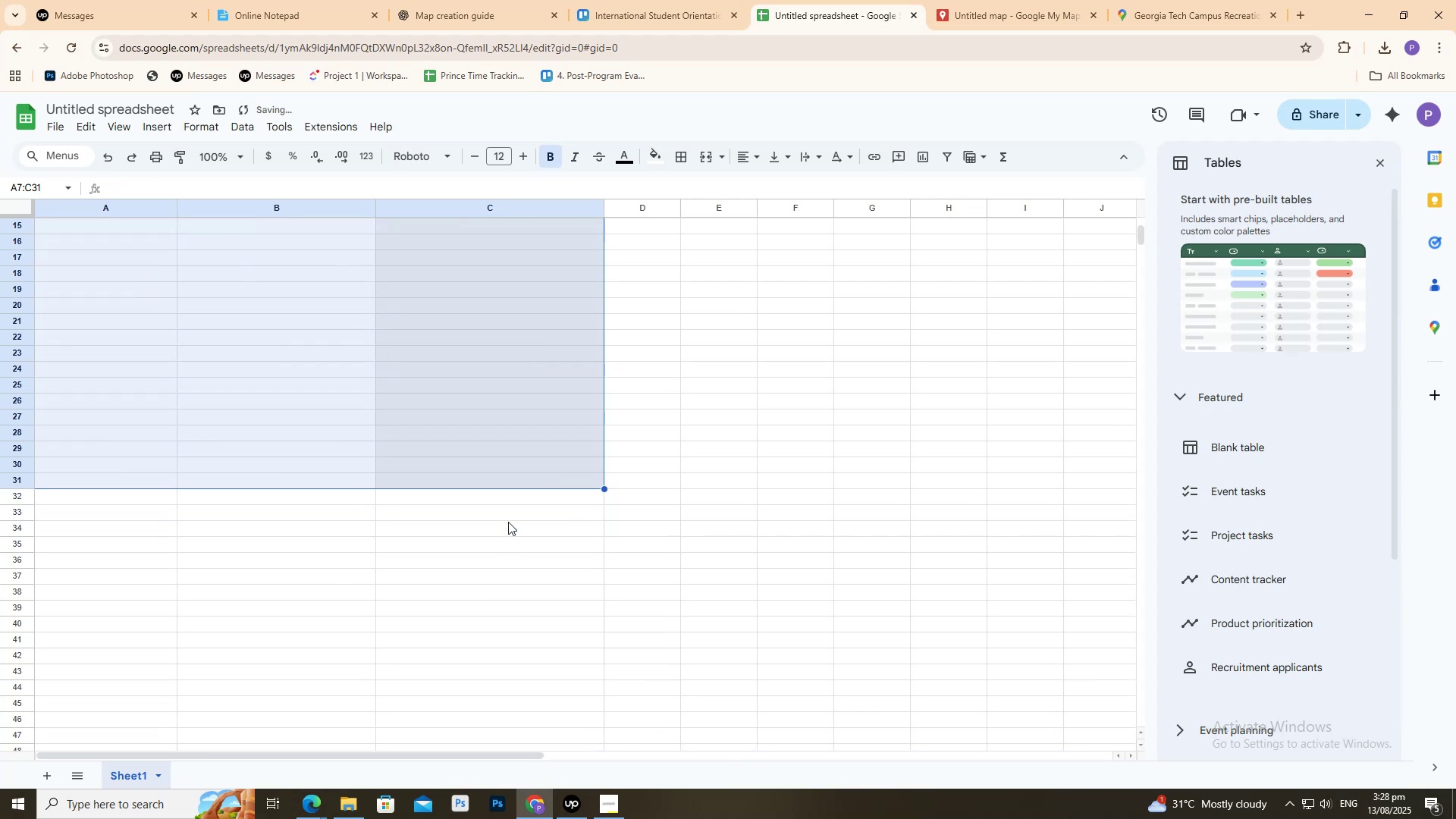 
key(Control+0)
 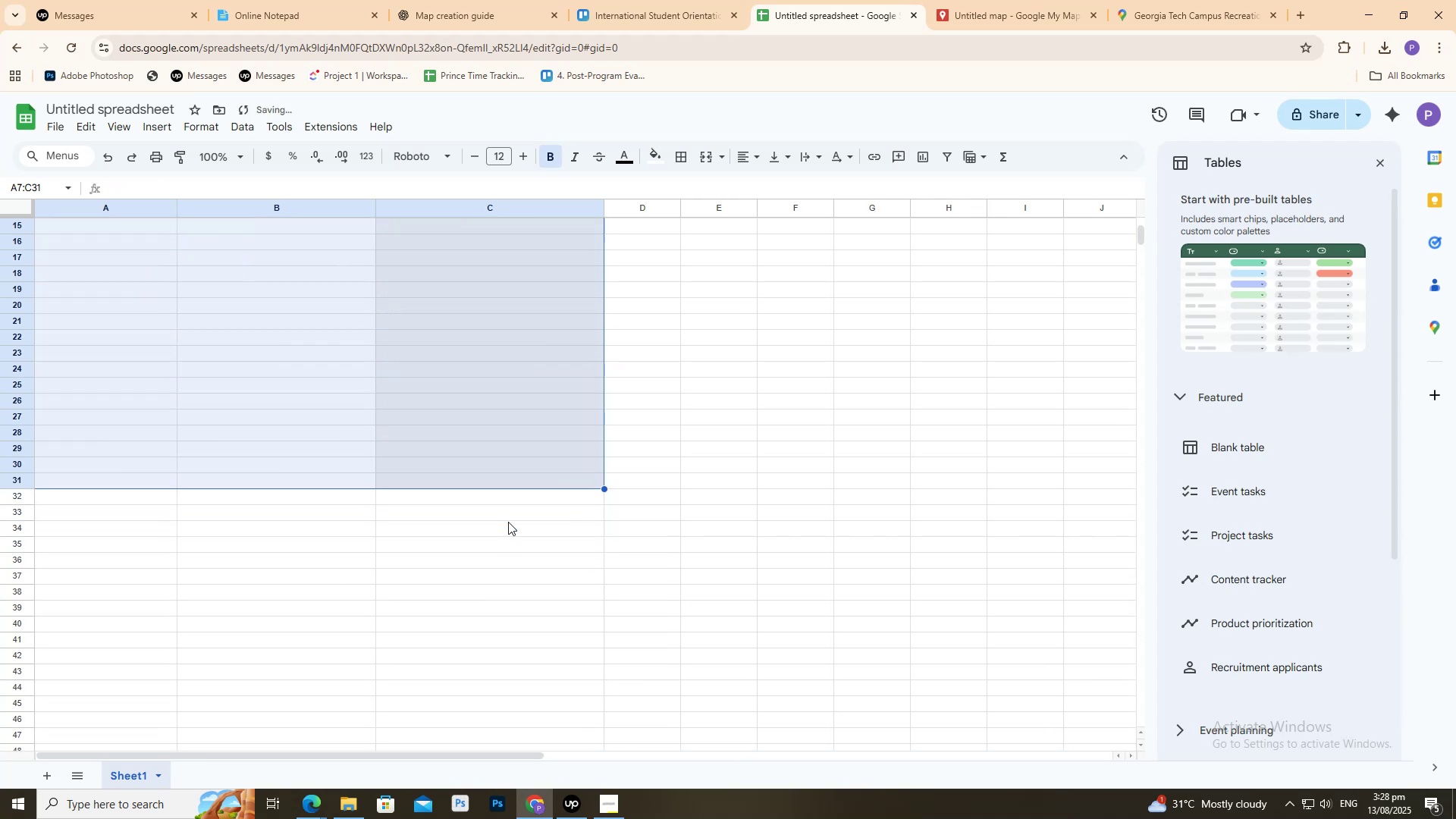 
key(Control+Minus)
 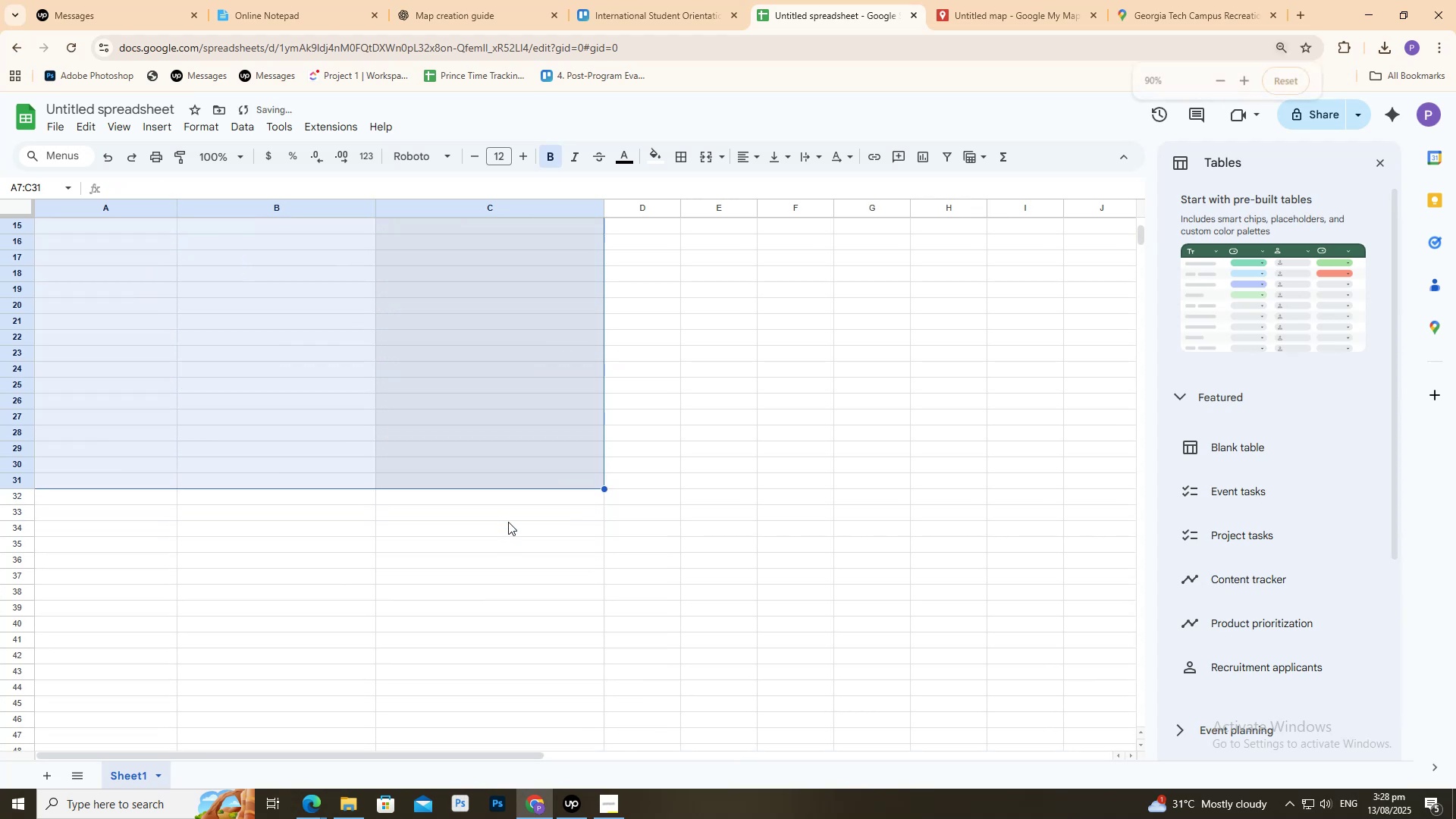 
key(Control+Minus)
 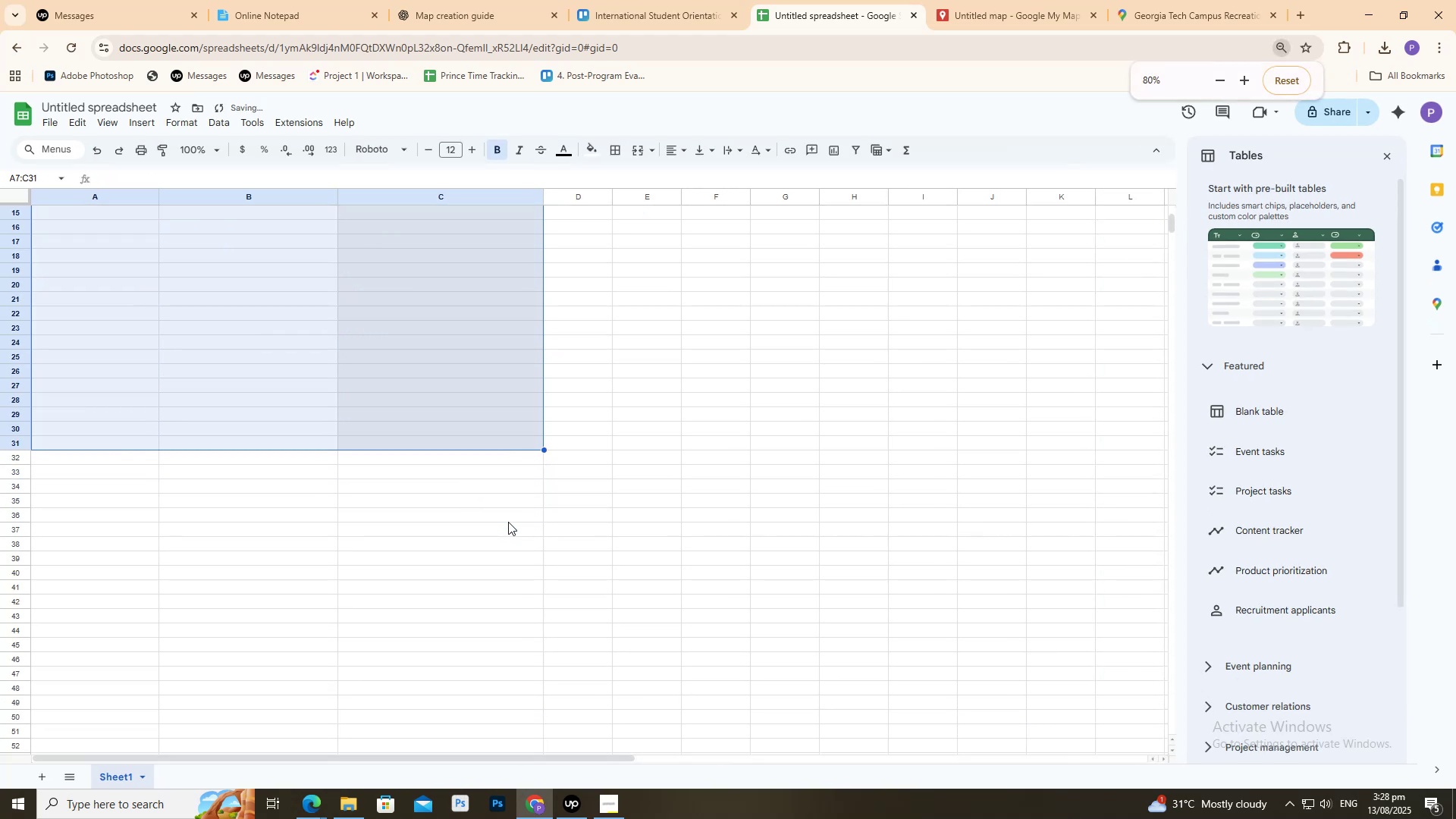 
key(Control+Minus)
 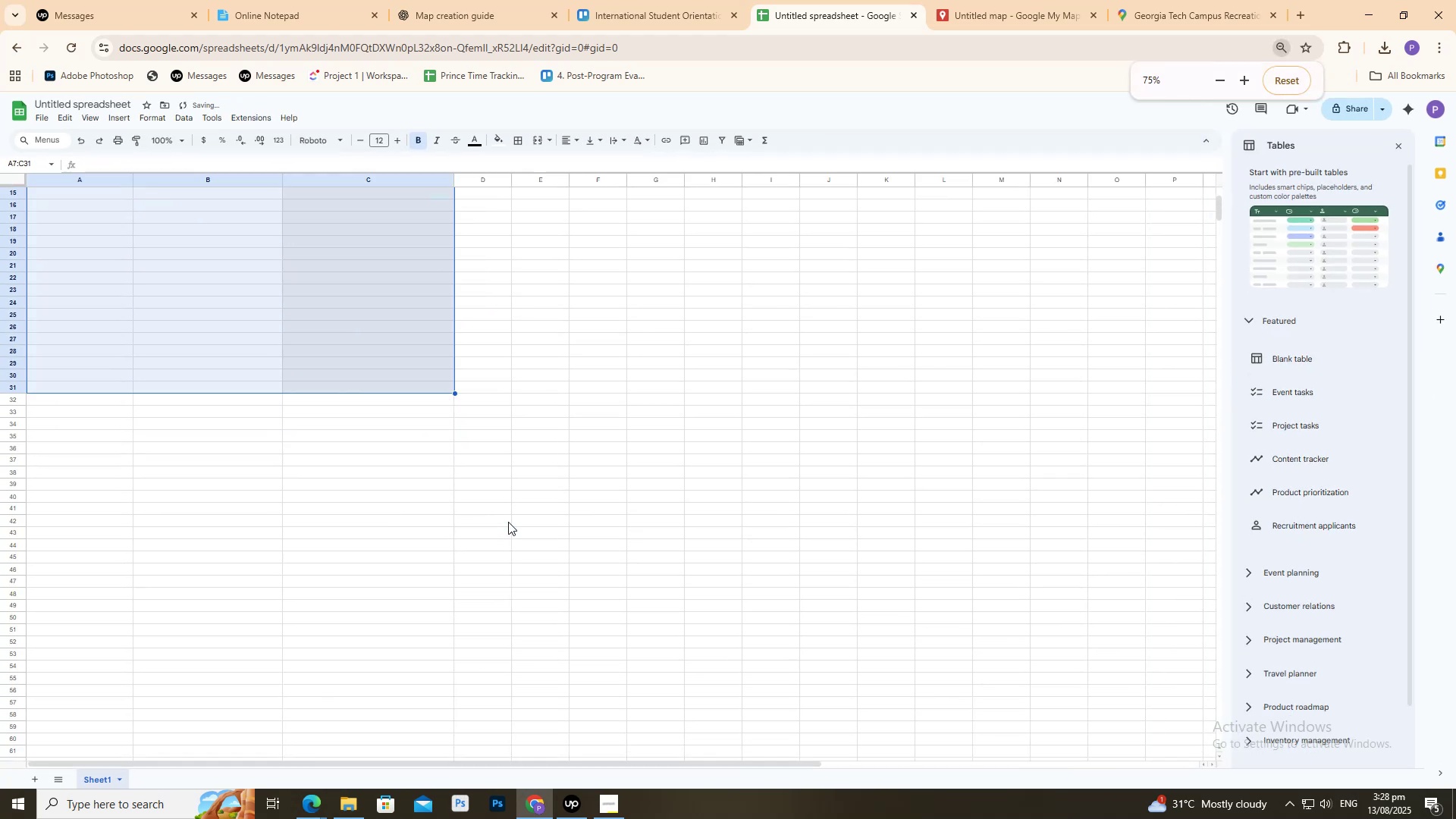 
key(Control+Minus)
 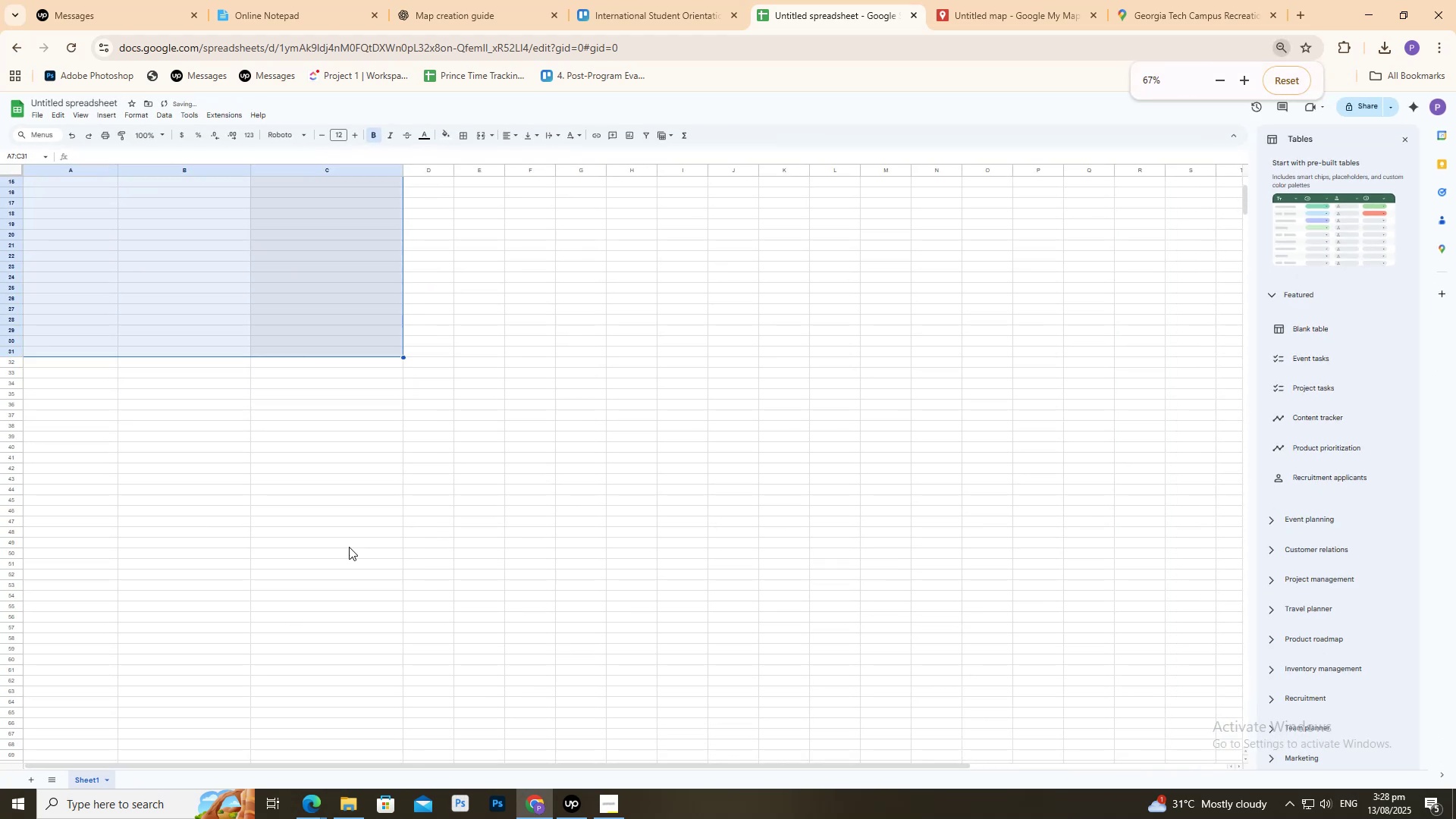 
scroll: coordinate [74, 442], scroll_direction: up, amount: 5.0
 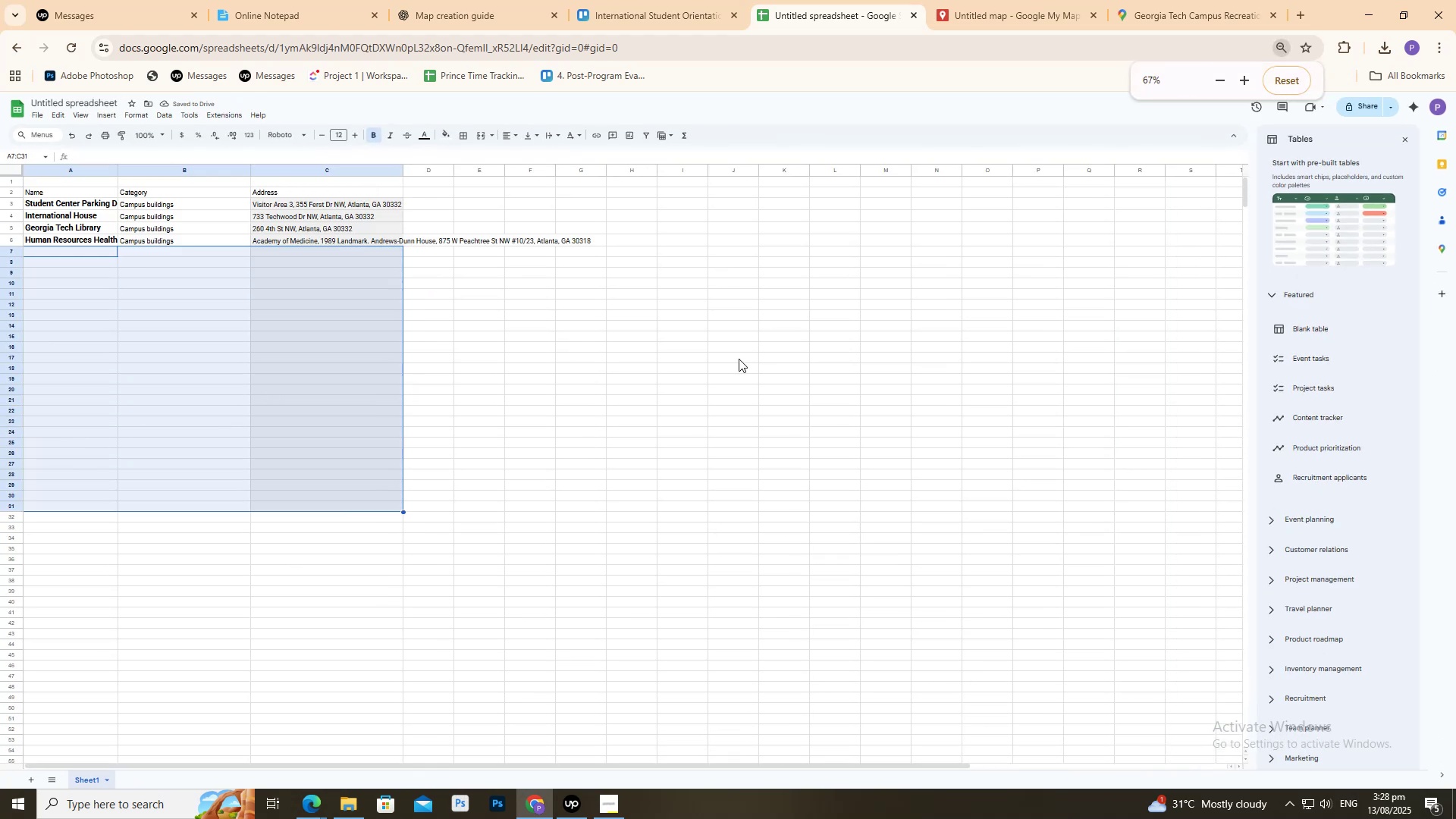 
left_click([739, 359])
 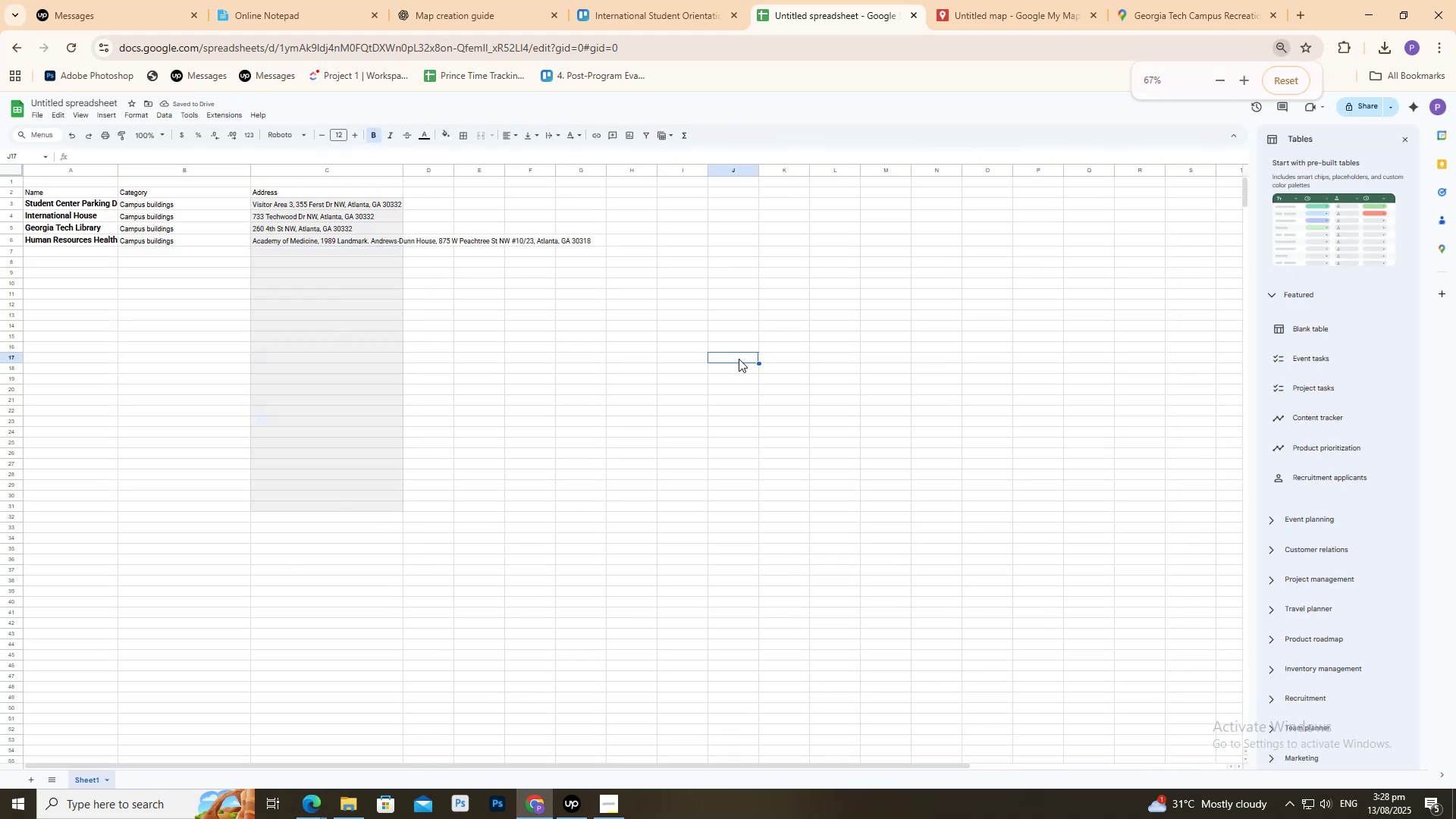 
hold_key(key=ControlLeft, duration=0.73)
 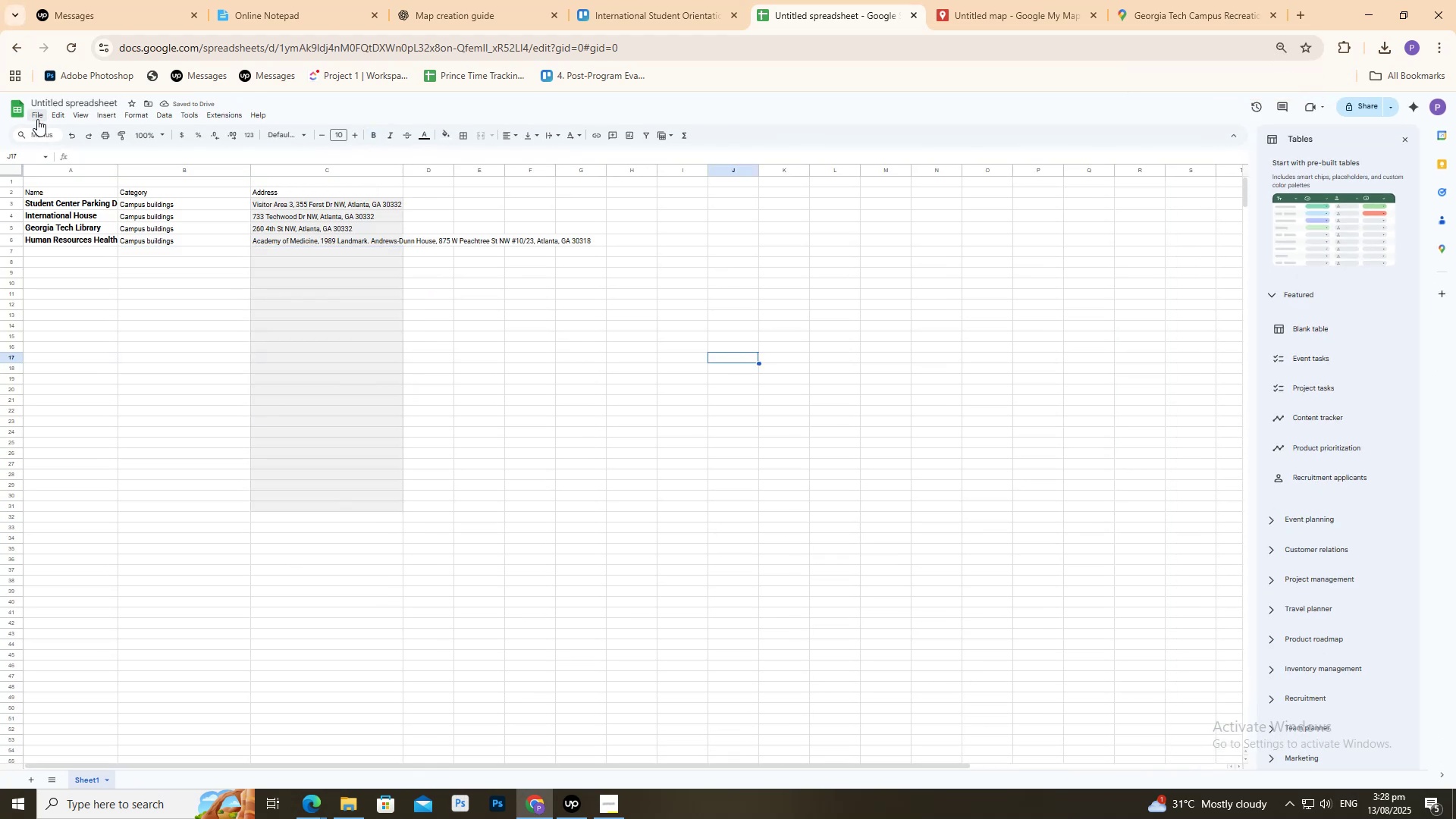 
left_click([37, 119])
 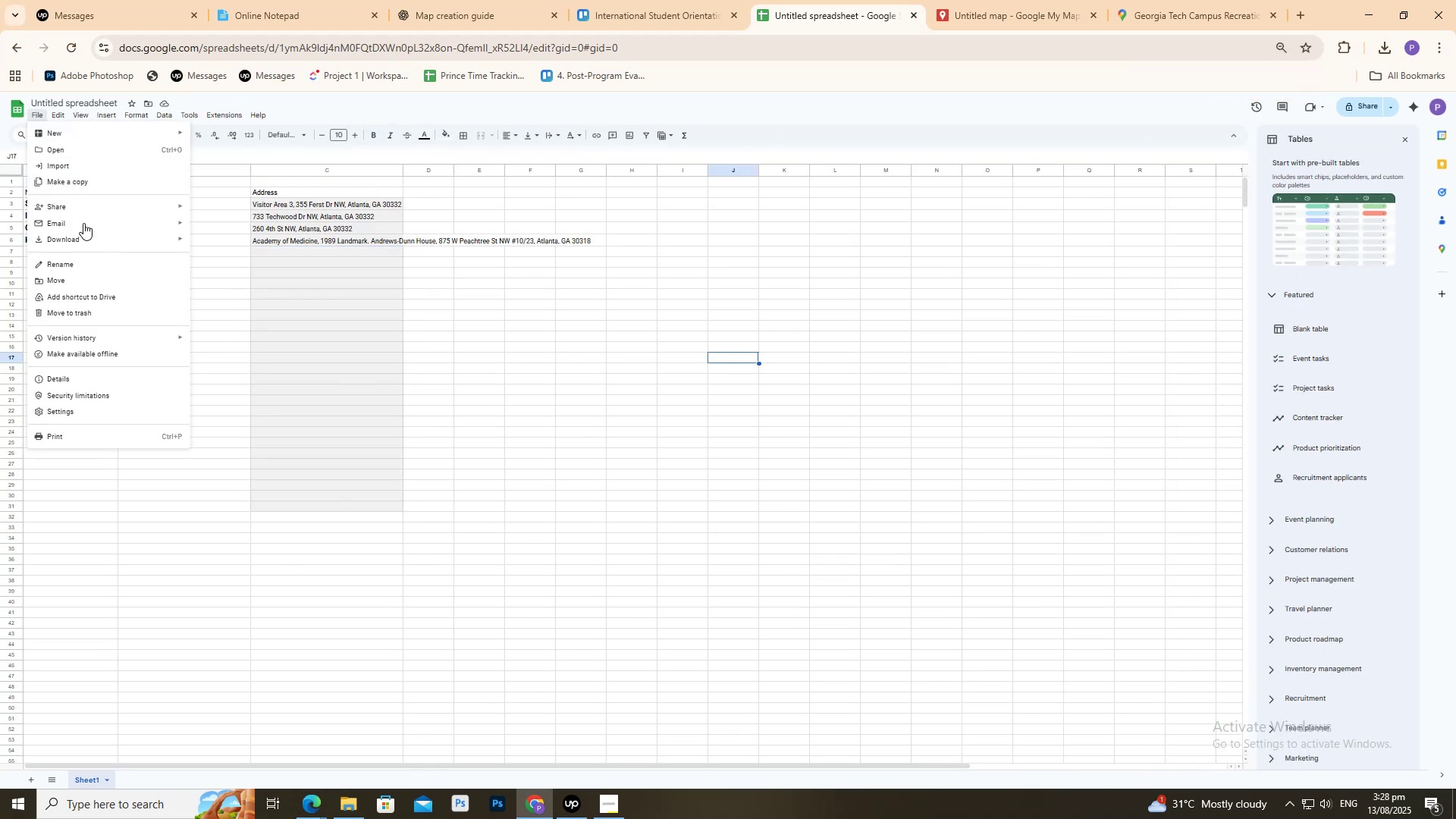 
left_click([92, 238])
 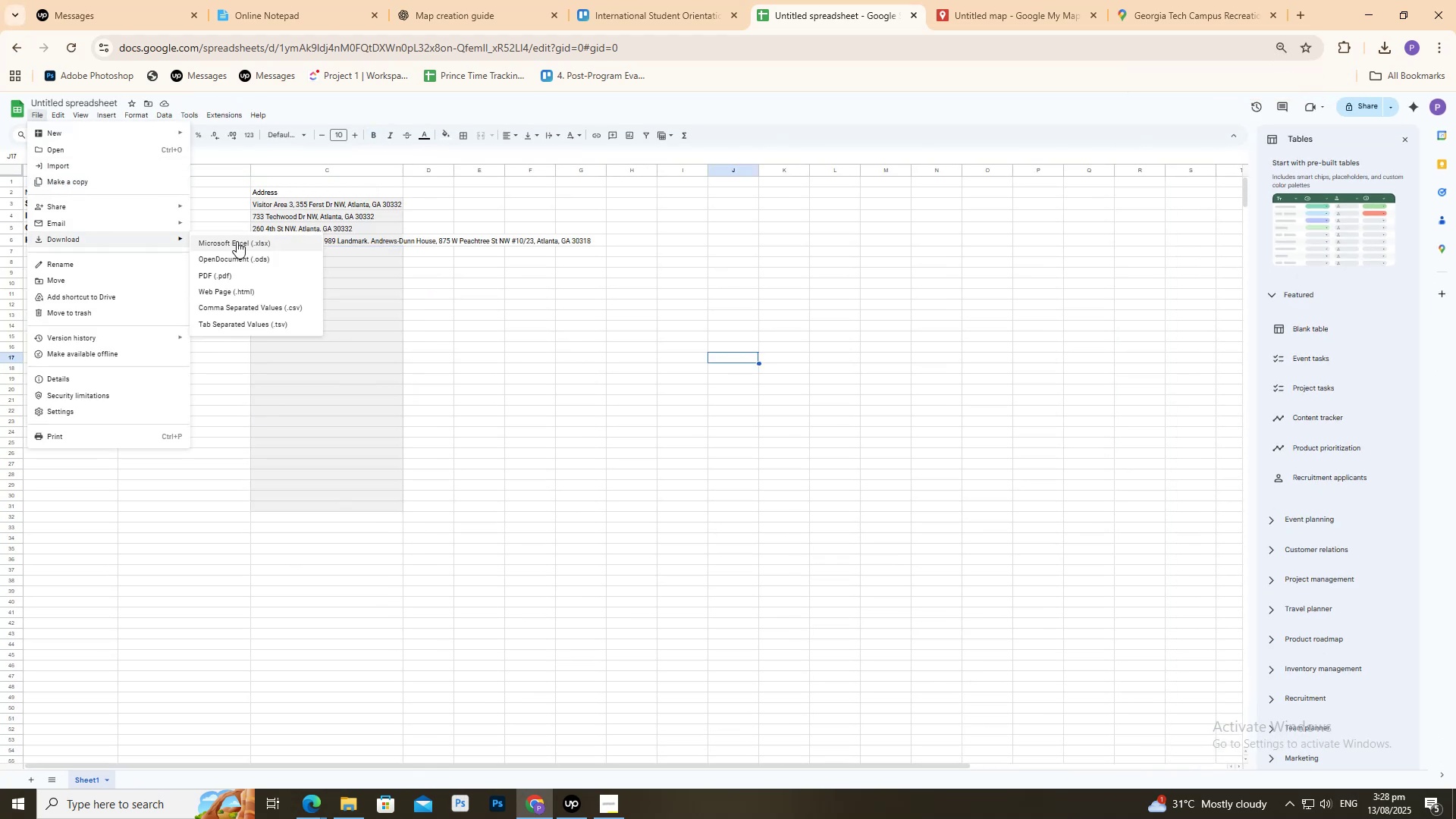 
left_click([237, 241])
 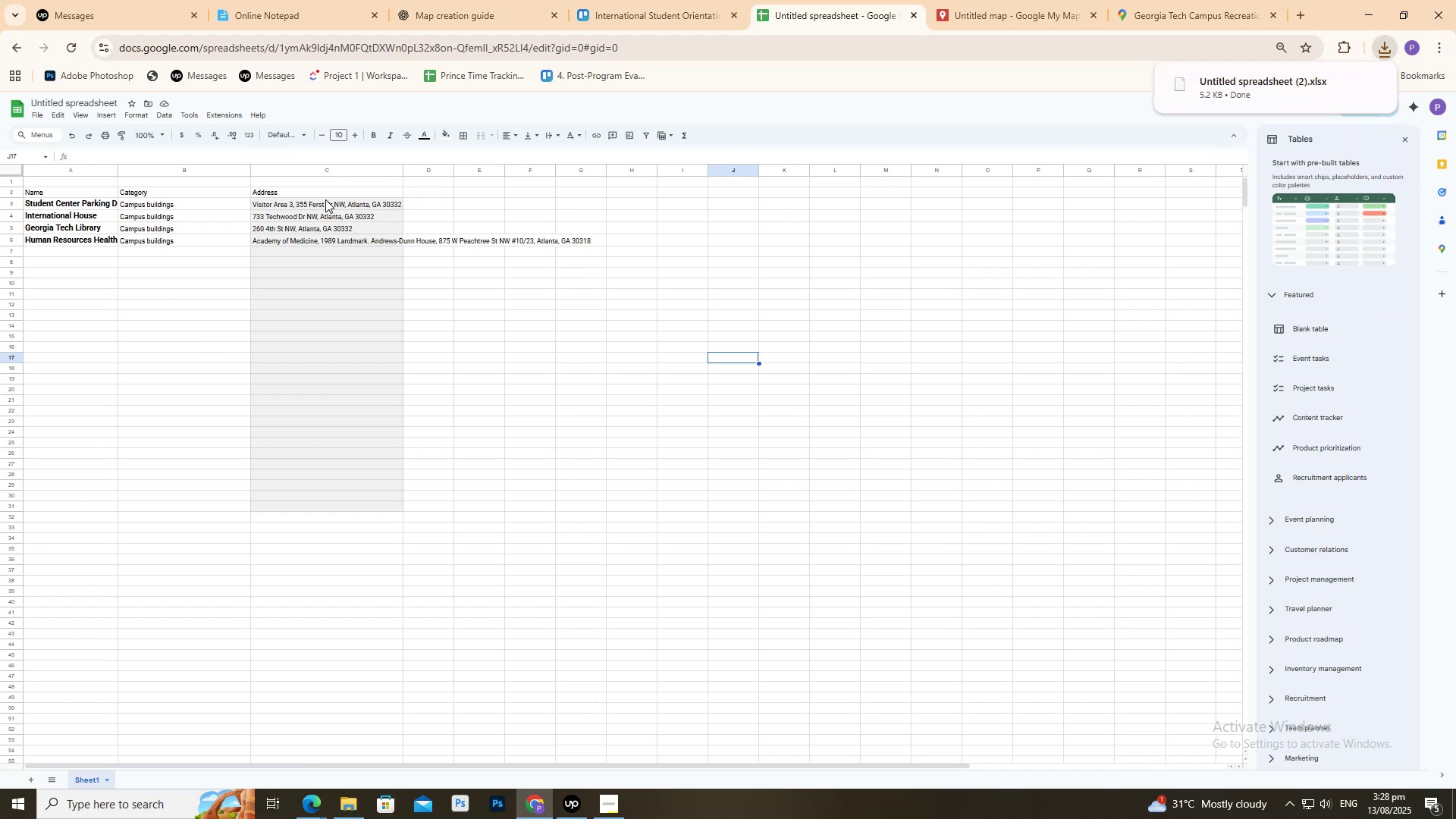 
wait(6.0)
 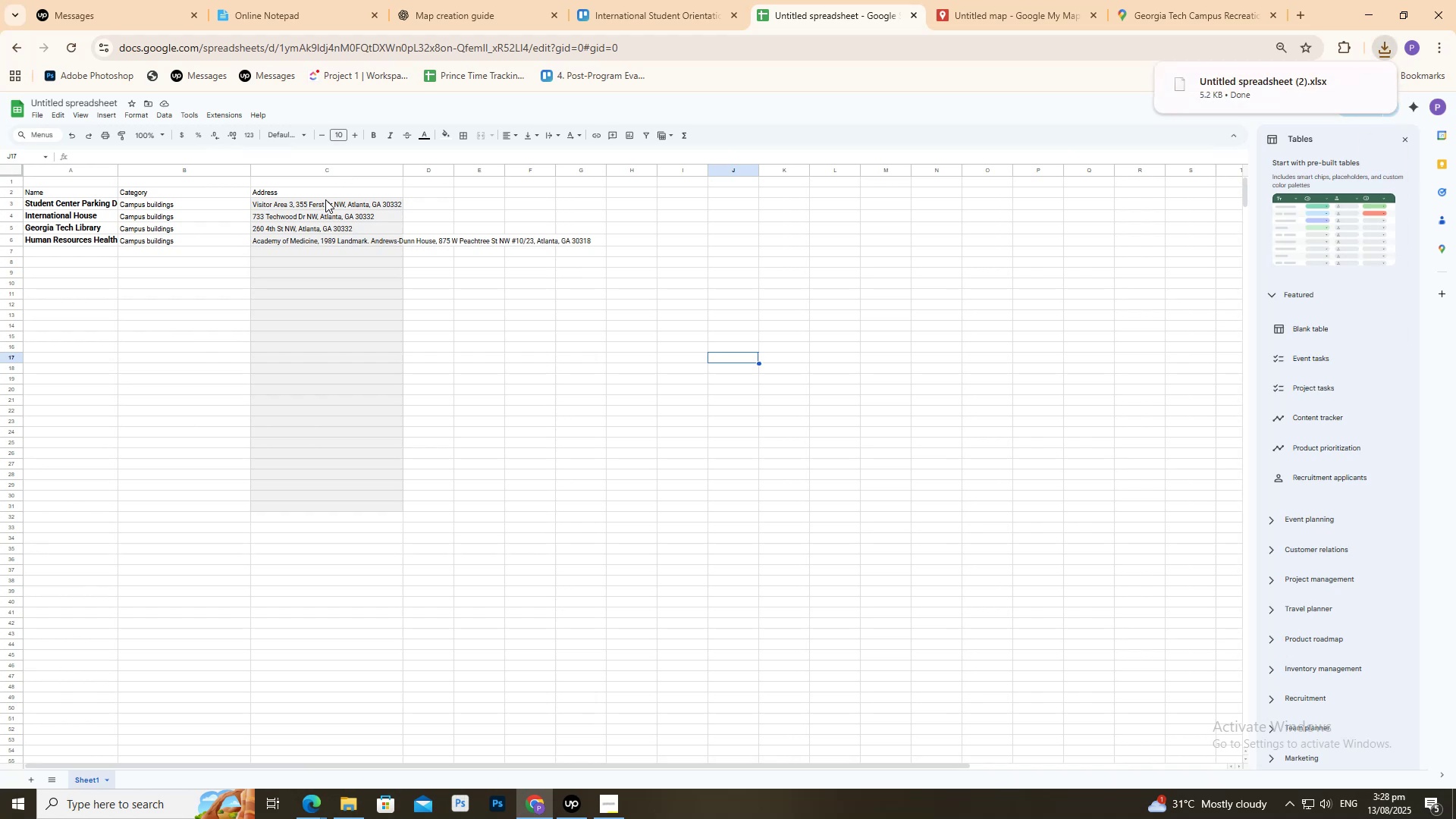 
left_click([1345, 85])
 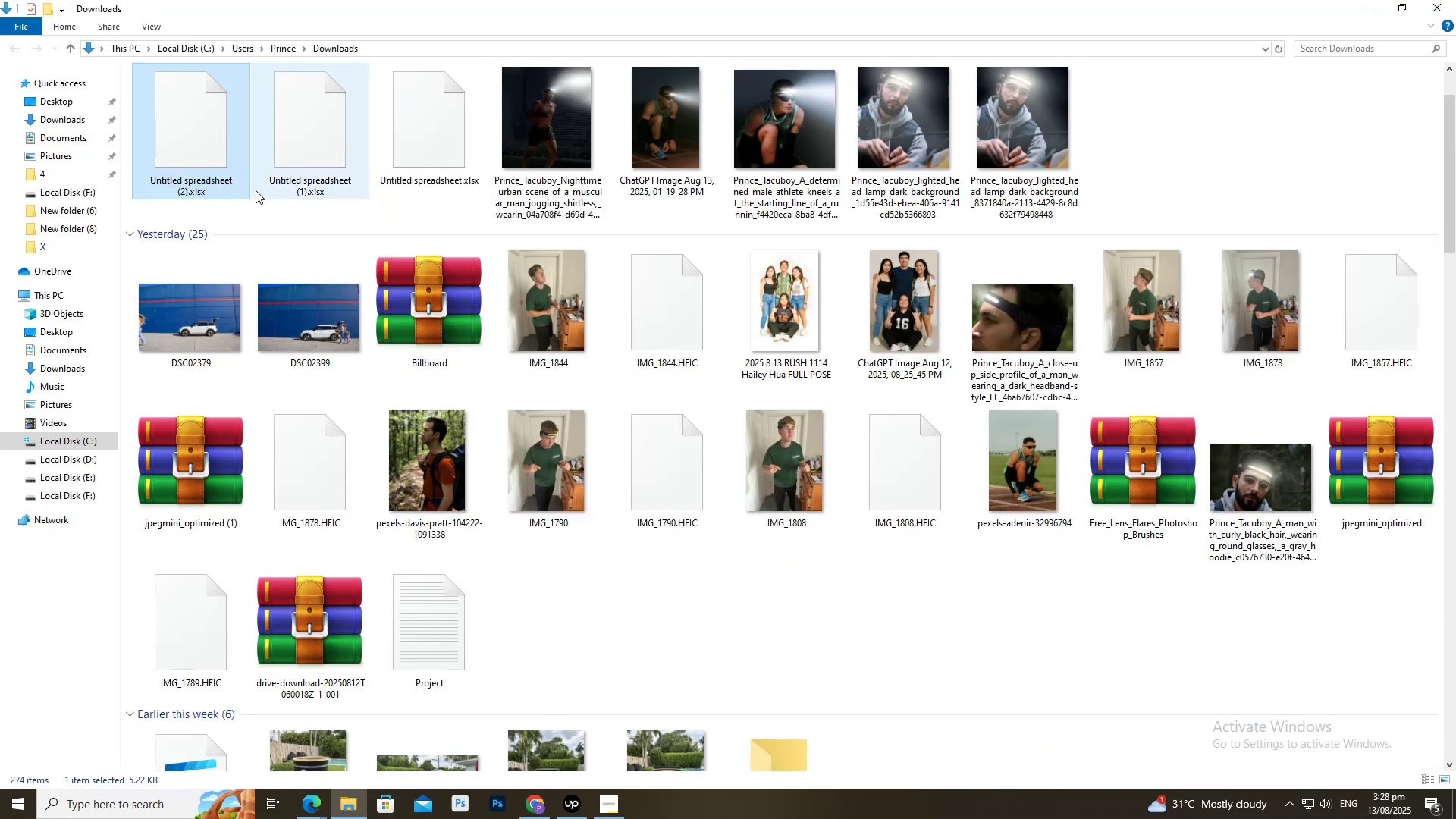 
left_click([306, 177])
 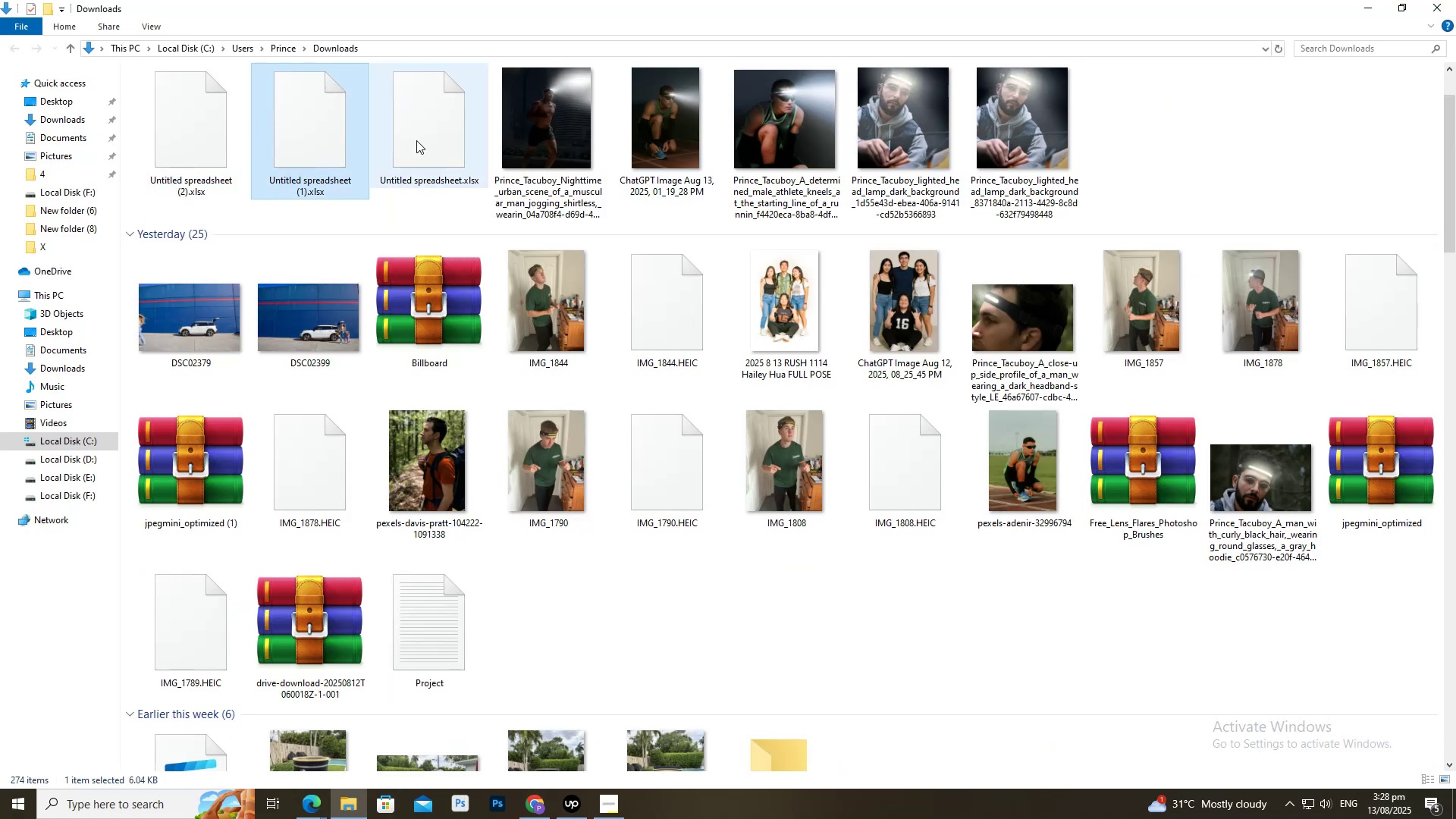 
hold_key(key=ShiftLeft, duration=0.5)
left_click([436, 135])
 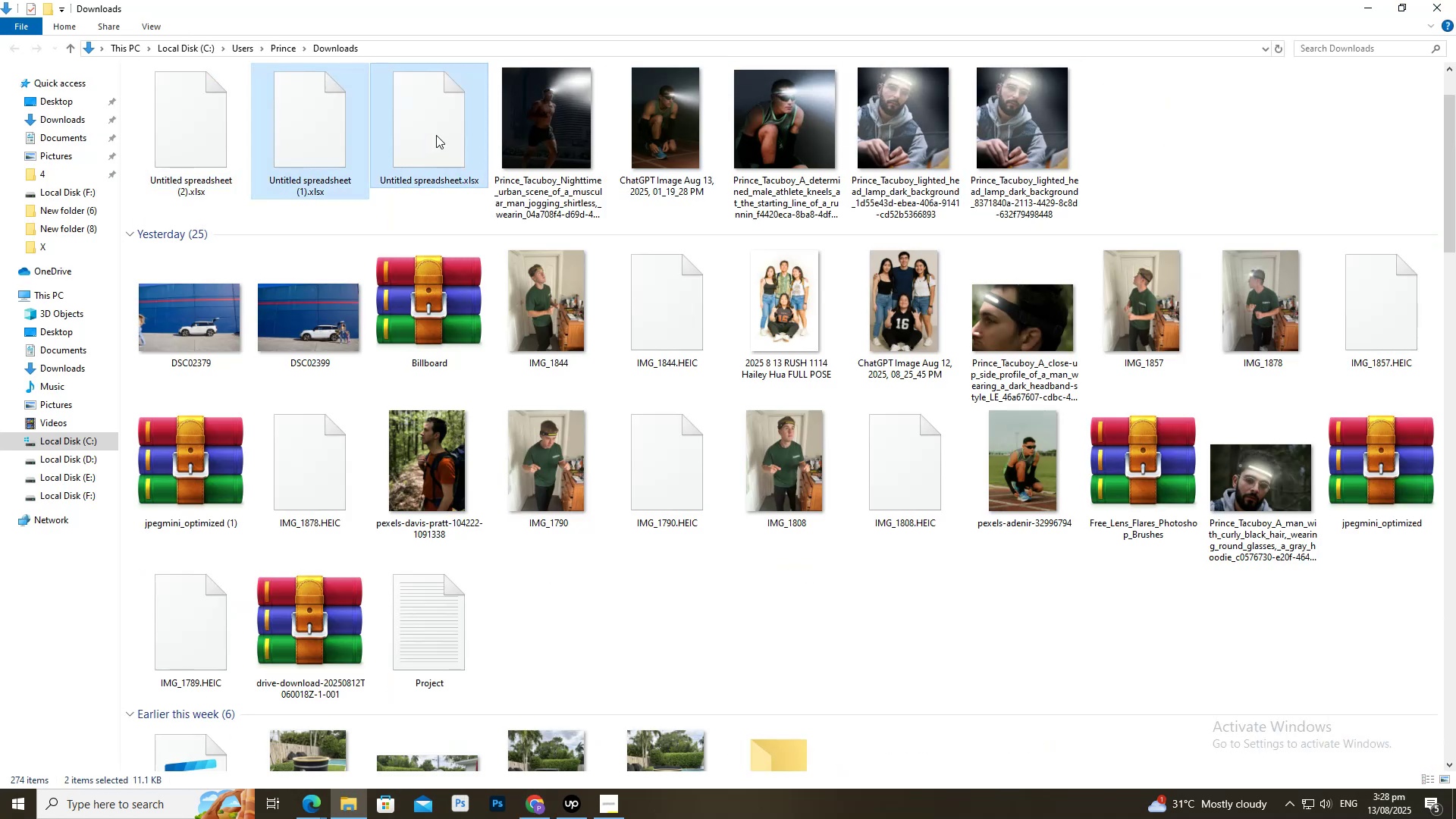 
key(Shift+Delete)
 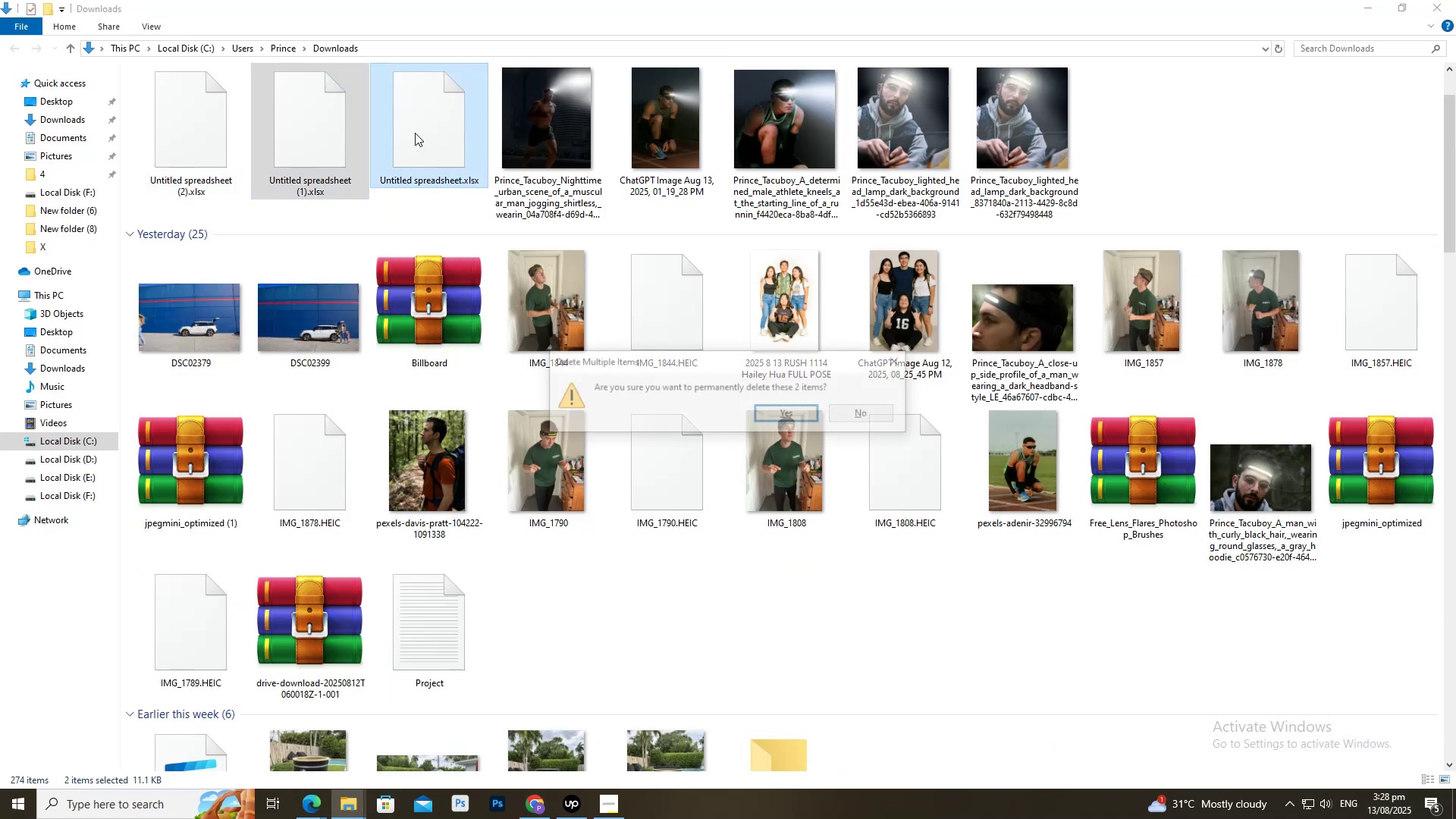 
key(Enter)
 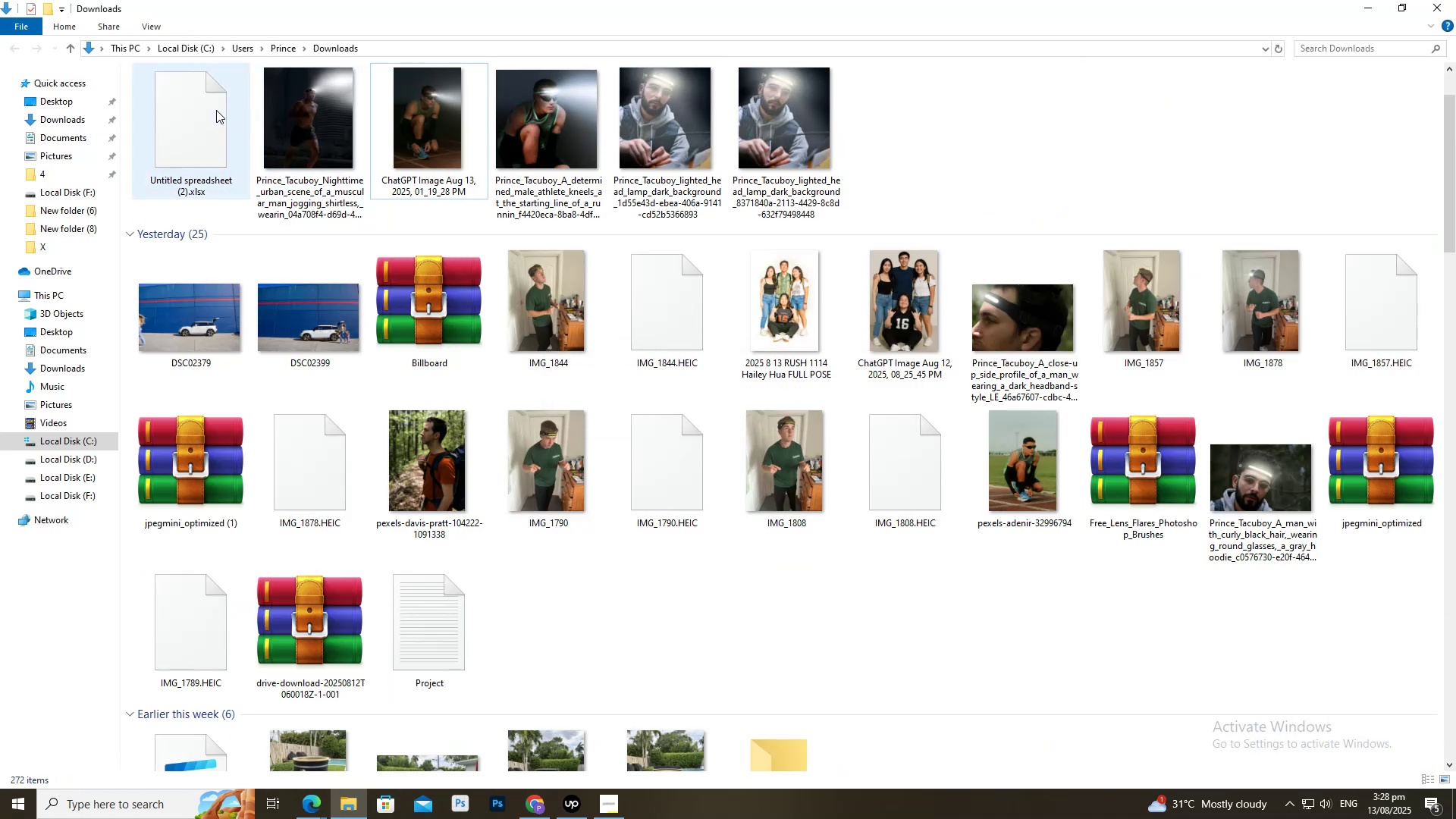 
right_click([216, 110])
 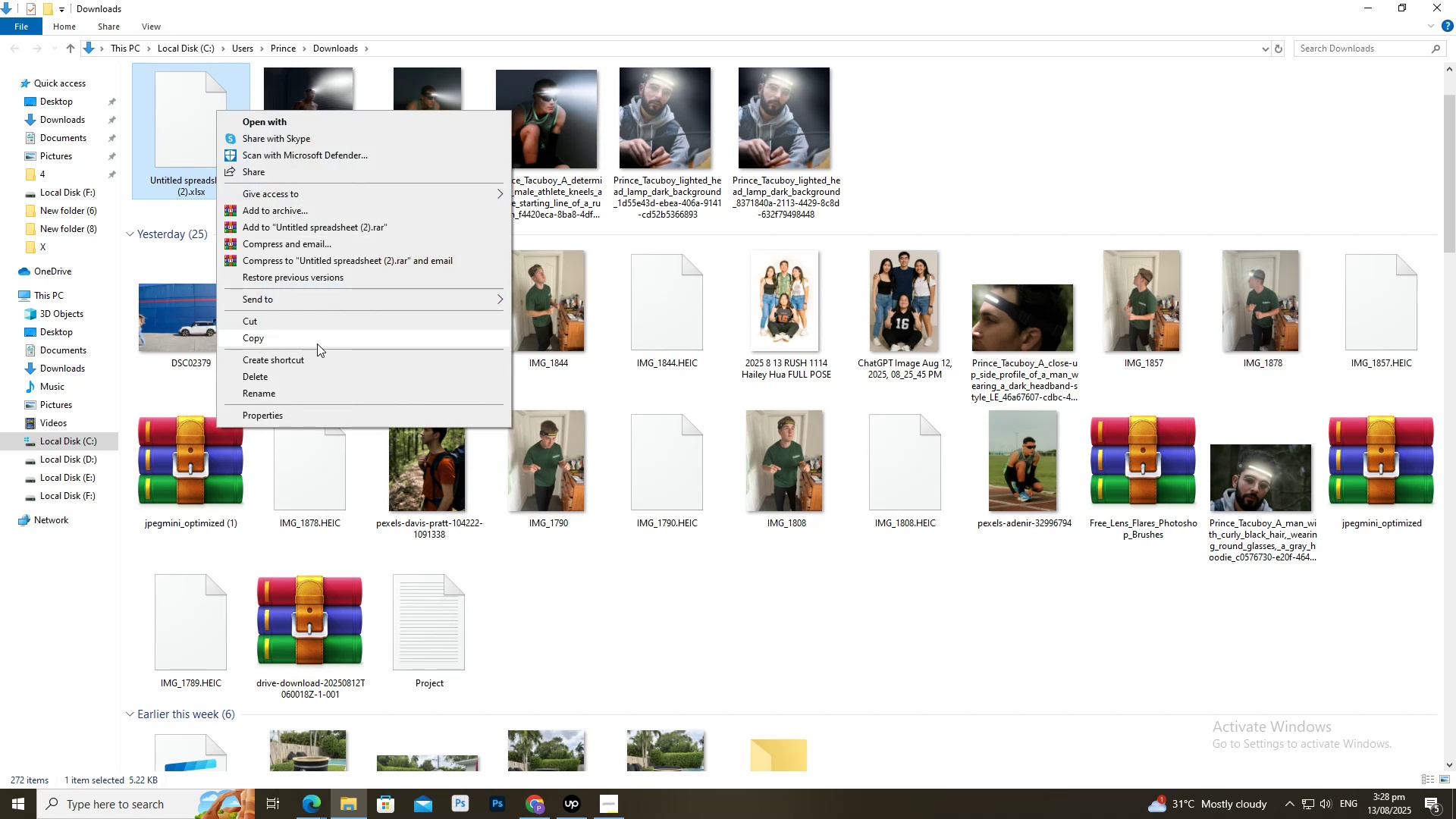 
left_click([311, 395])
 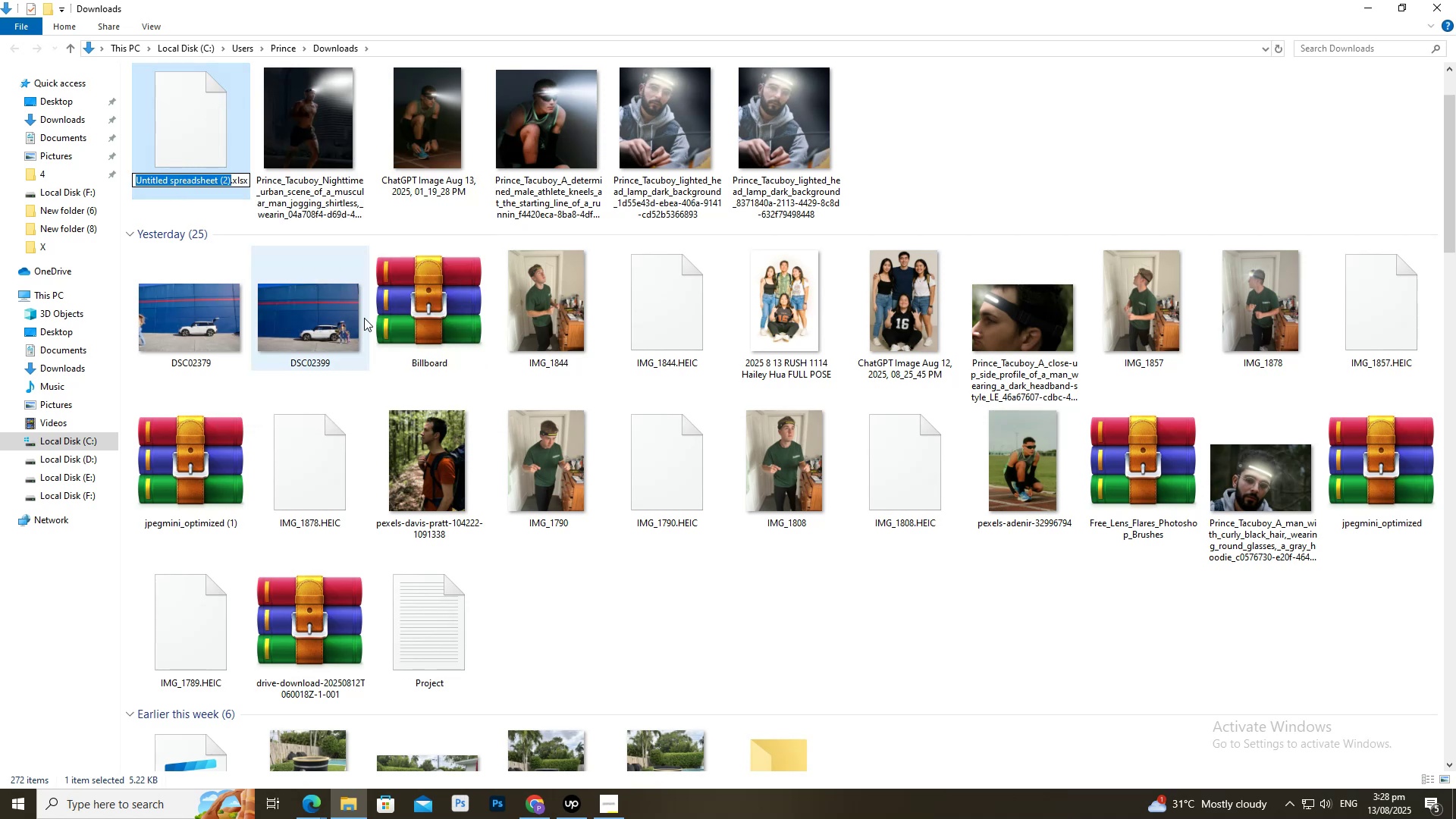 
type(Campus)
 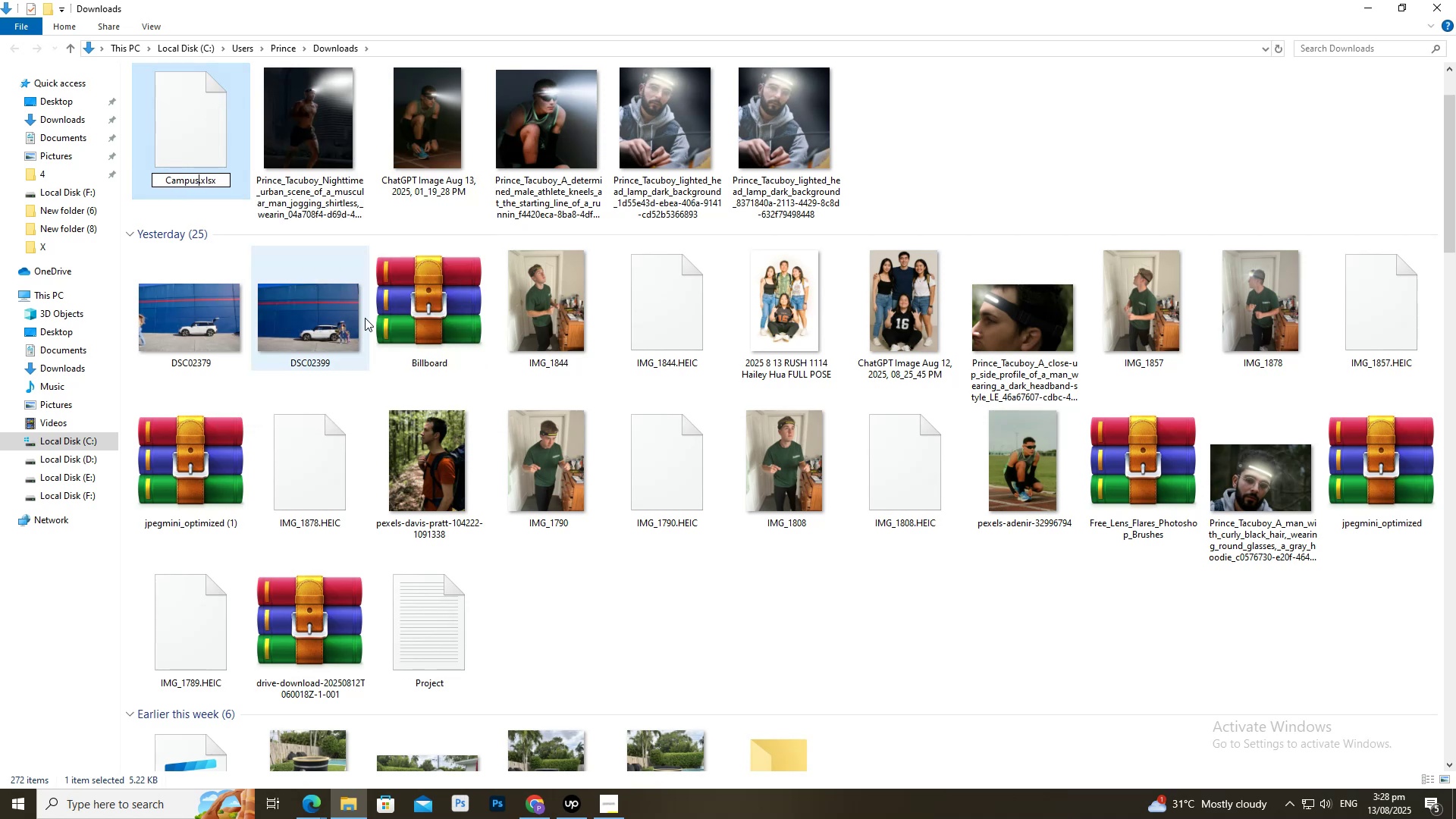 
key(Alt+AltLeft)
 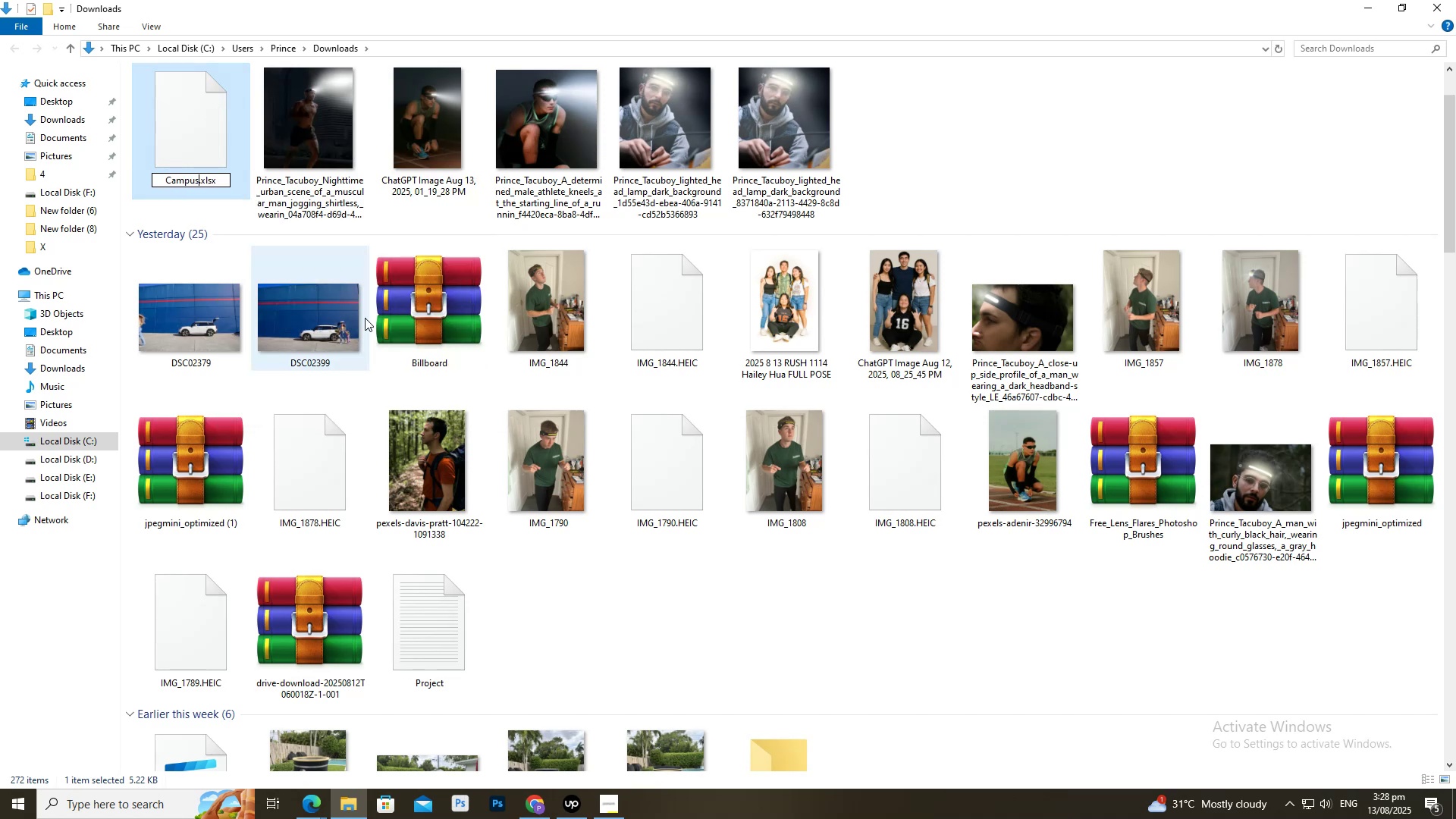 
key(Alt+Tab)
 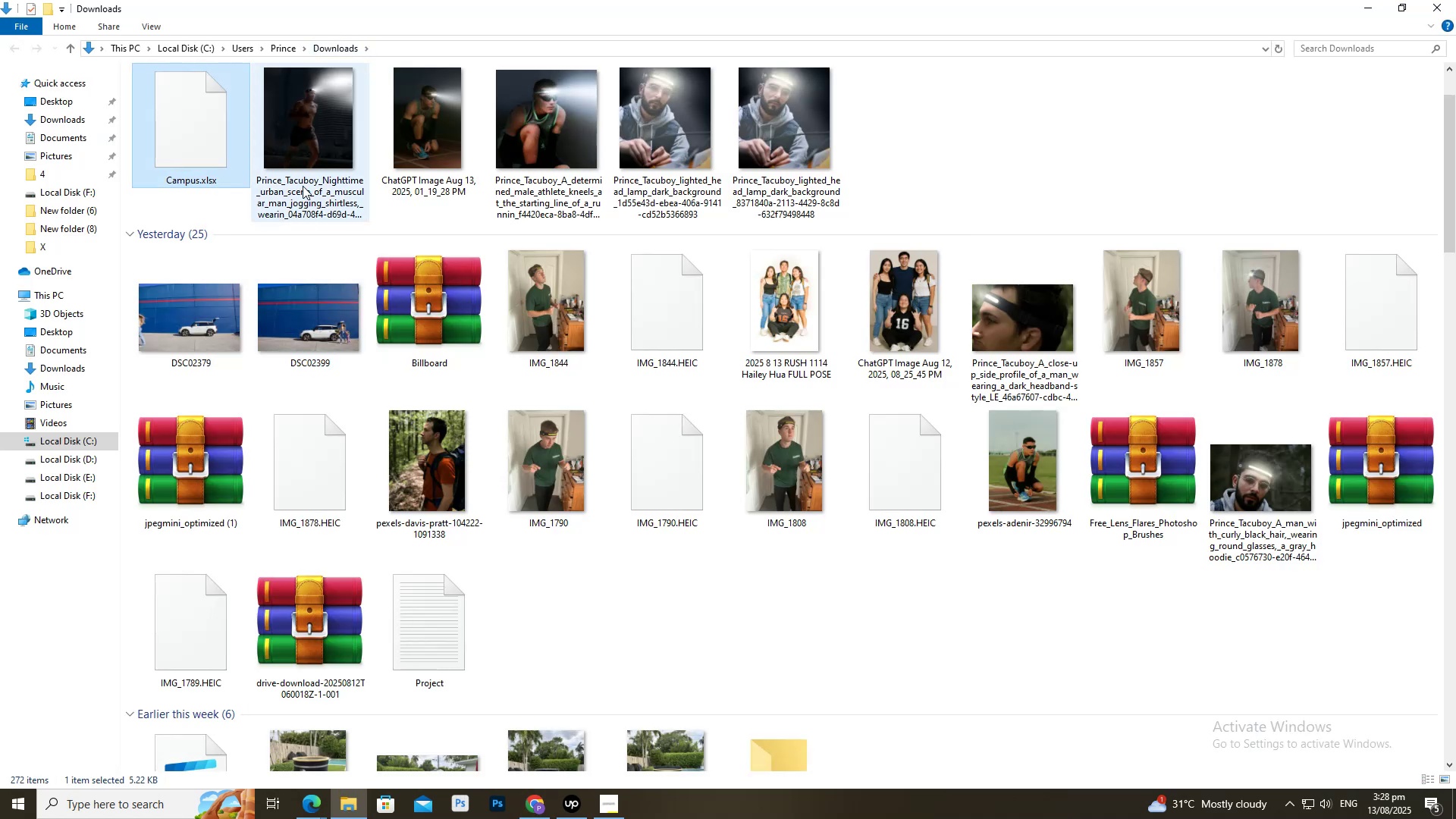 
double_click([192, 152])
 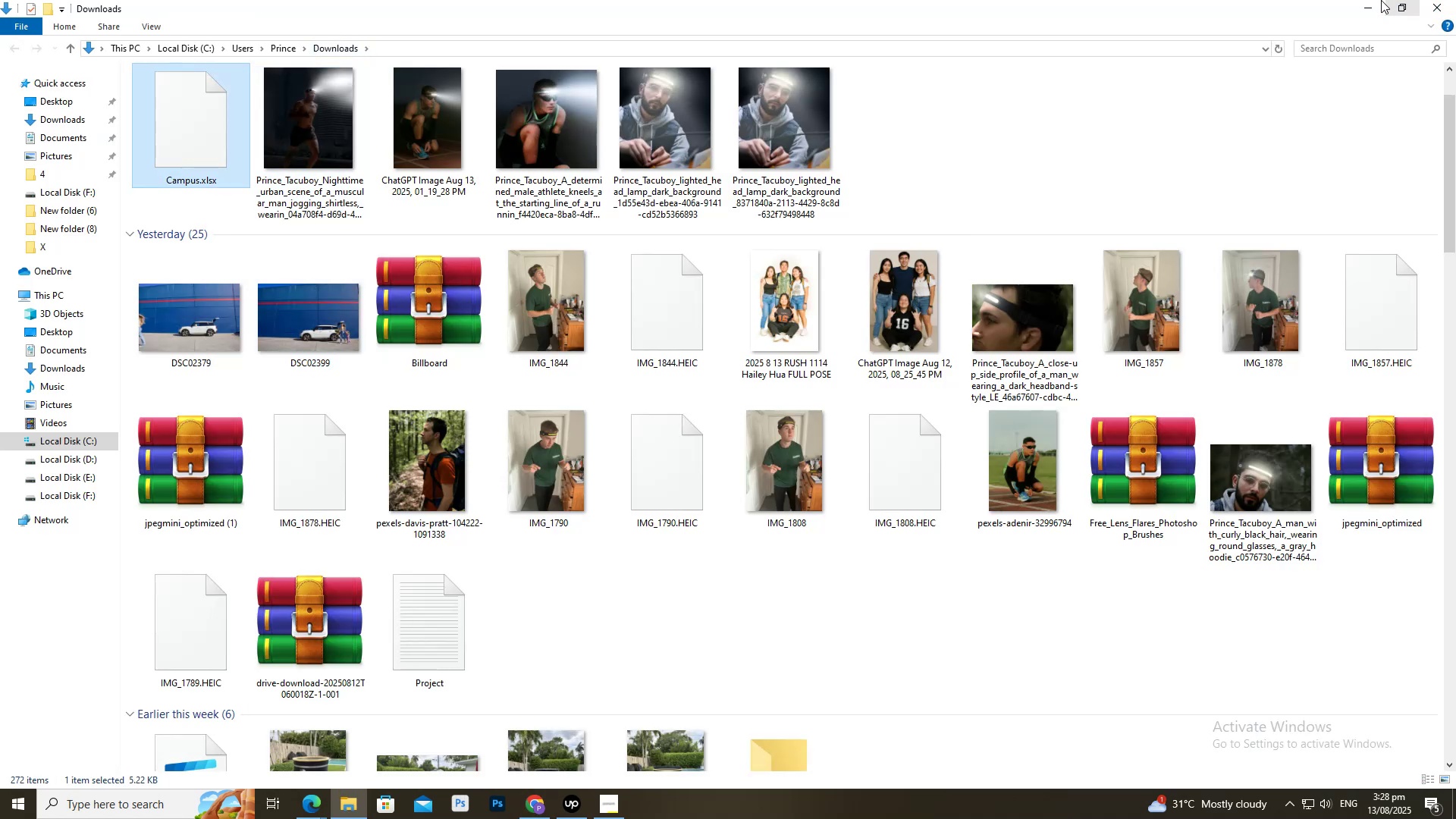 
left_click([1370, 0])
 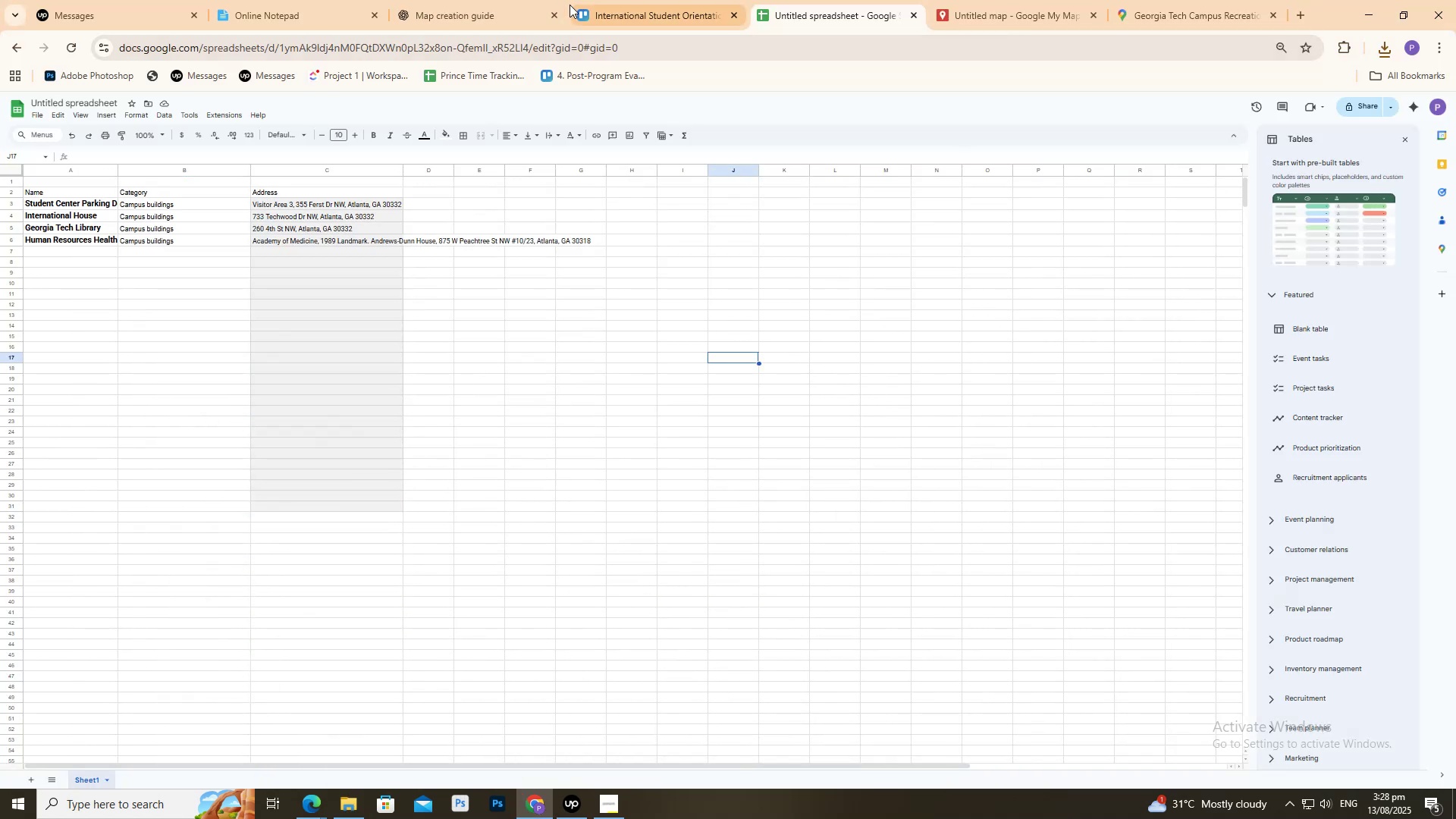 
left_click([543, 0])
 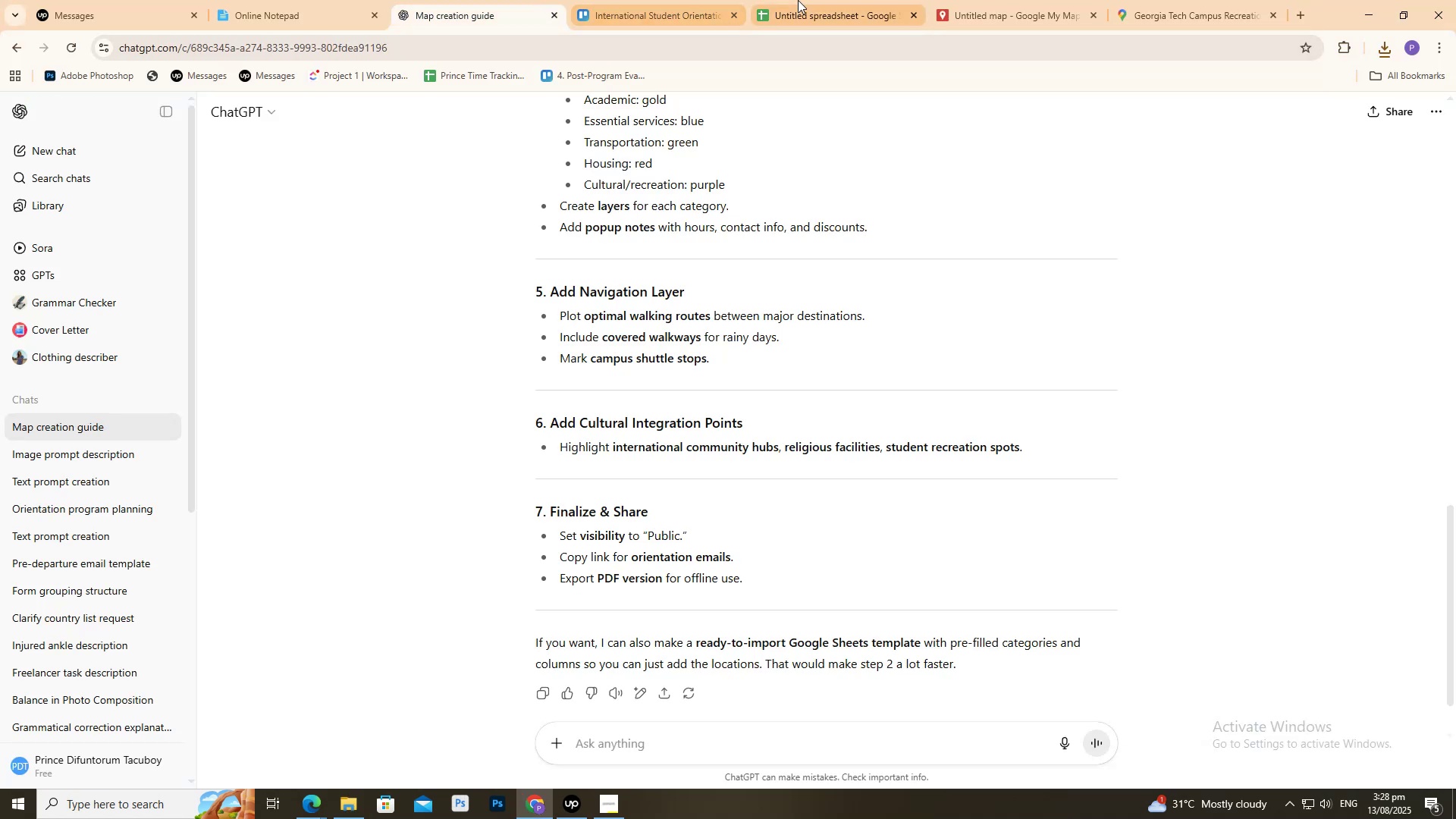 
left_click([798, 0])
 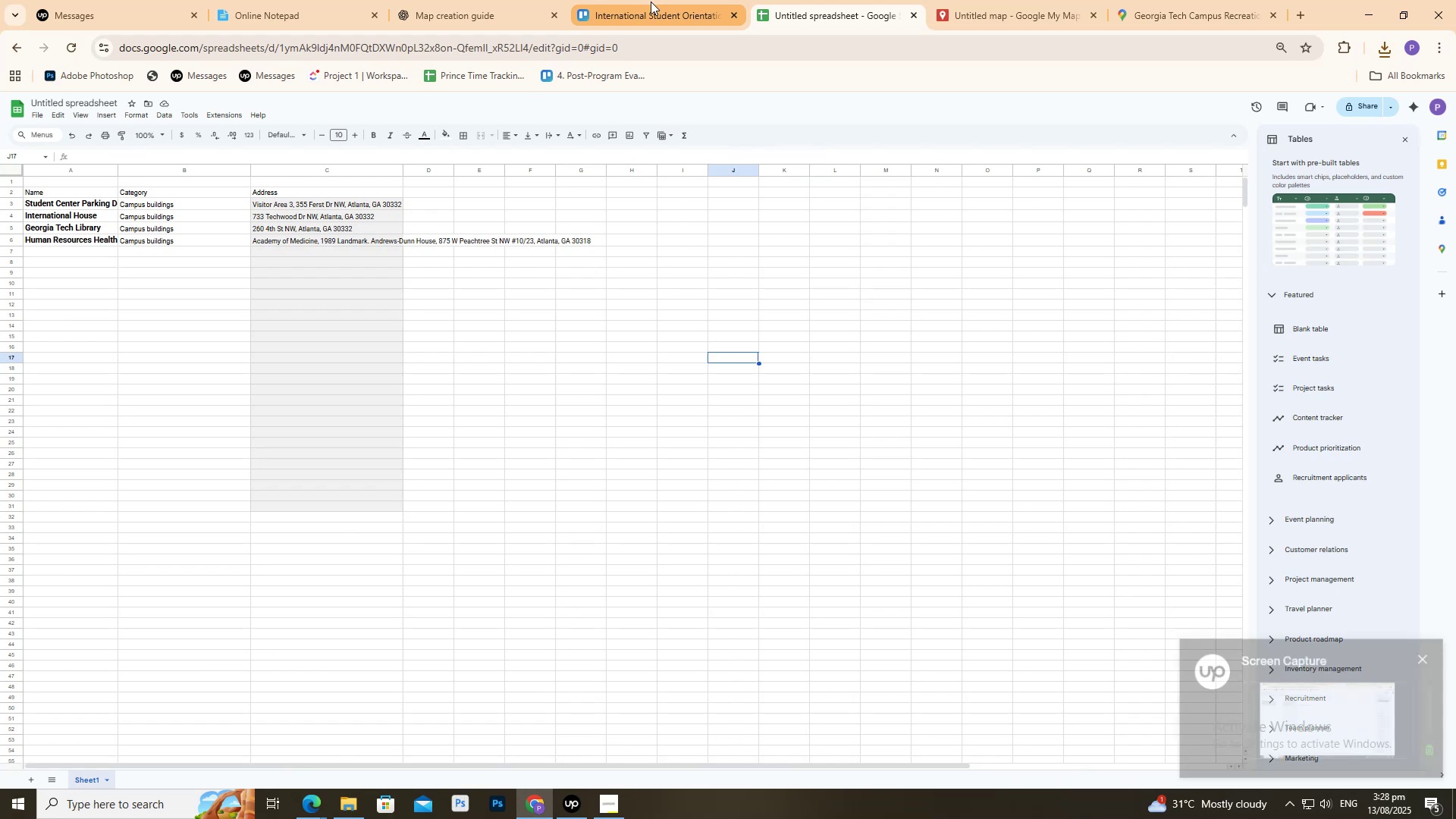 
key(Control+Z)
 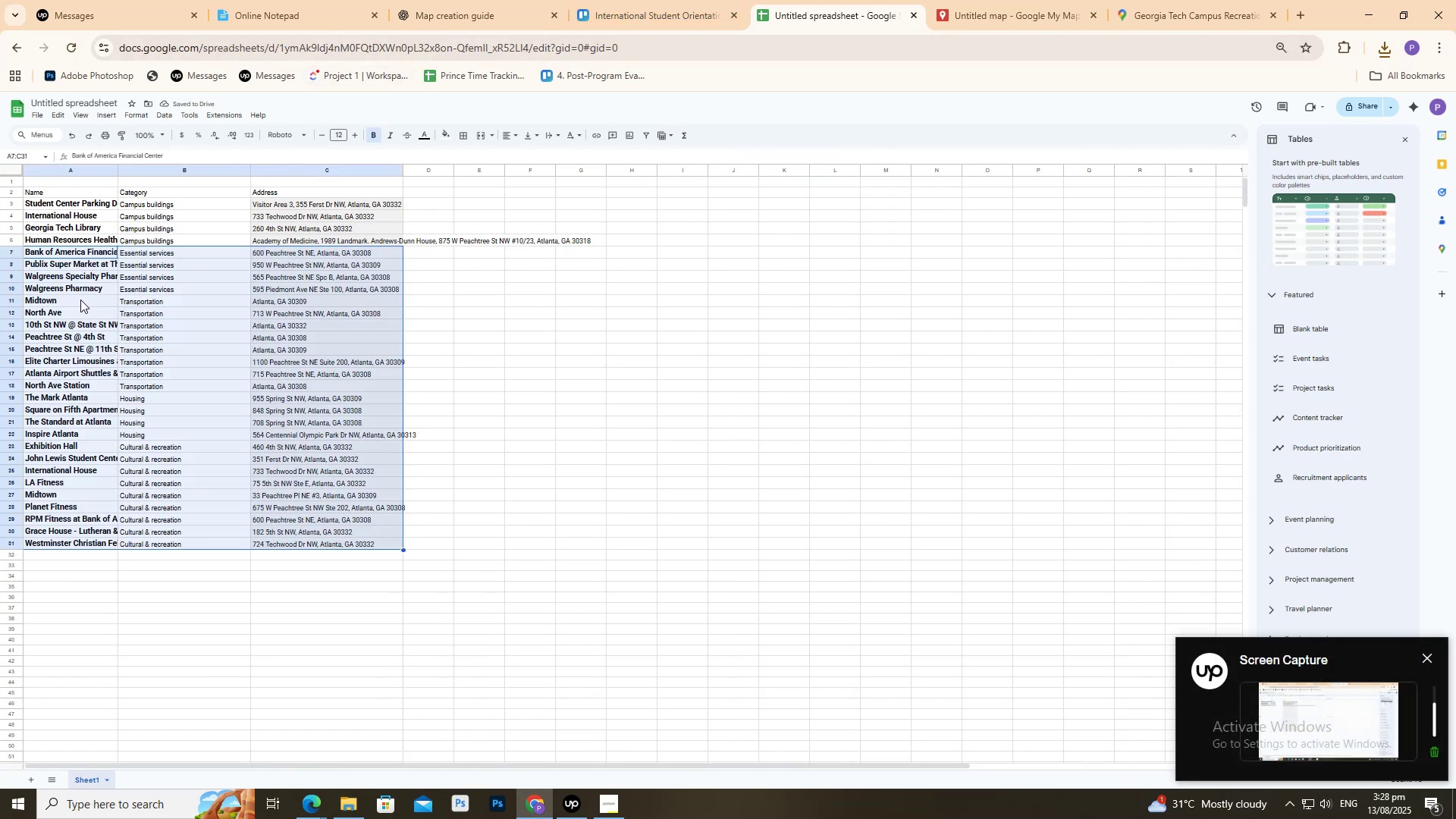 
wait(6.1)
 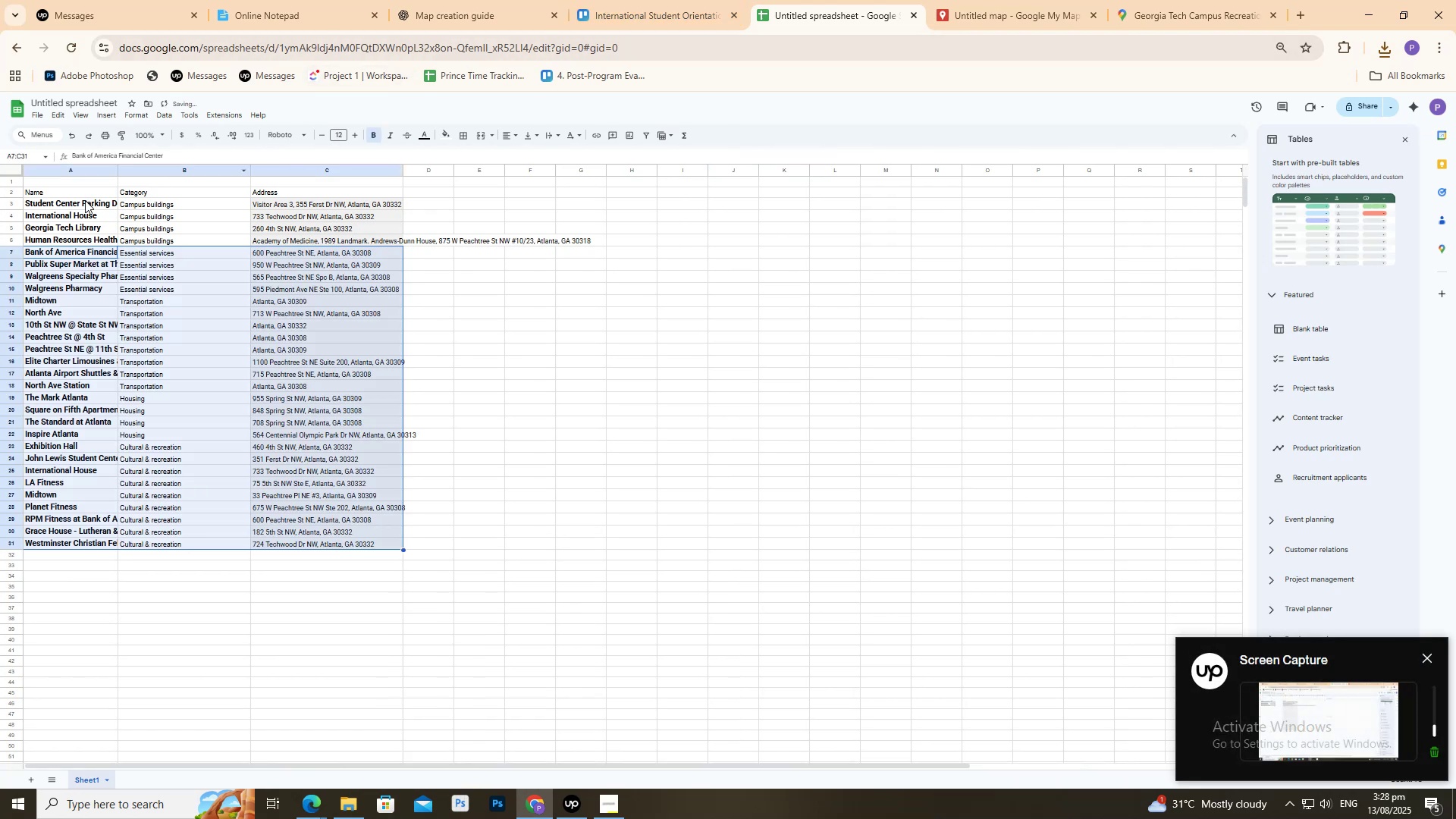 
left_click([359, 810])
 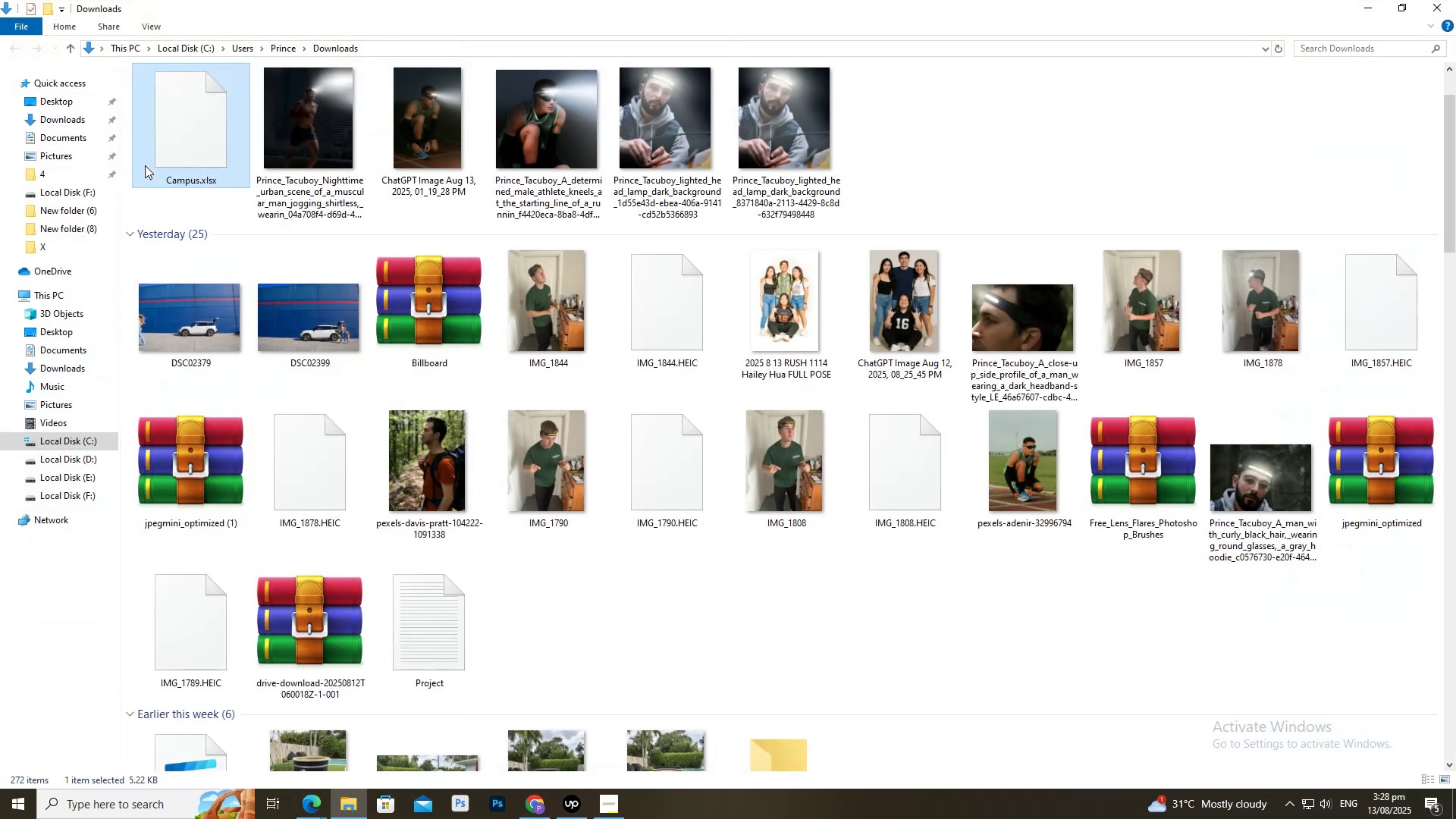 
right_click([162, 151])
 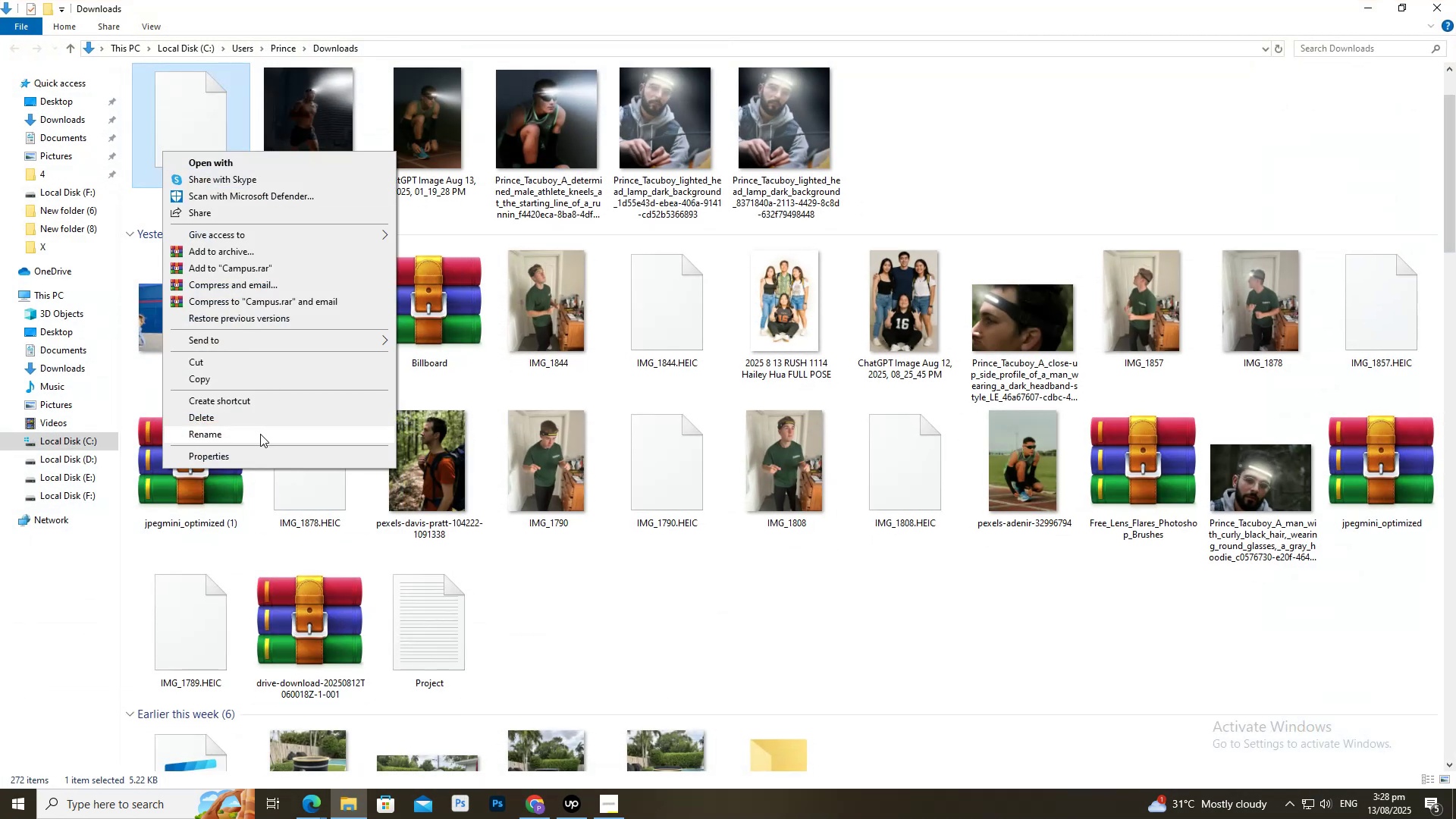 
left_click([259, 438])
 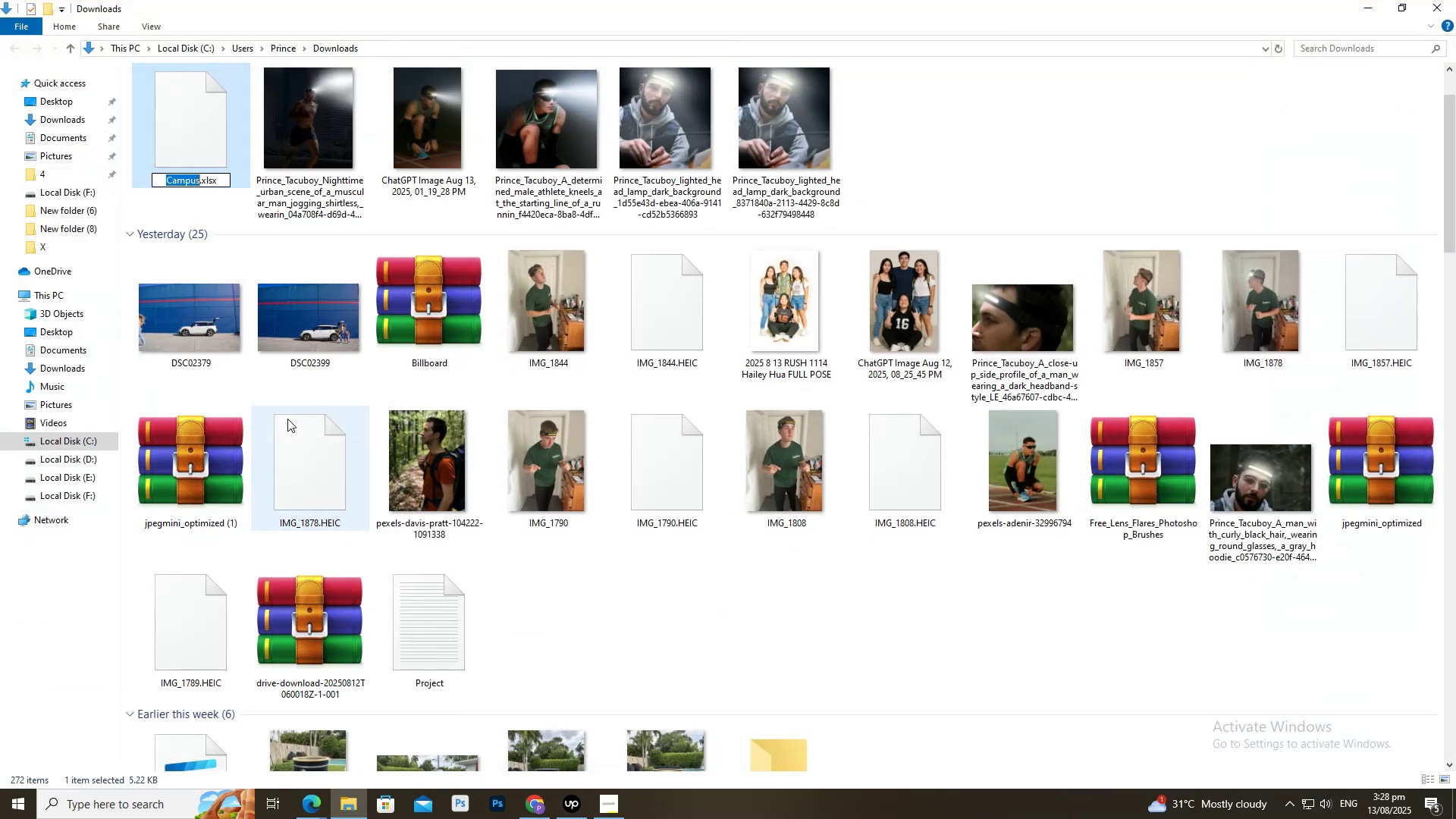 
key(ArrowLeft)
 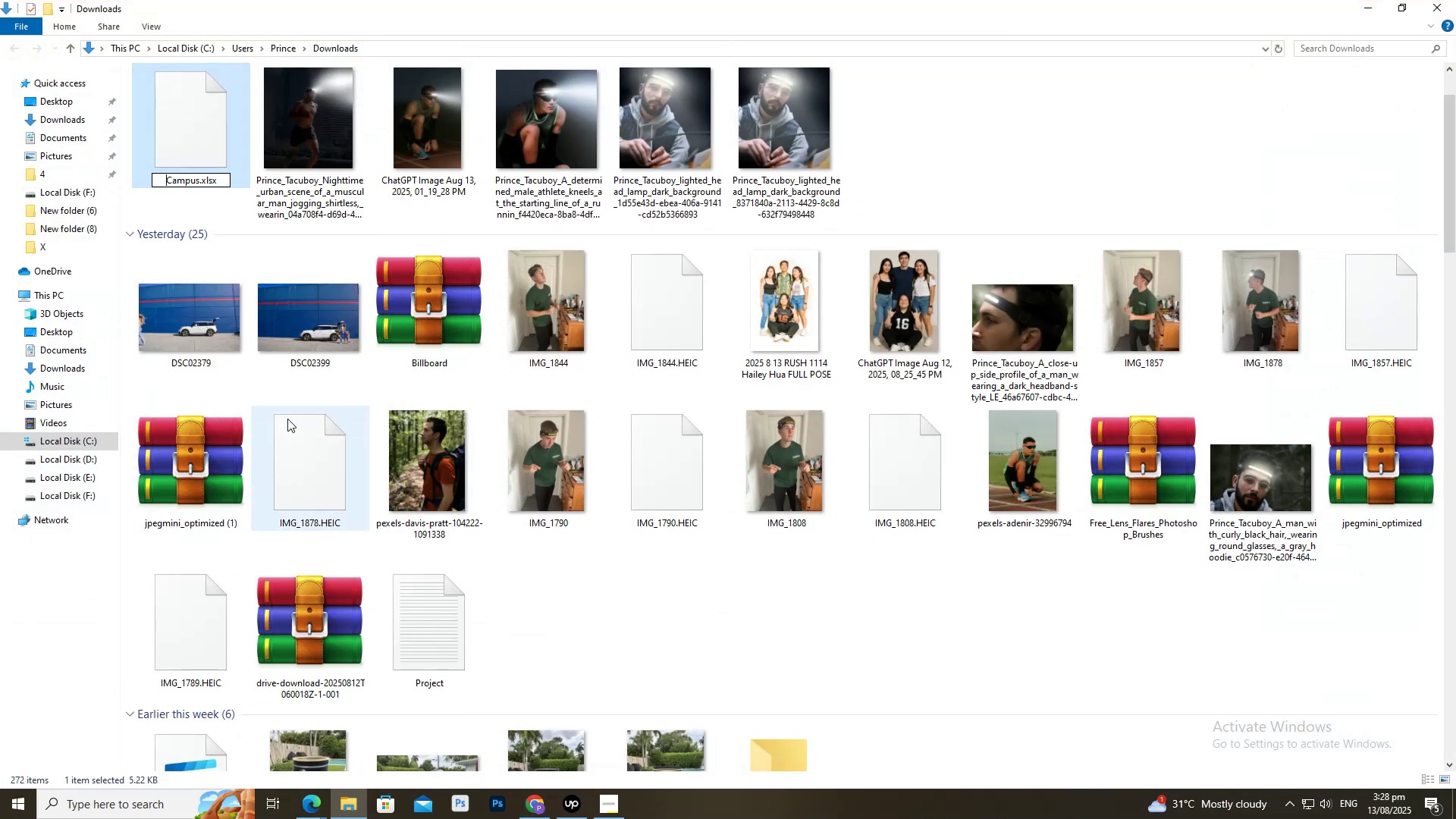 
key(ArrowRight)
 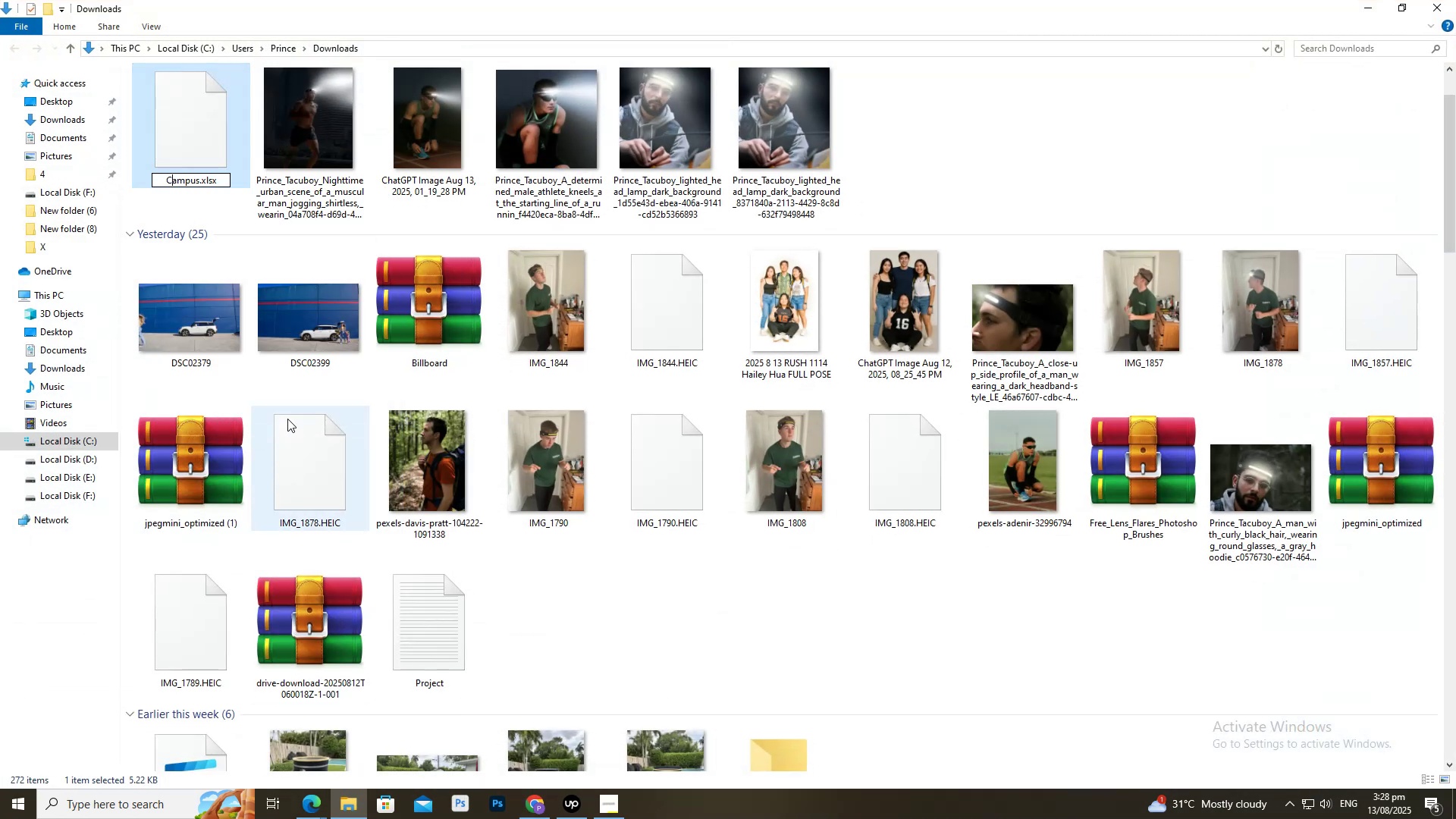 
key(ArrowRight)
 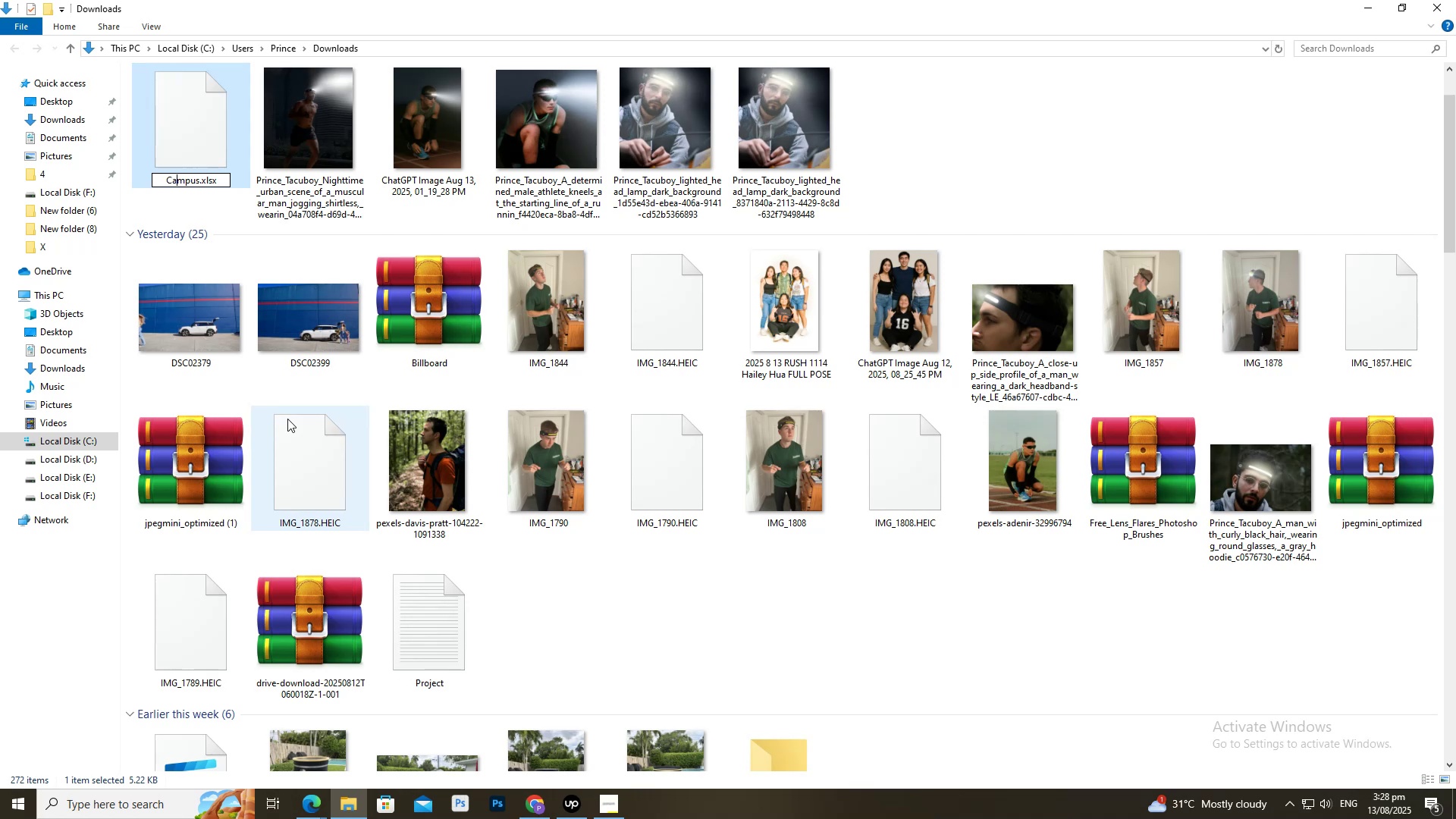 
key(ArrowRight)
 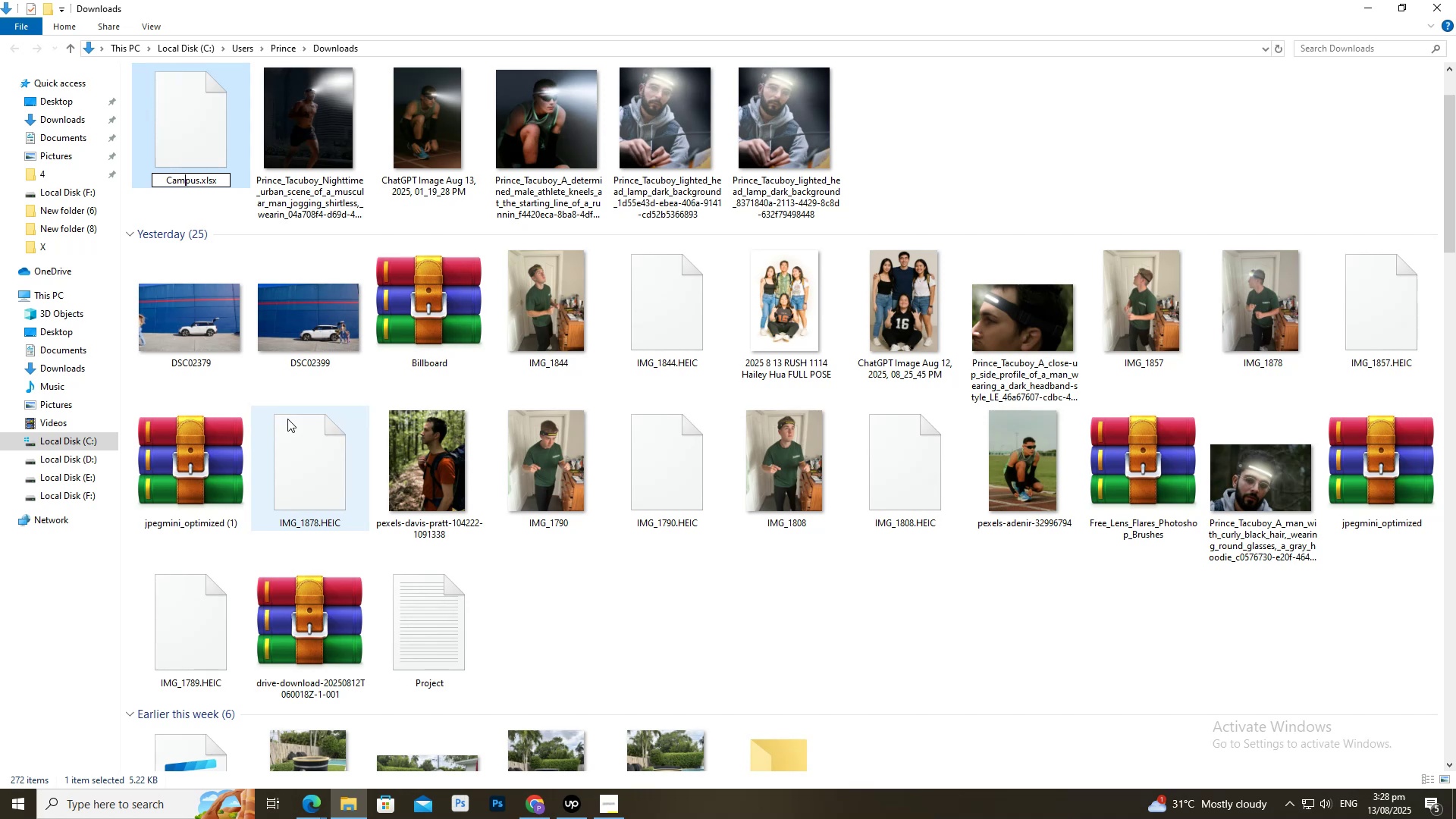 
key(ArrowRight)
 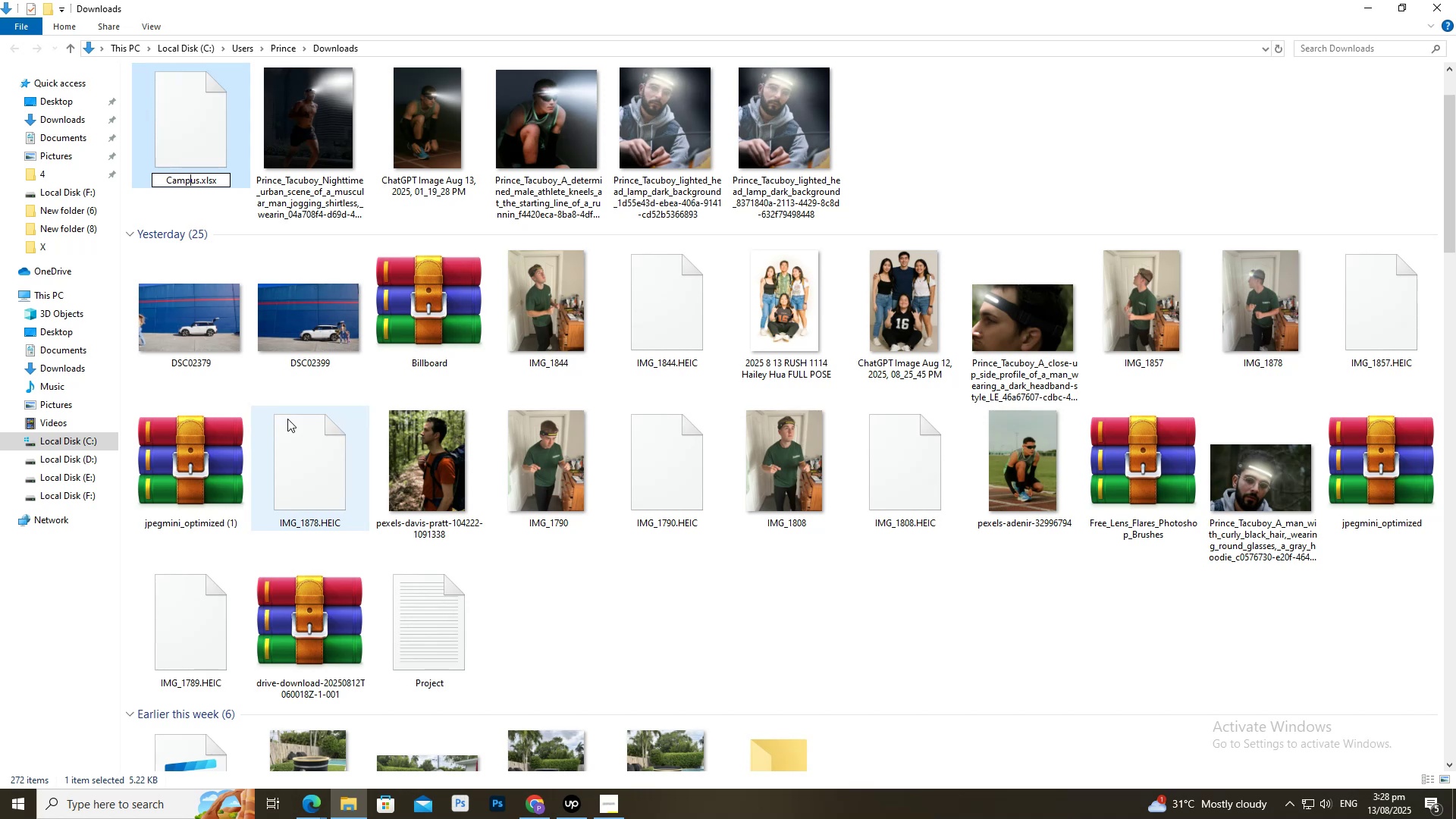 
key(ArrowRight)
 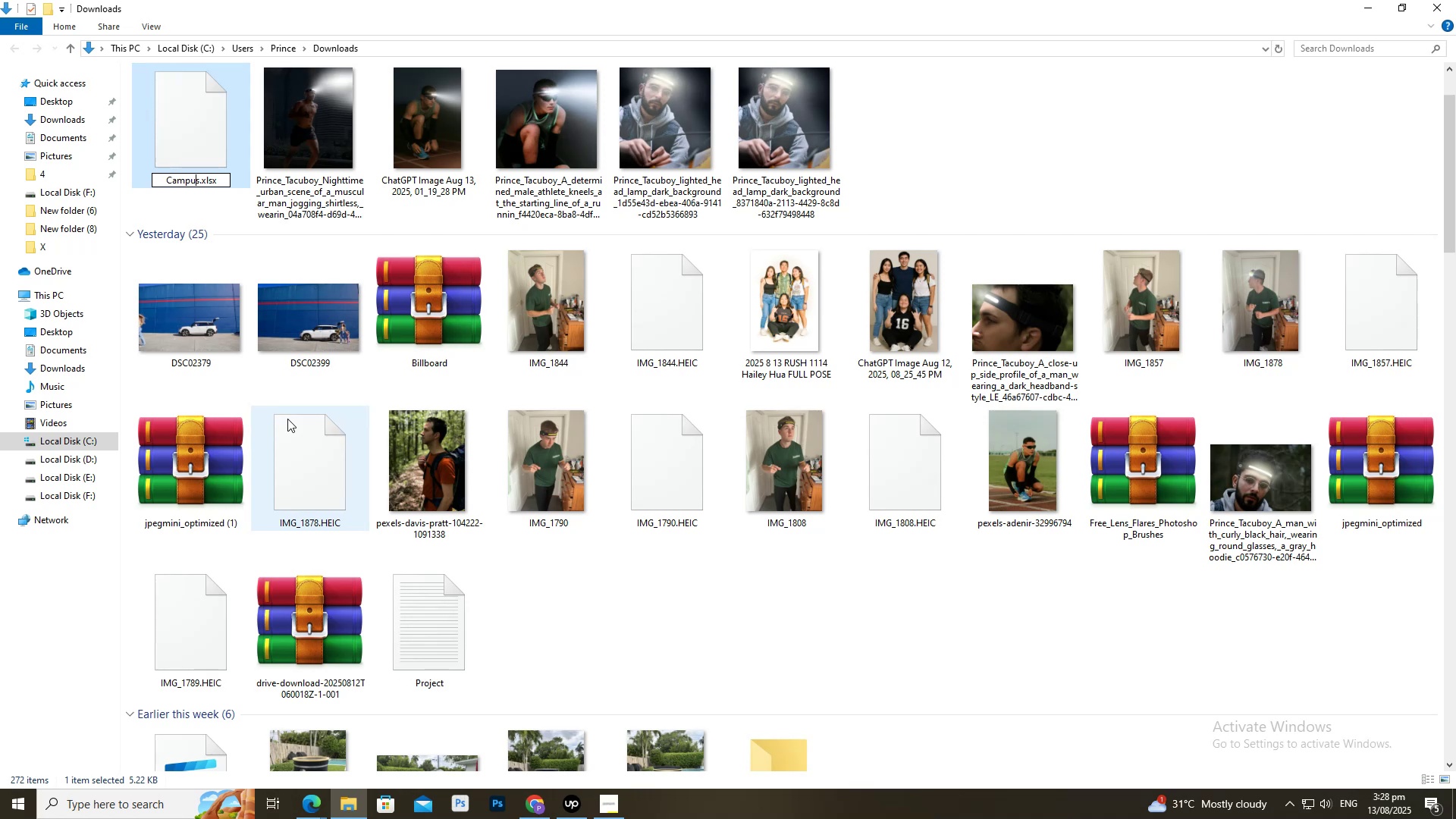 
key(ArrowRight)
 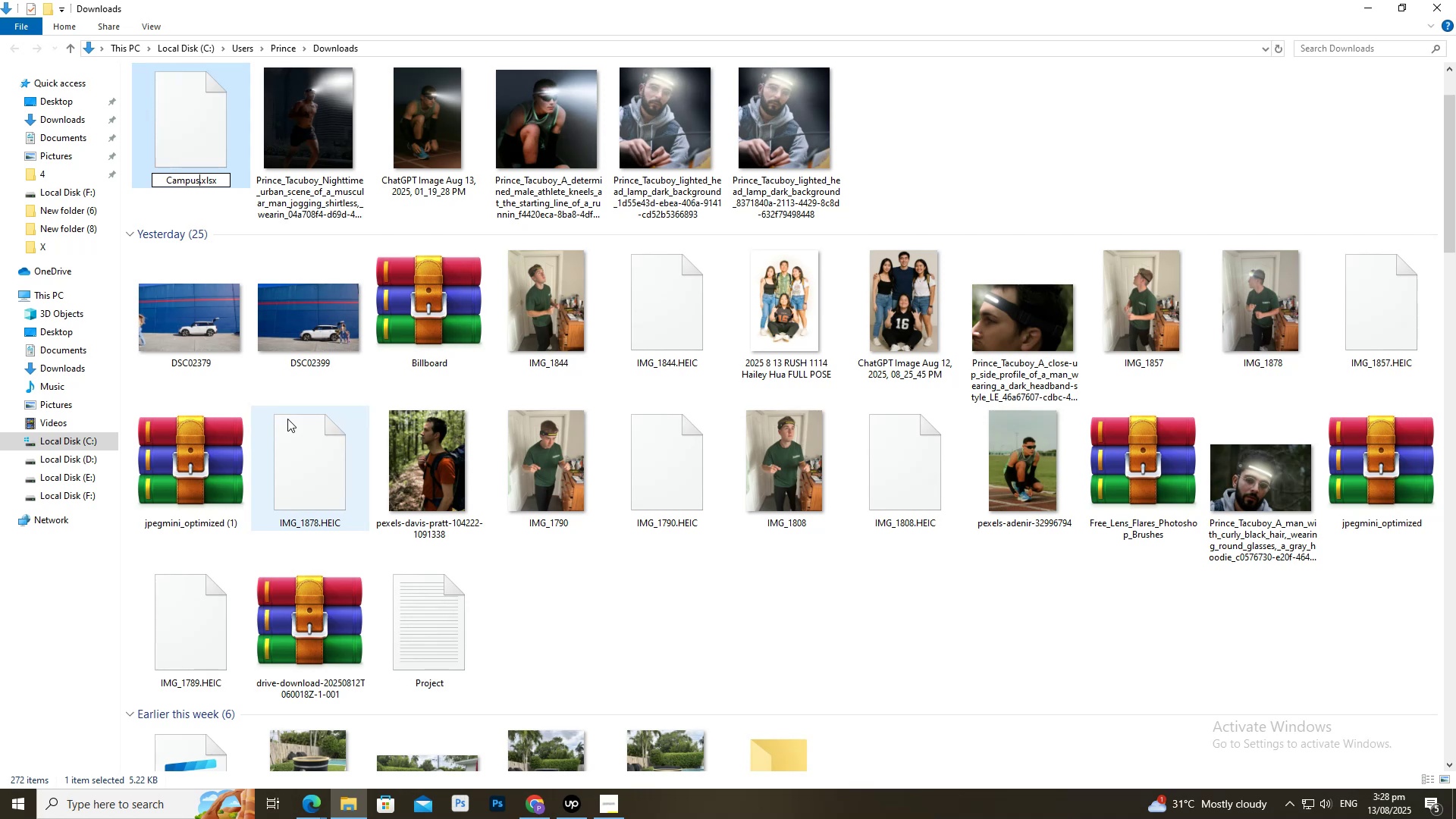 
type( Buildings)
 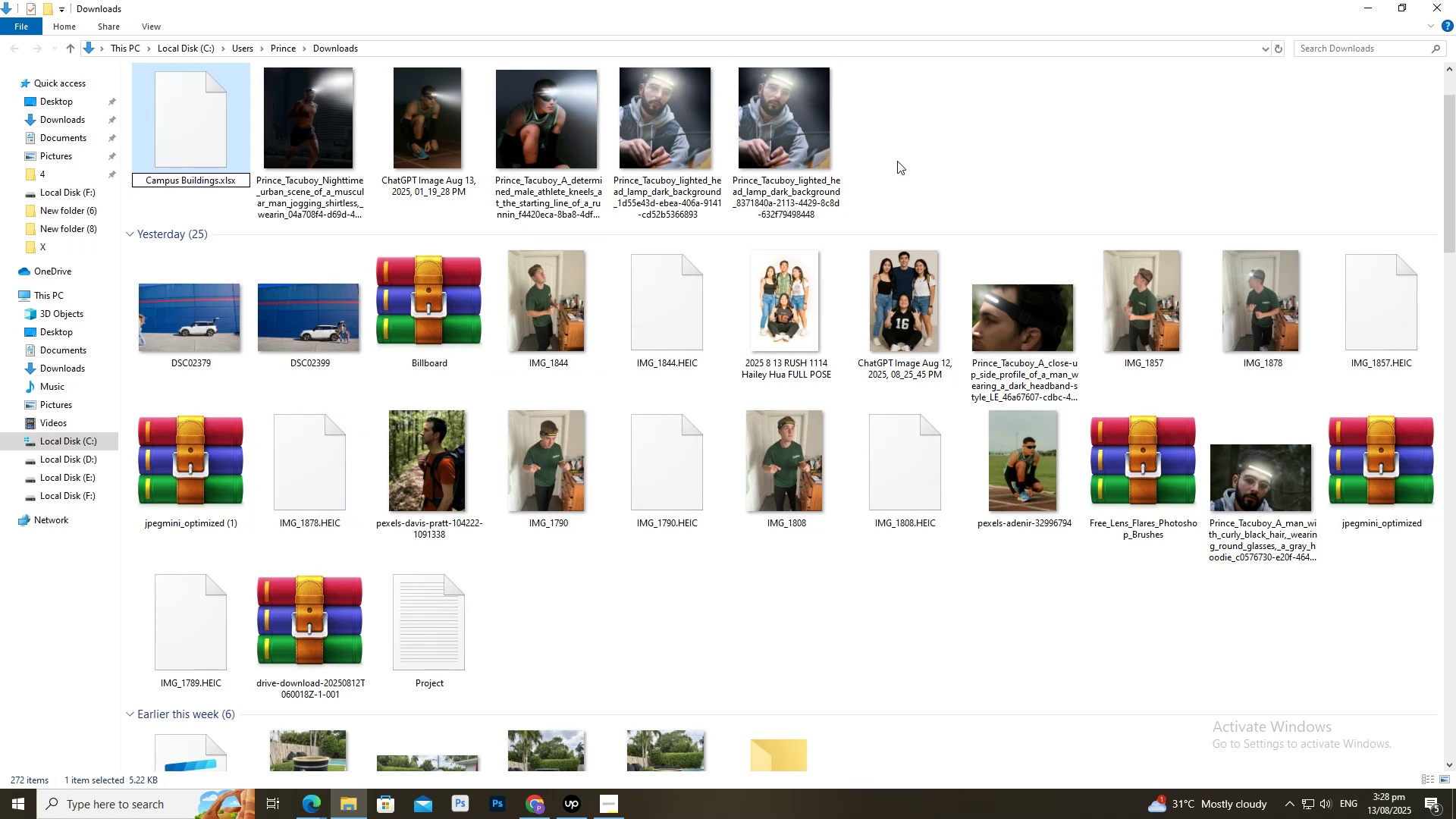 
left_click([921, 143])
 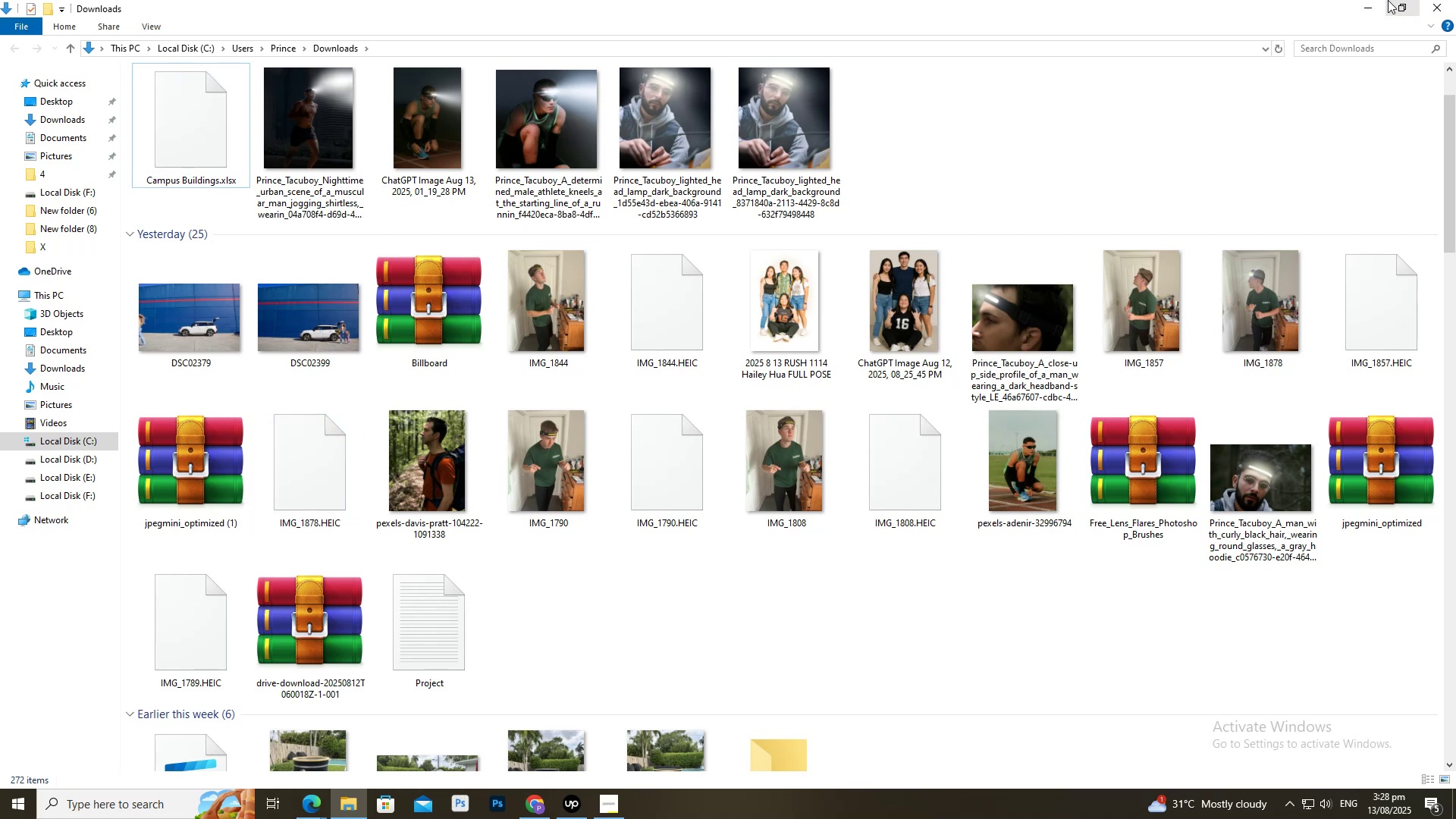 
left_click([1376, 0])
 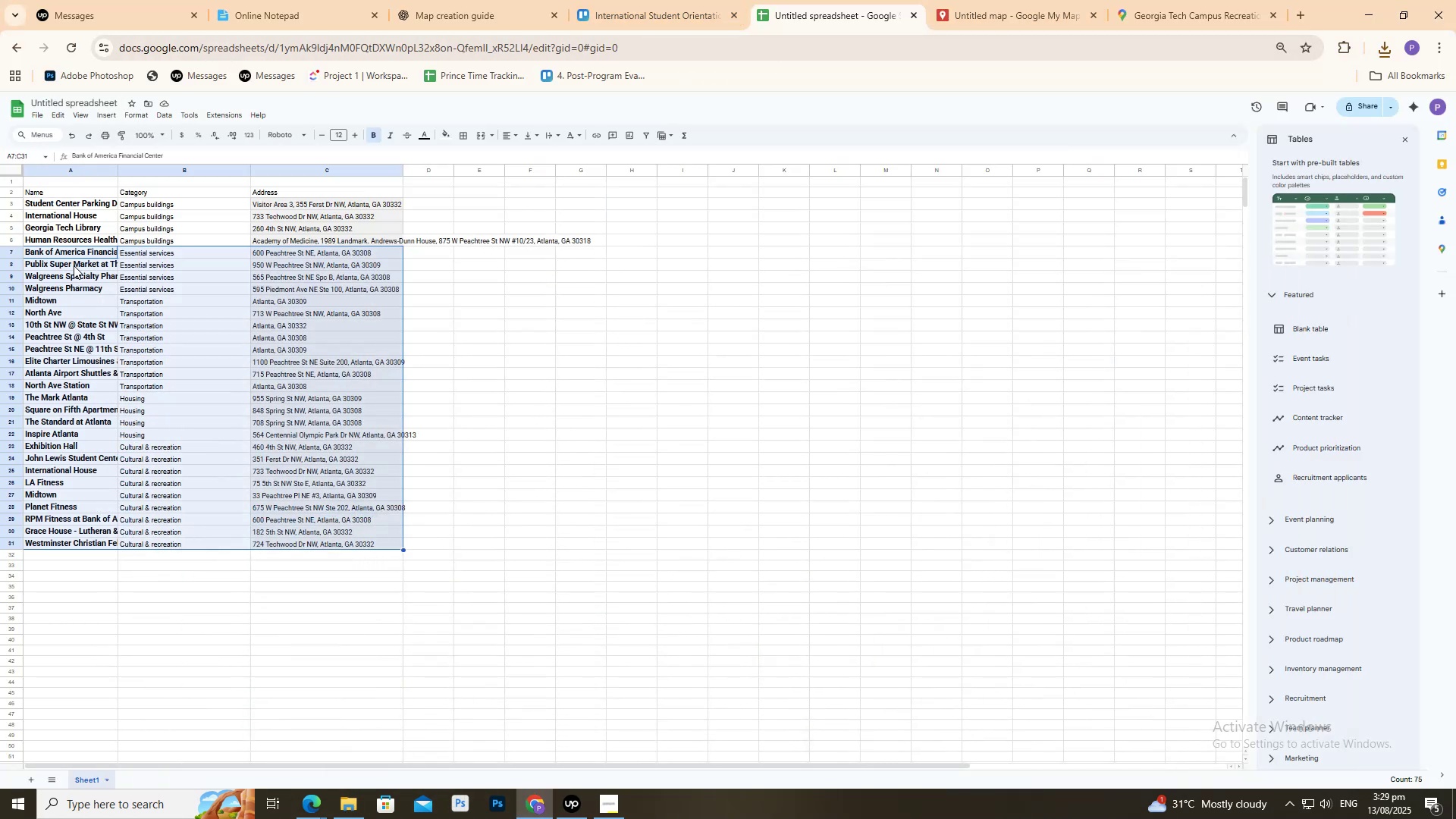 
left_click_drag(start_coordinate=[83, 202], to_coordinate=[275, 240])
 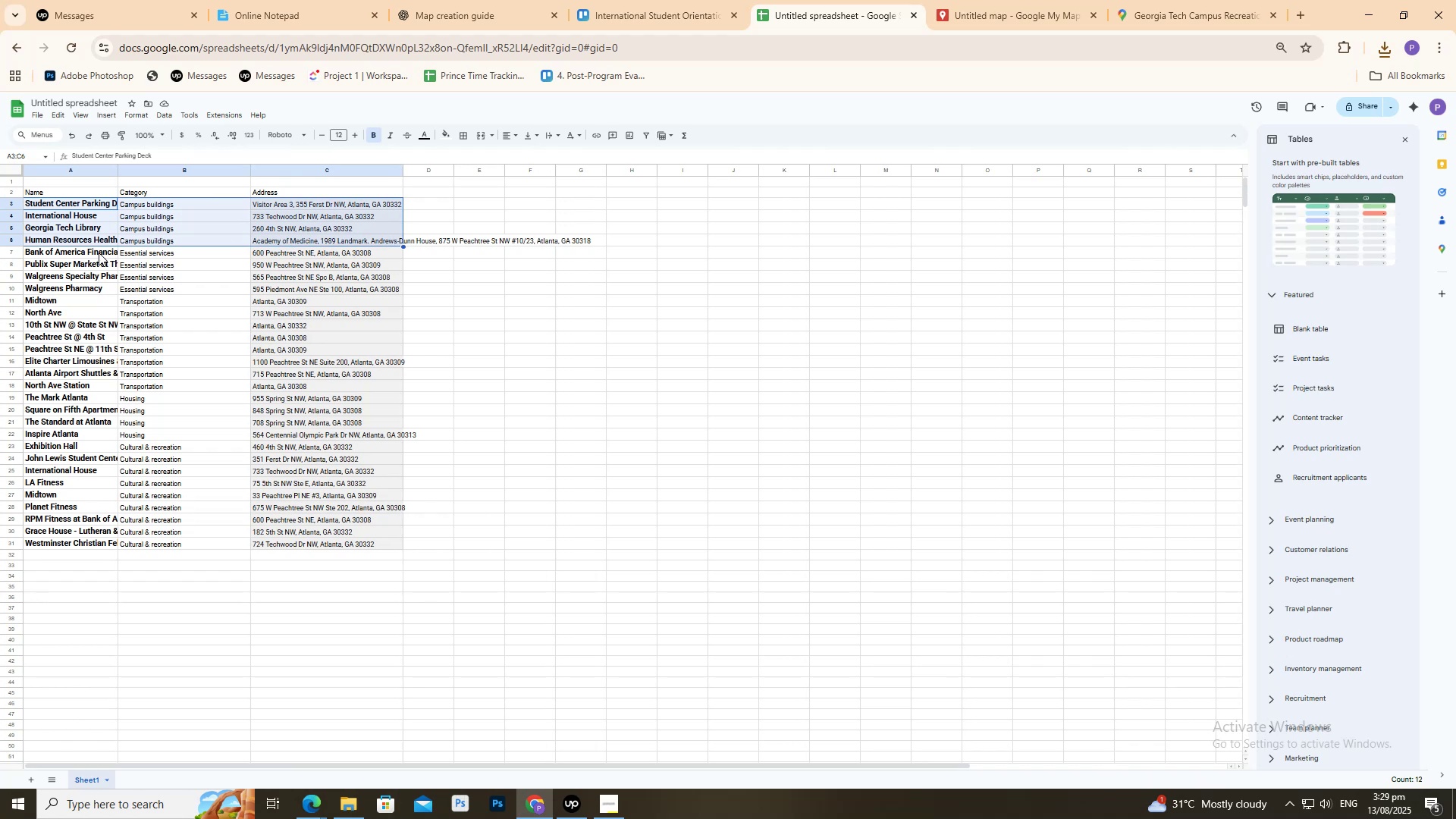 
left_click_drag(start_coordinate=[96, 251], to_coordinate=[378, 541])
 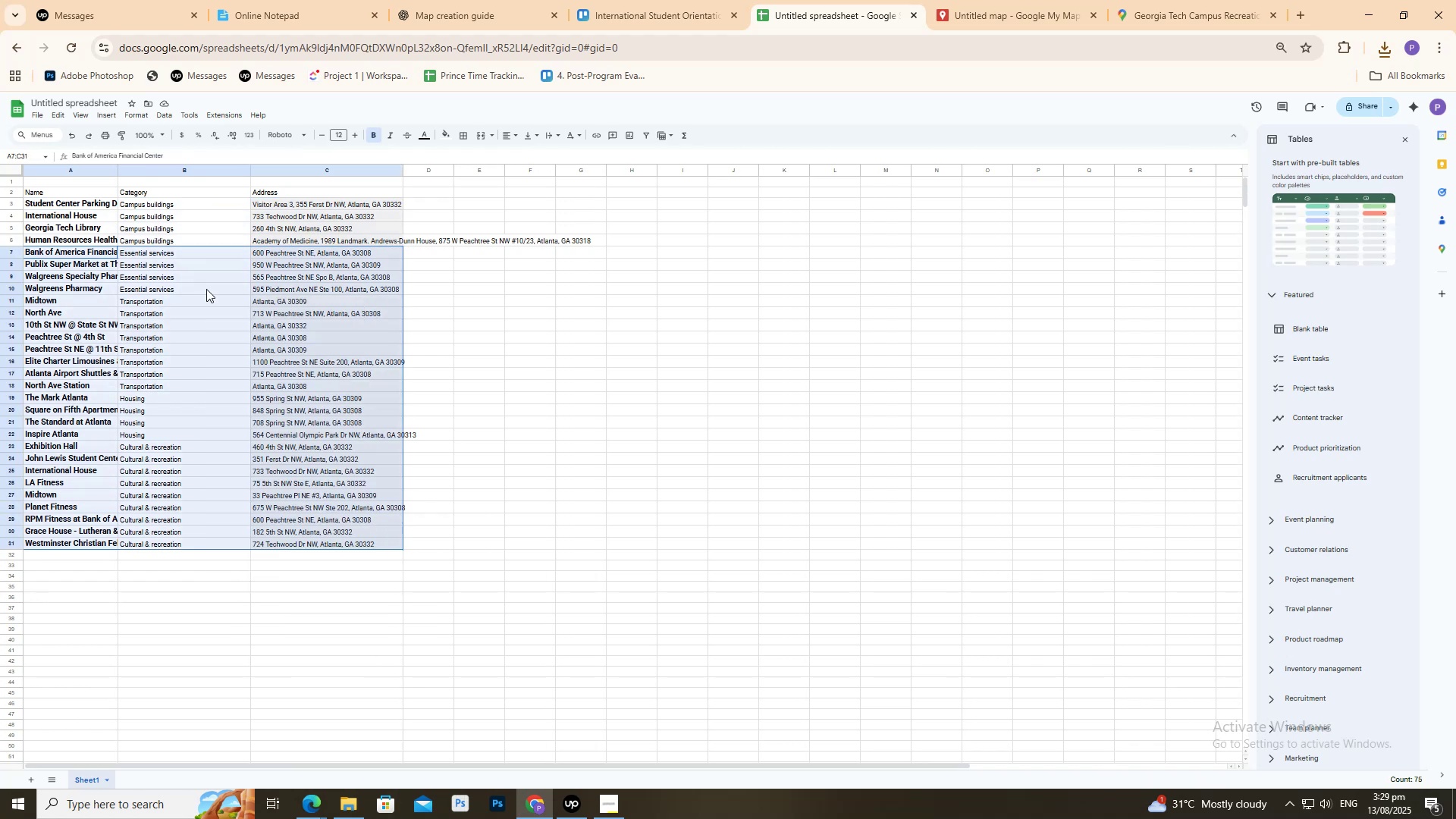 
left_click([42, 202])
 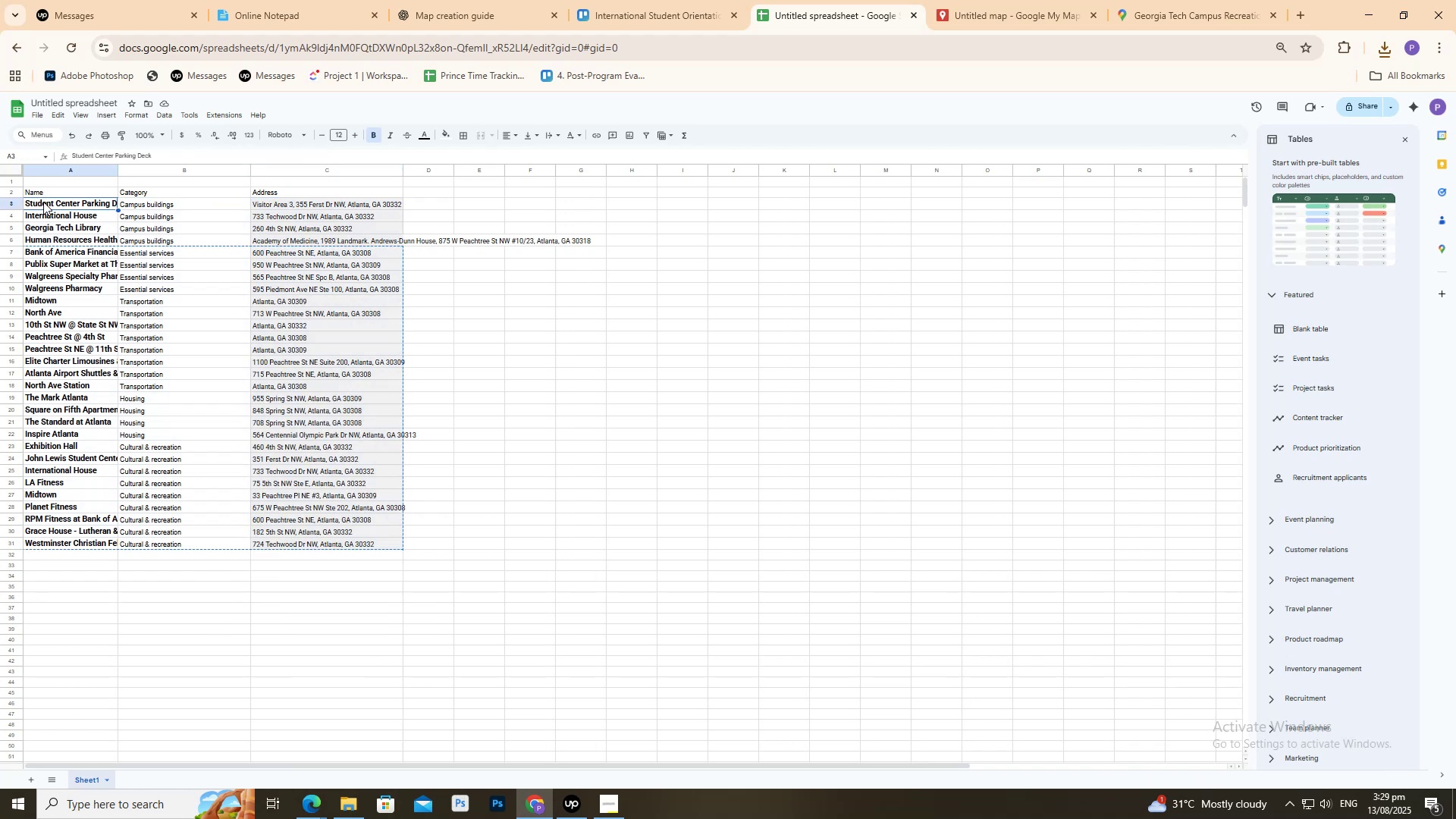 
key(Control+V)
 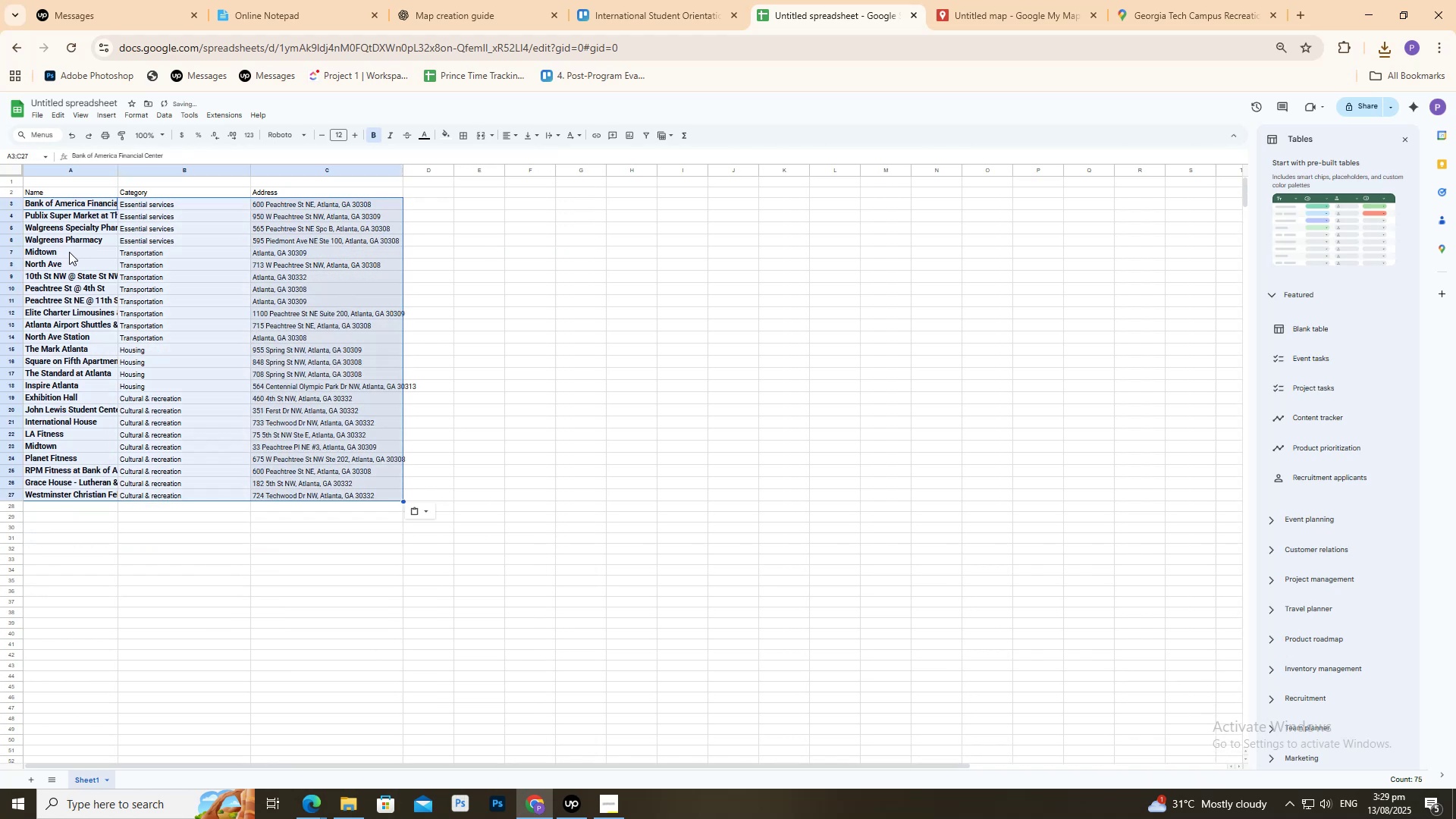 
left_click_drag(start_coordinate=[58, 257], to_coordinate=[338, 490])
 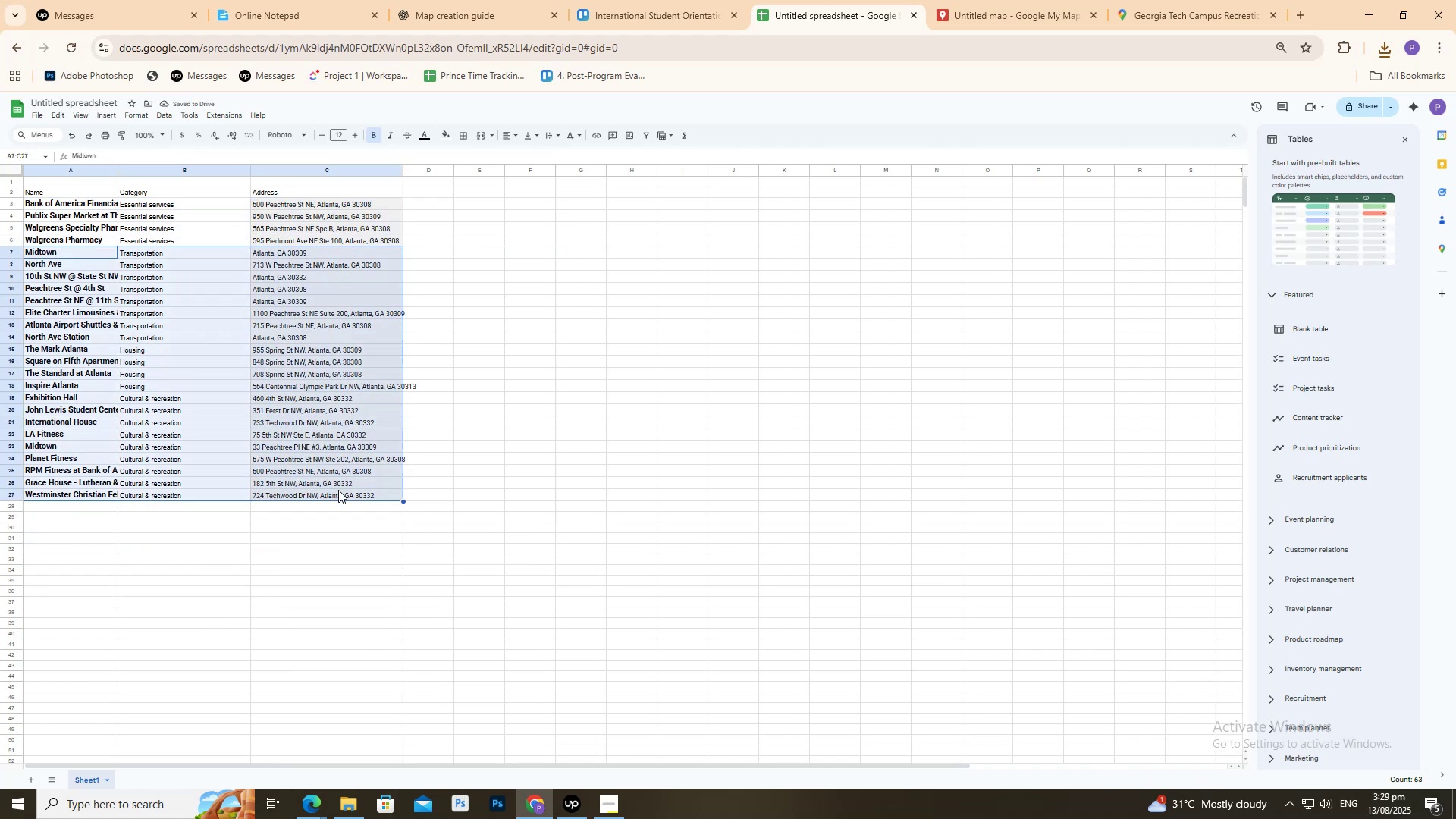 
key(Delete)
 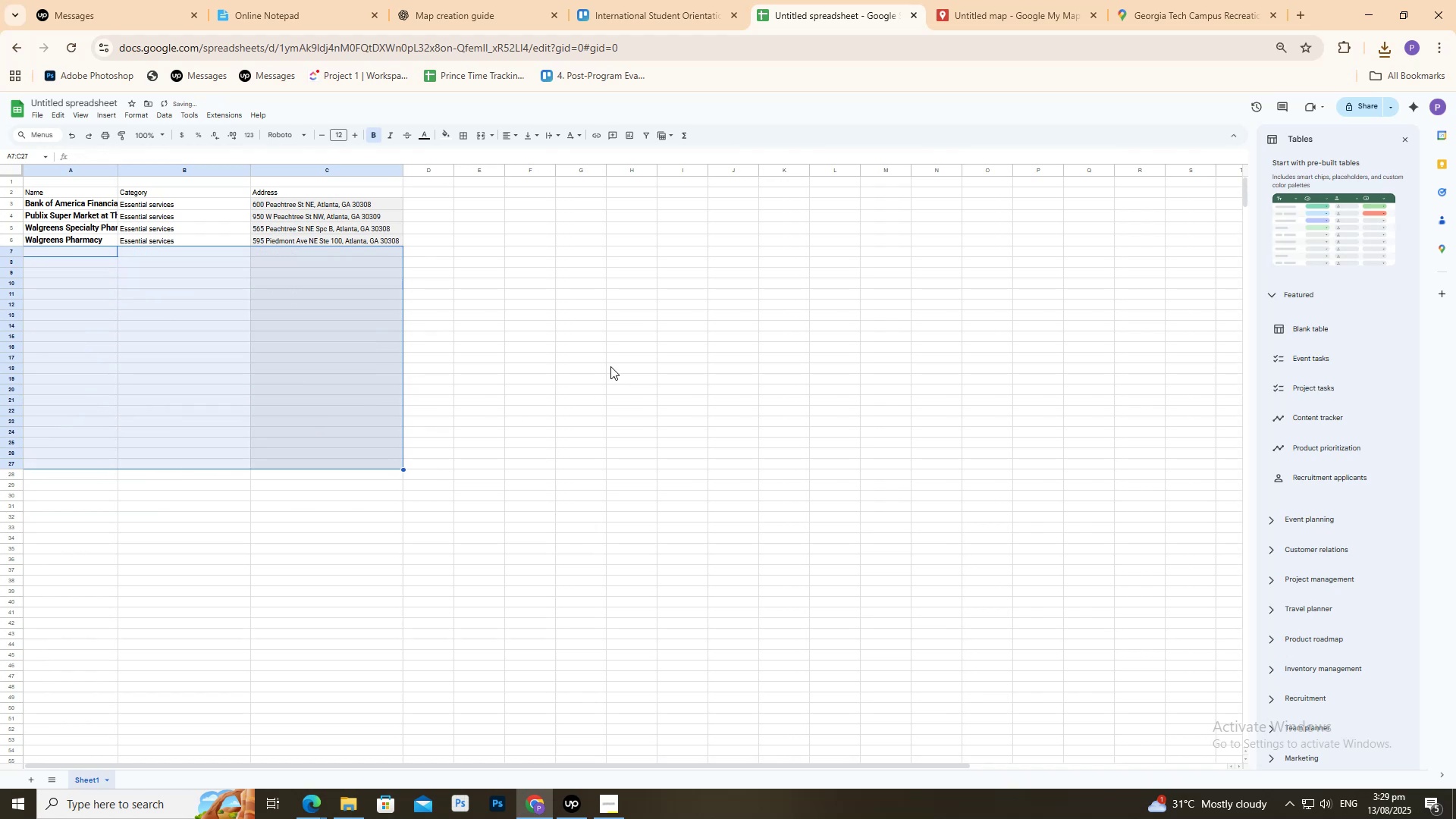 
left_click([610, 366])
 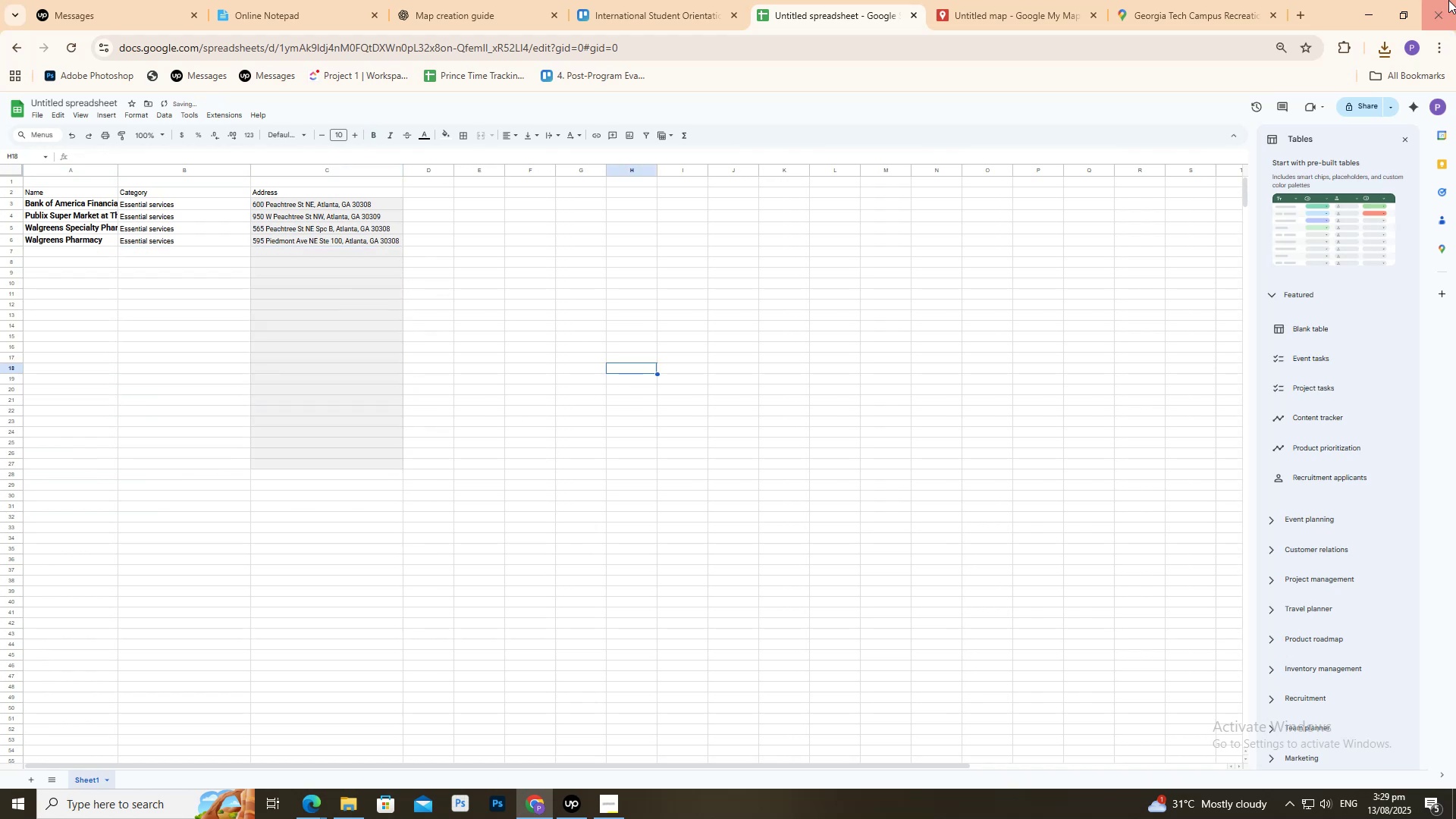 
key(Control+ControlLeft)
 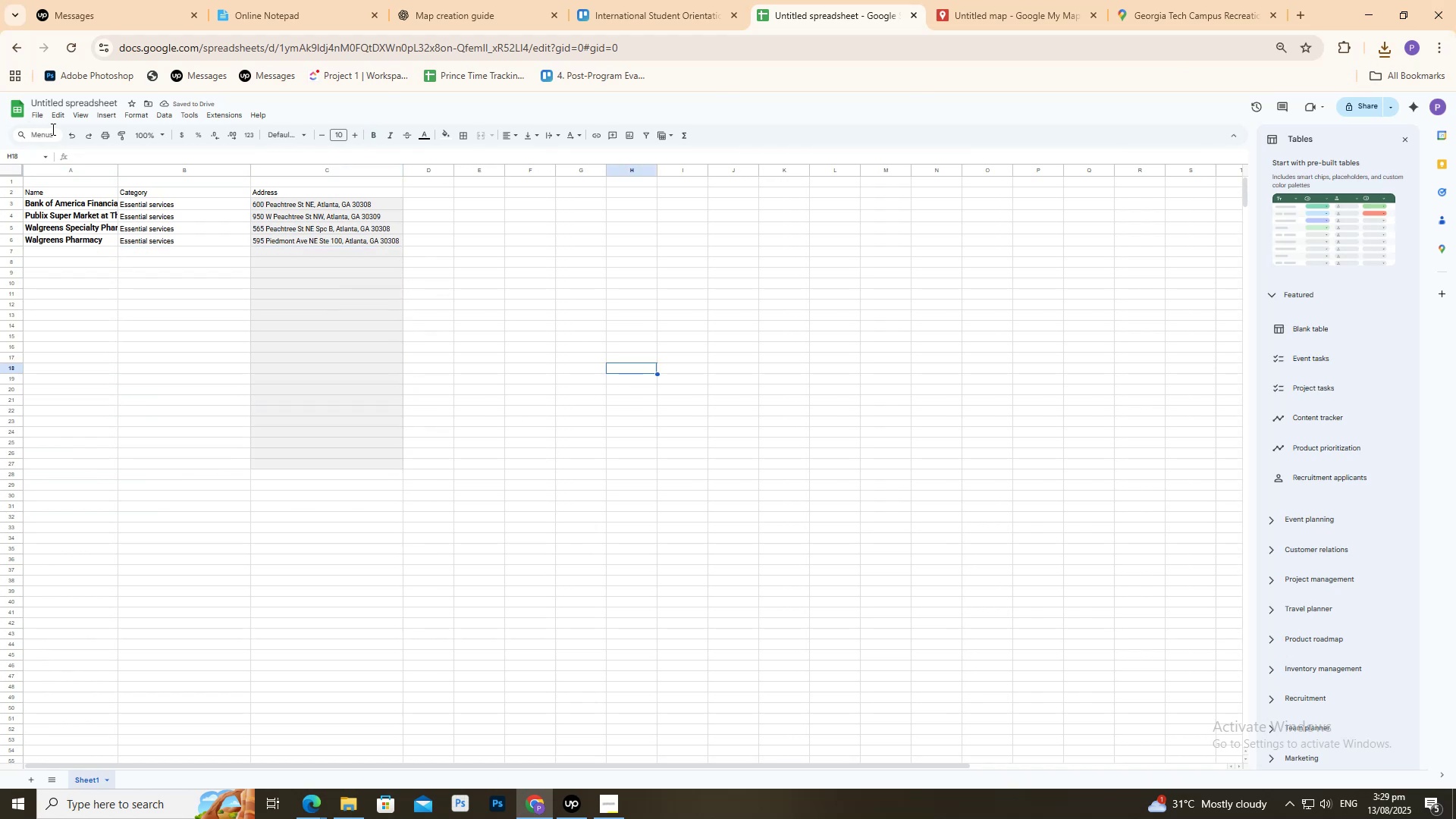 
left_click([33, 115])
 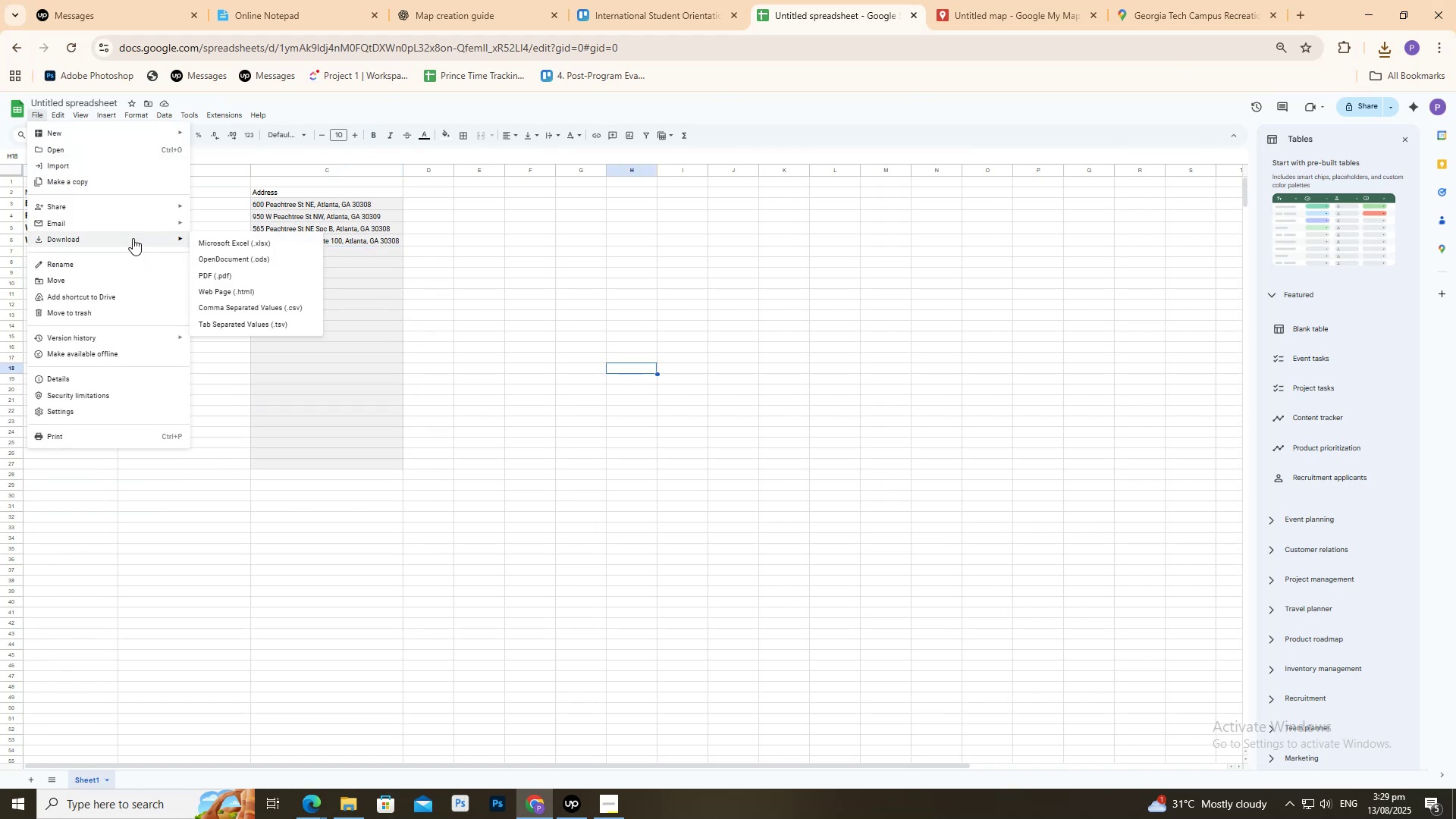 
left_click_drag(start_coordinate=[240, 245], to_coordinate=[234, 244])
 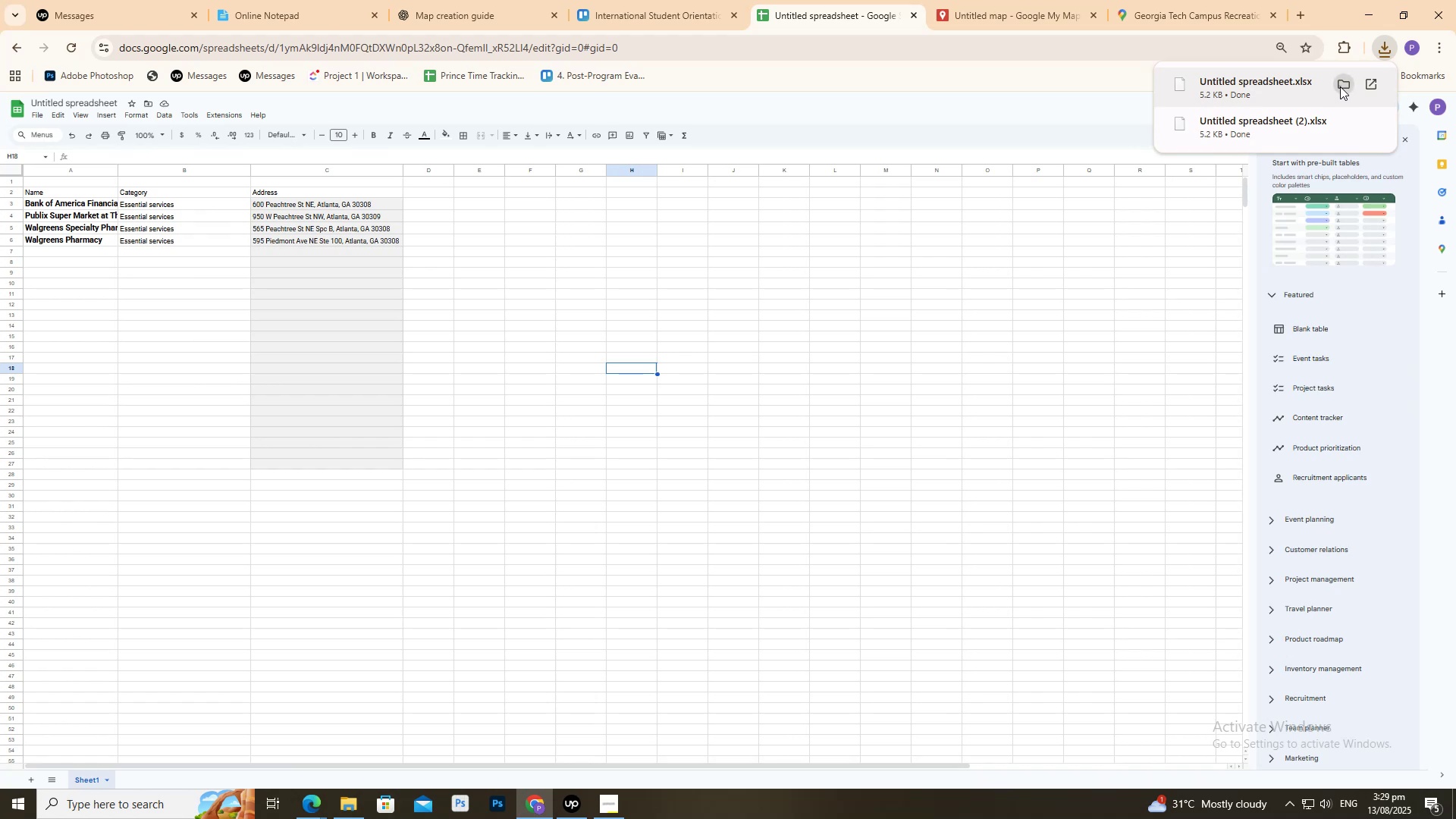 
wait(5.62)
 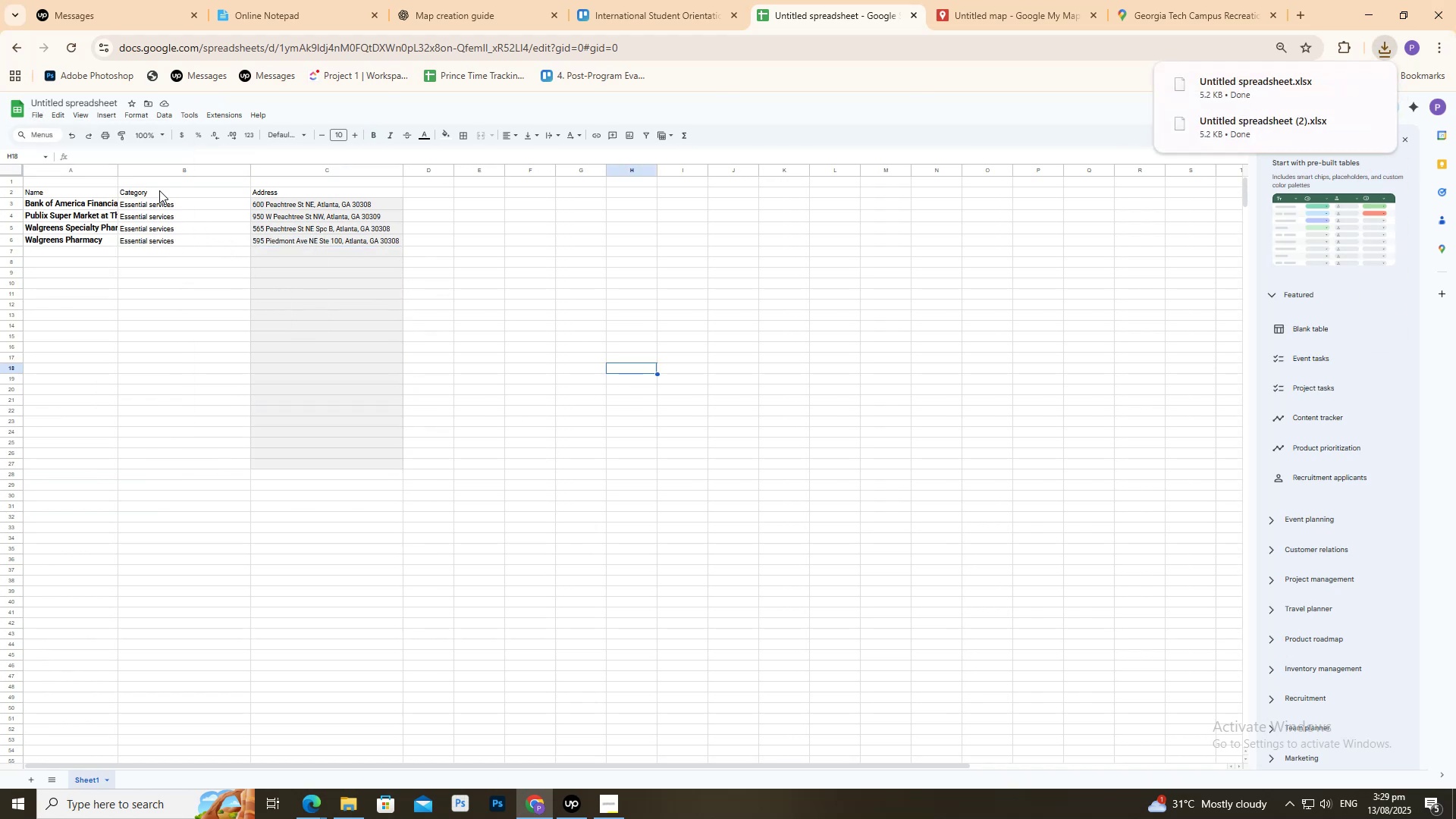 
right_click([221, 181])
 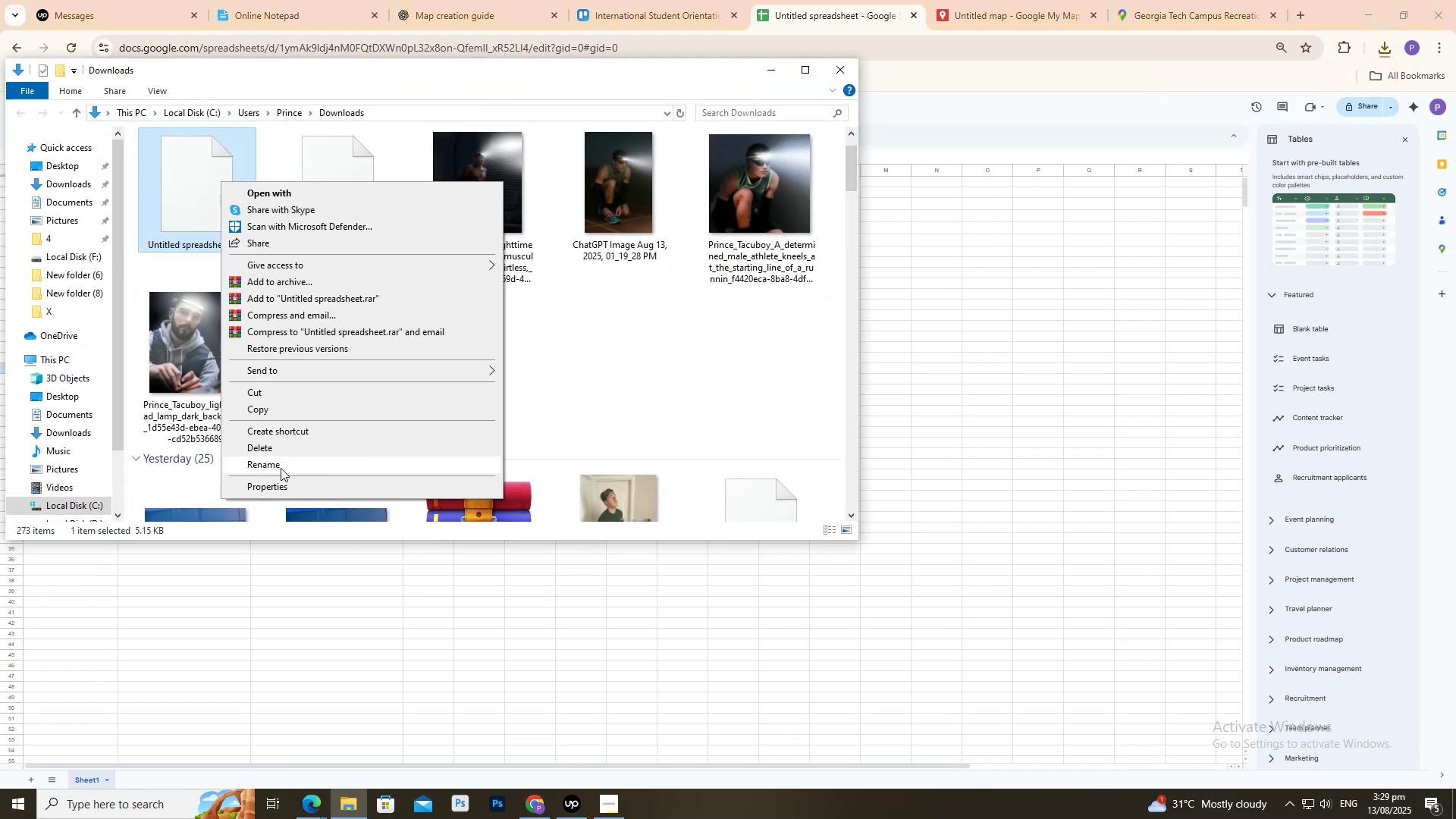 
left_click([281, 469])
 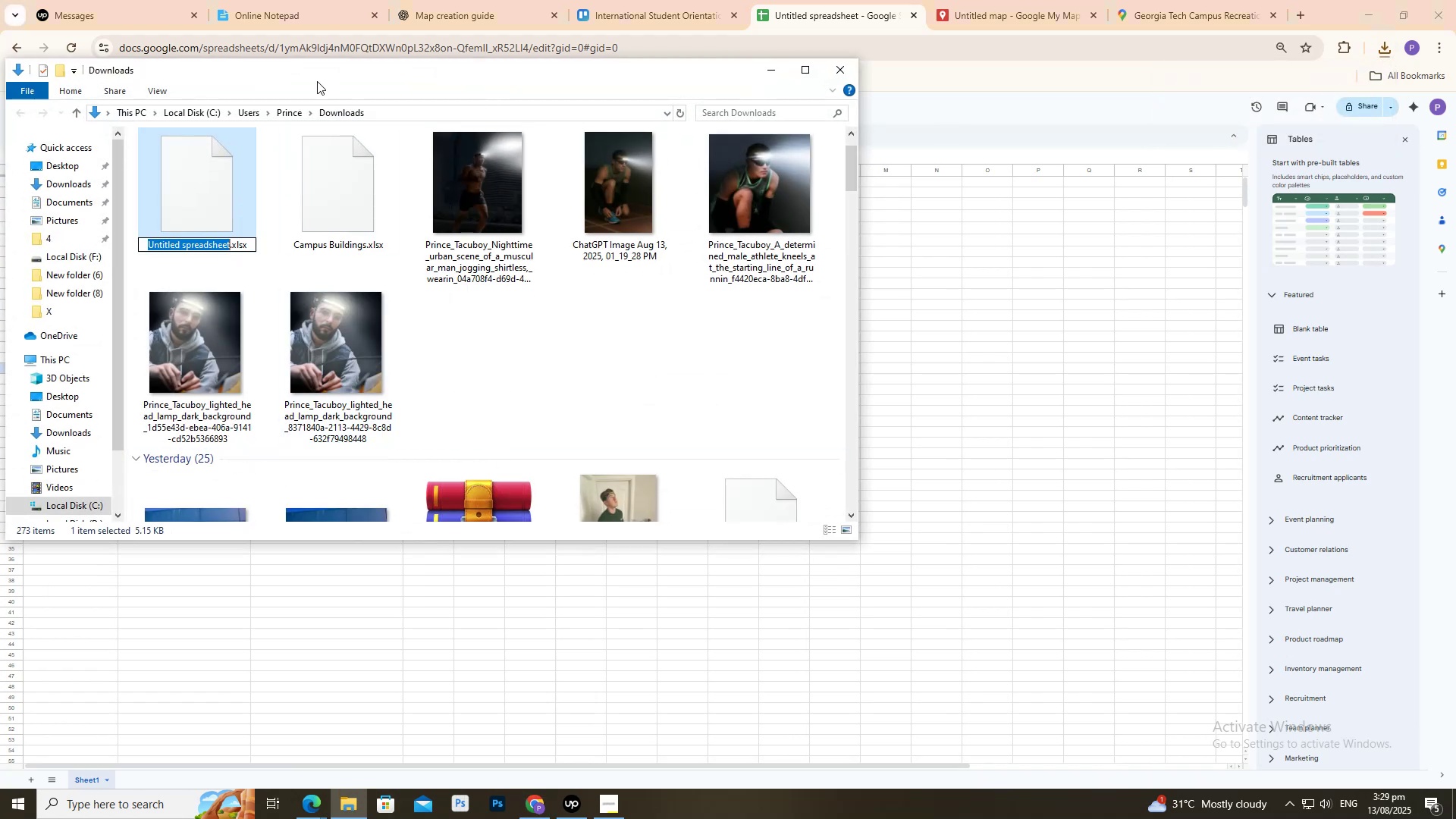 
left_click_drag(start_coordinate=[314, 75], to_coordinate=[778, 136])
 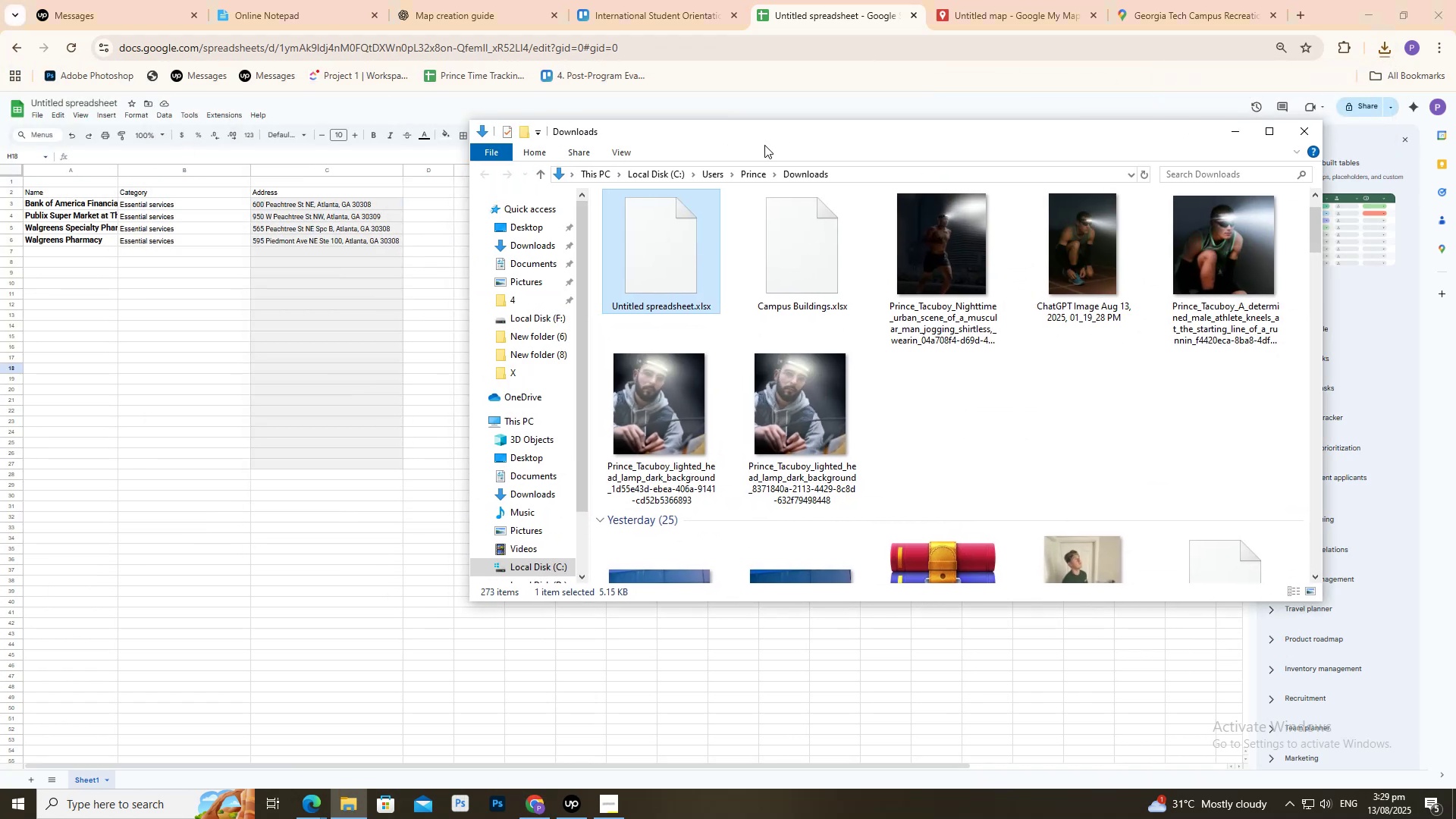 
type(Ess)
 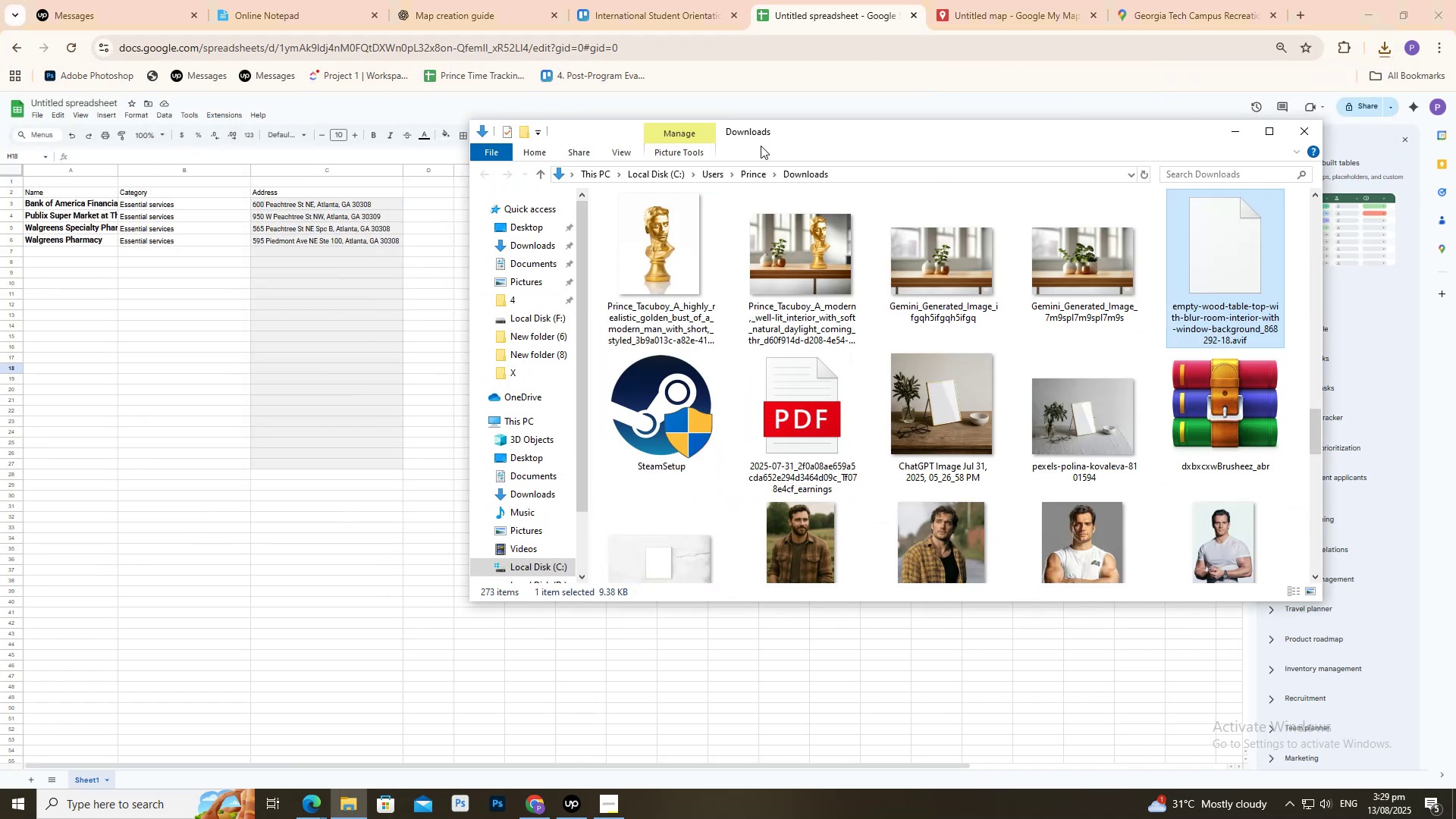 
scroll: coordinate [866, 373], scroll_direction: up, amount: 34.0
 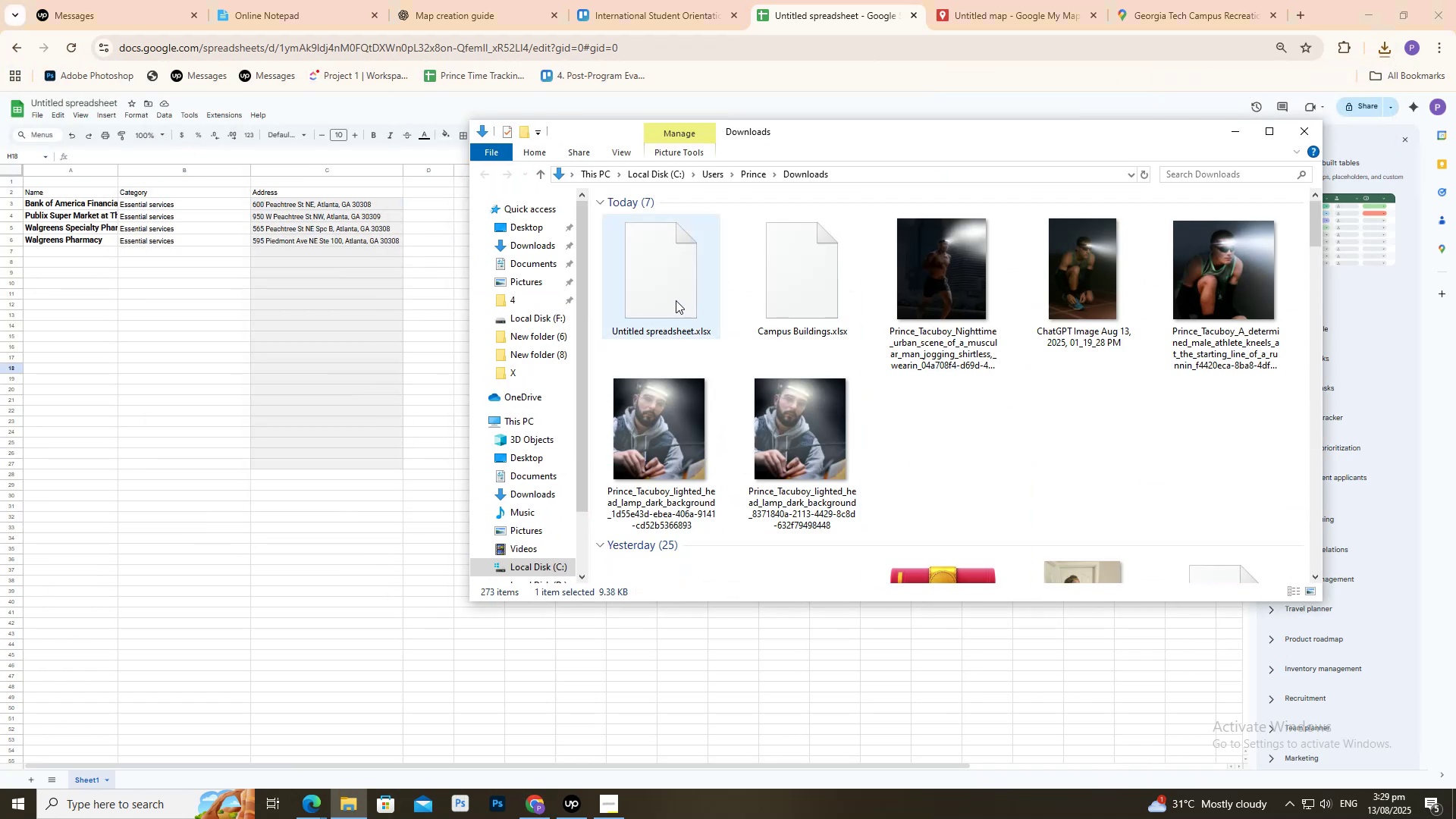 
right_click([676, 300])
 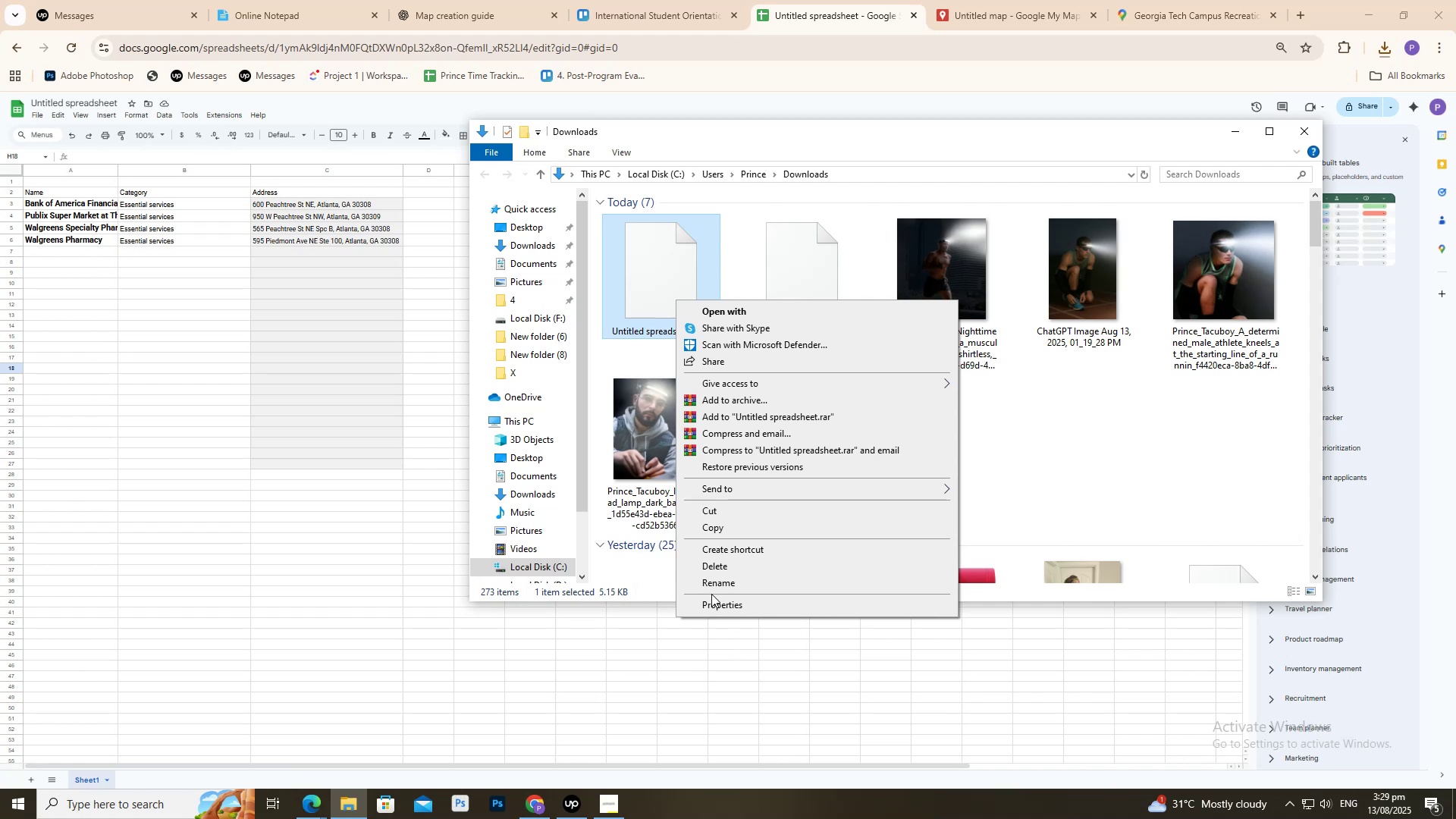 
left_click([711, 589])
 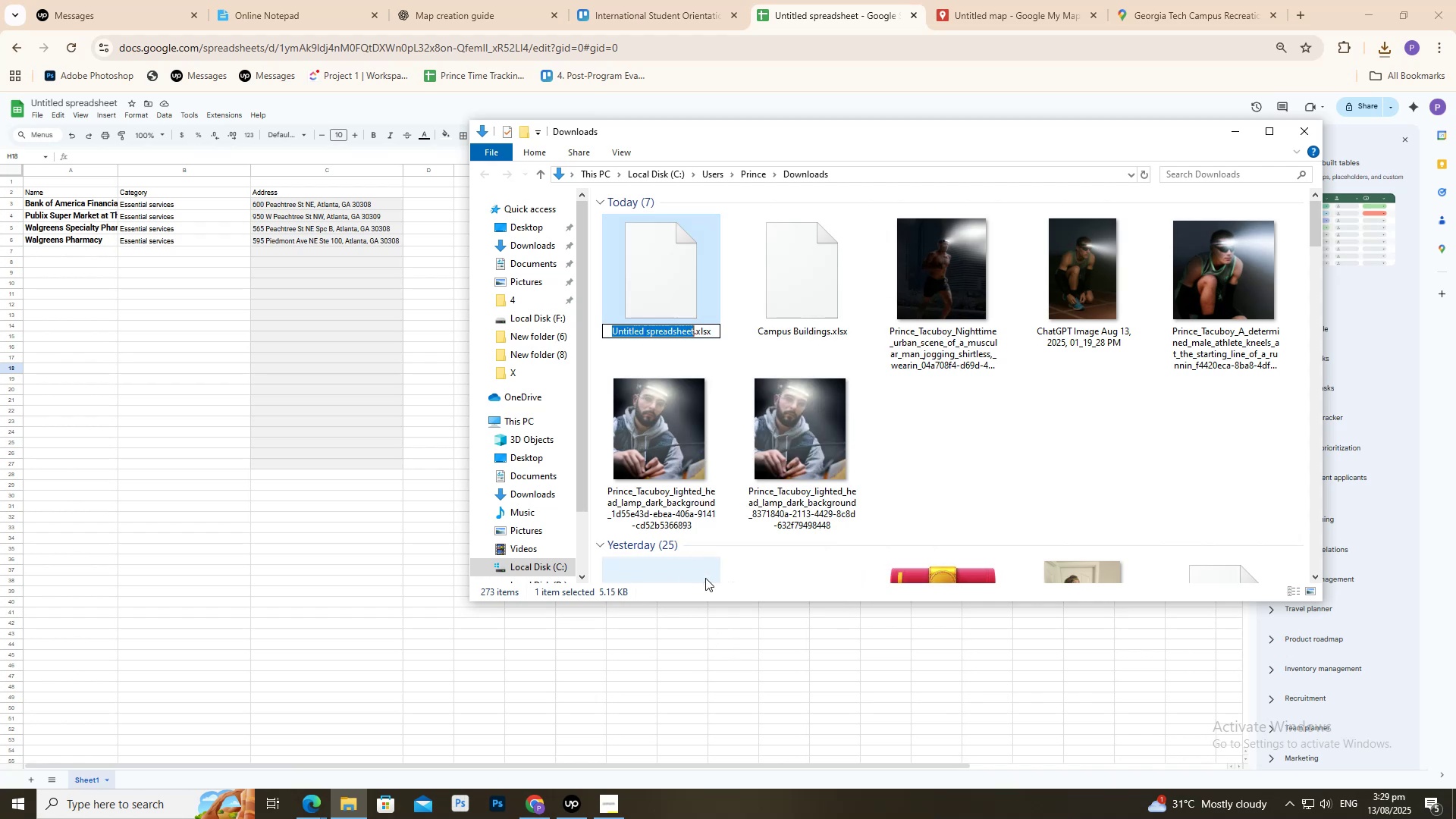 
type(Essebtua=)
key(Backspace)
key(Backspace)
key(Backspace)
key(Backspace)
key(Backspace)
type(ntial Services)
 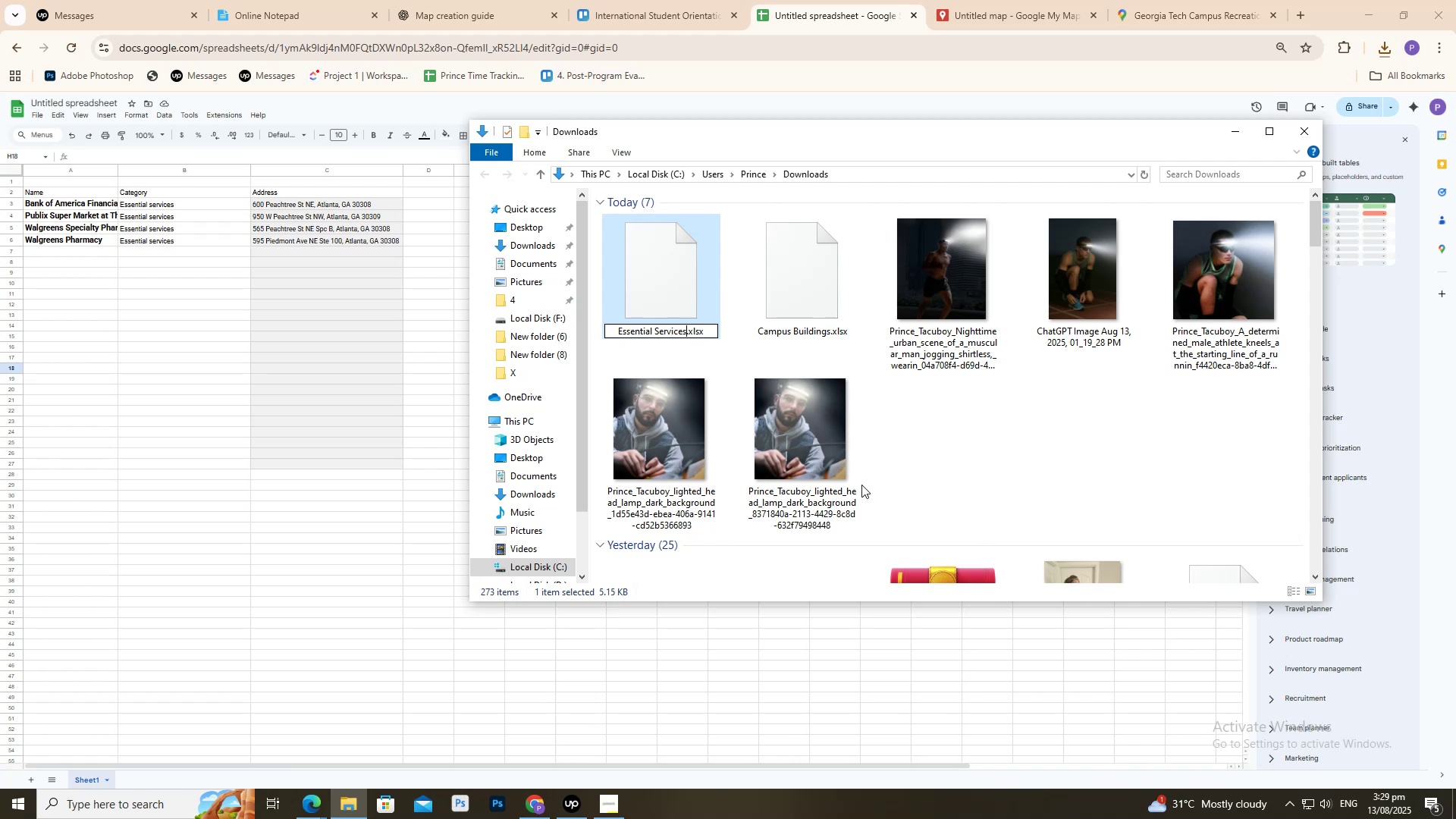 
left_click([265, 312])
 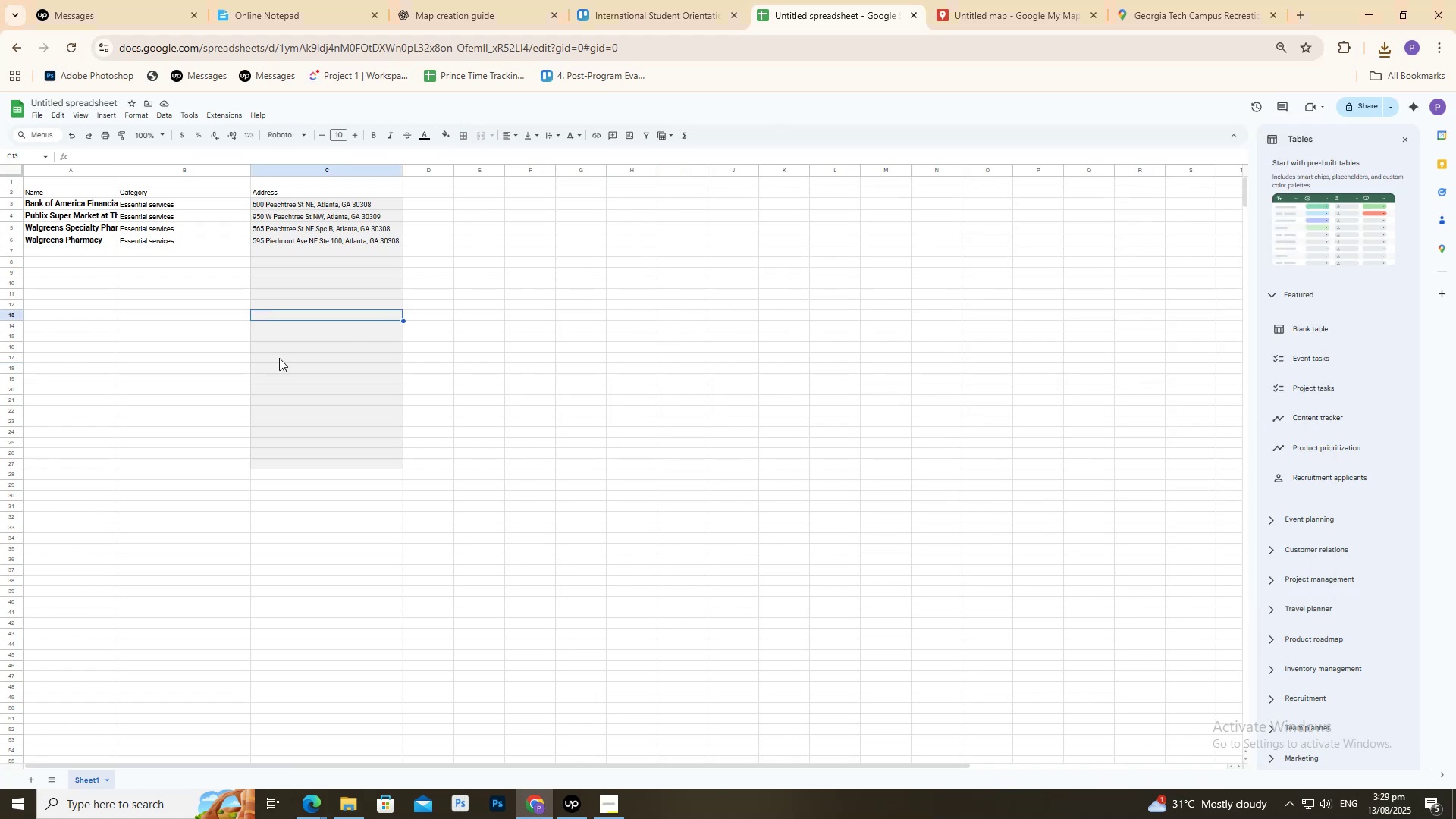 
key(Control+Z)
 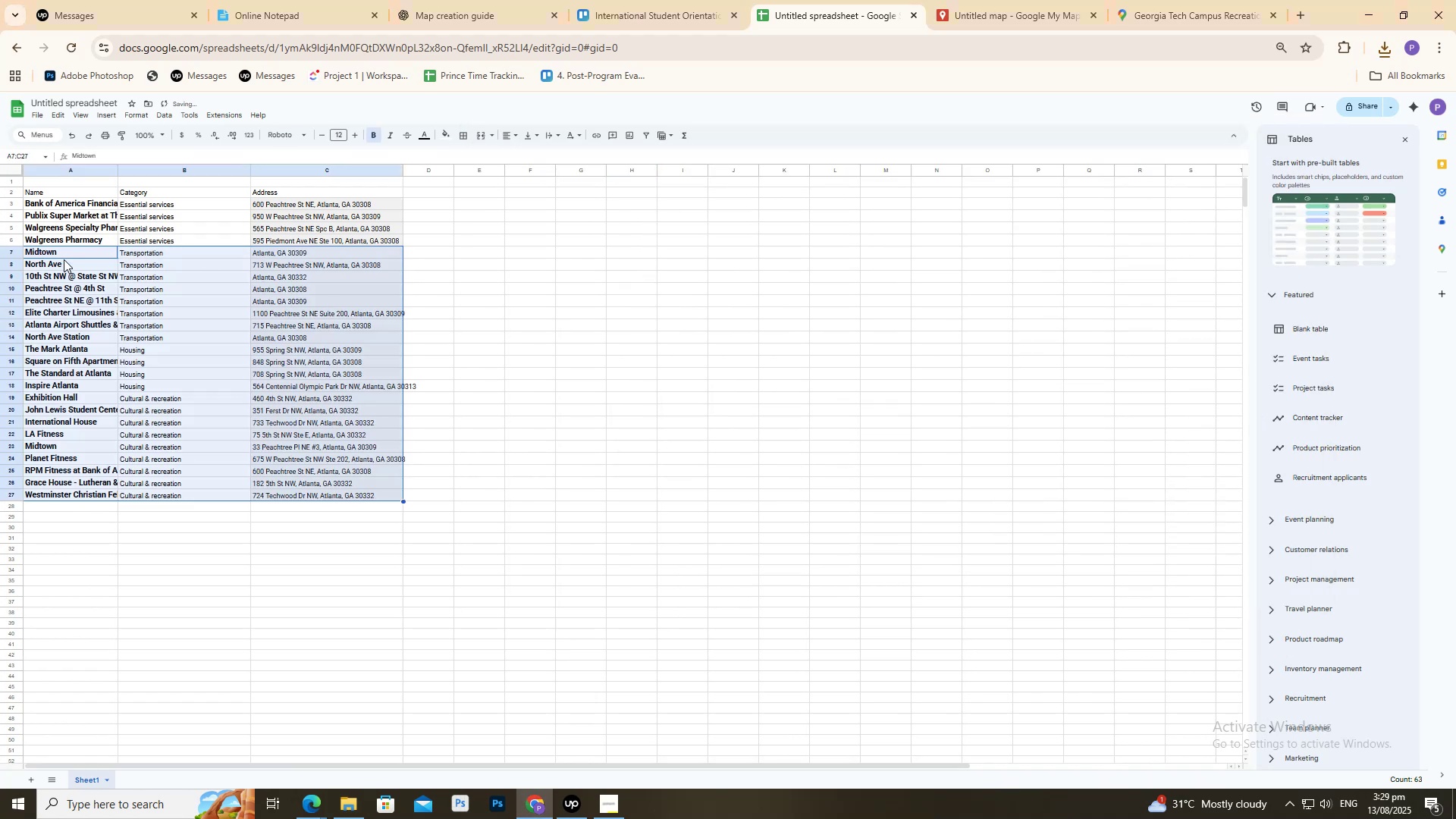 
key(Control+C)
 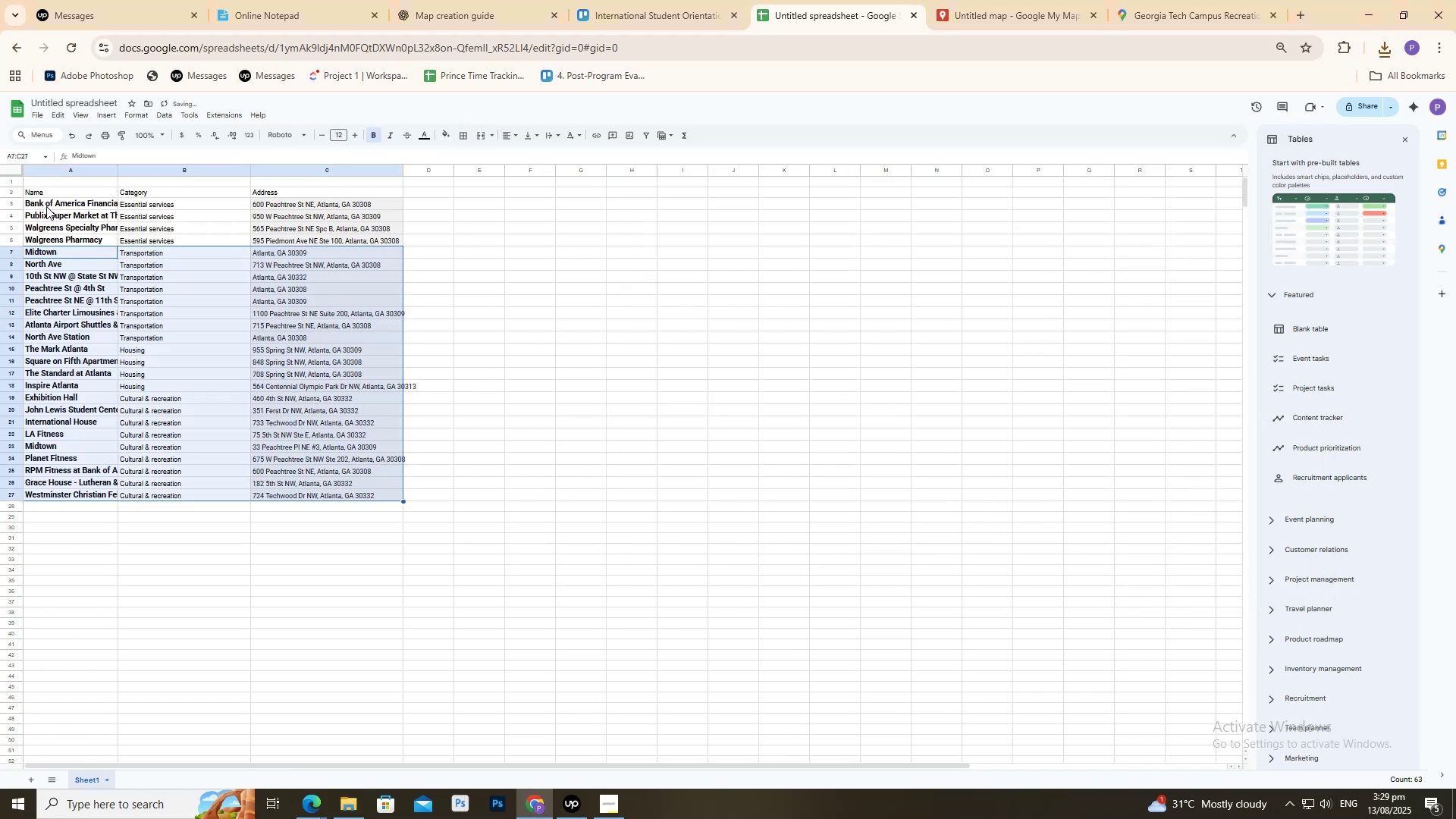 
left_click([46, 206])
 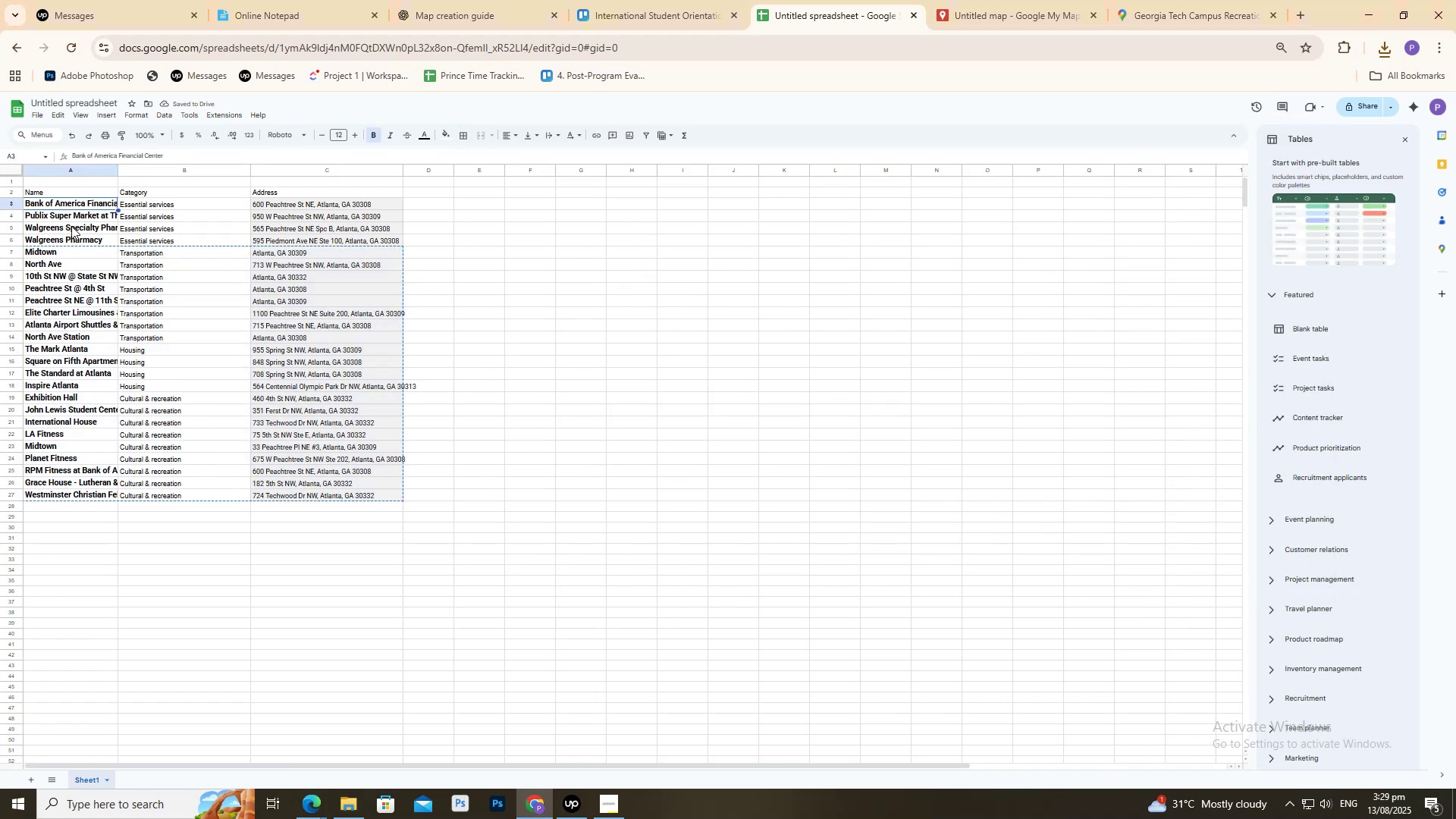 
key(Control+V)
 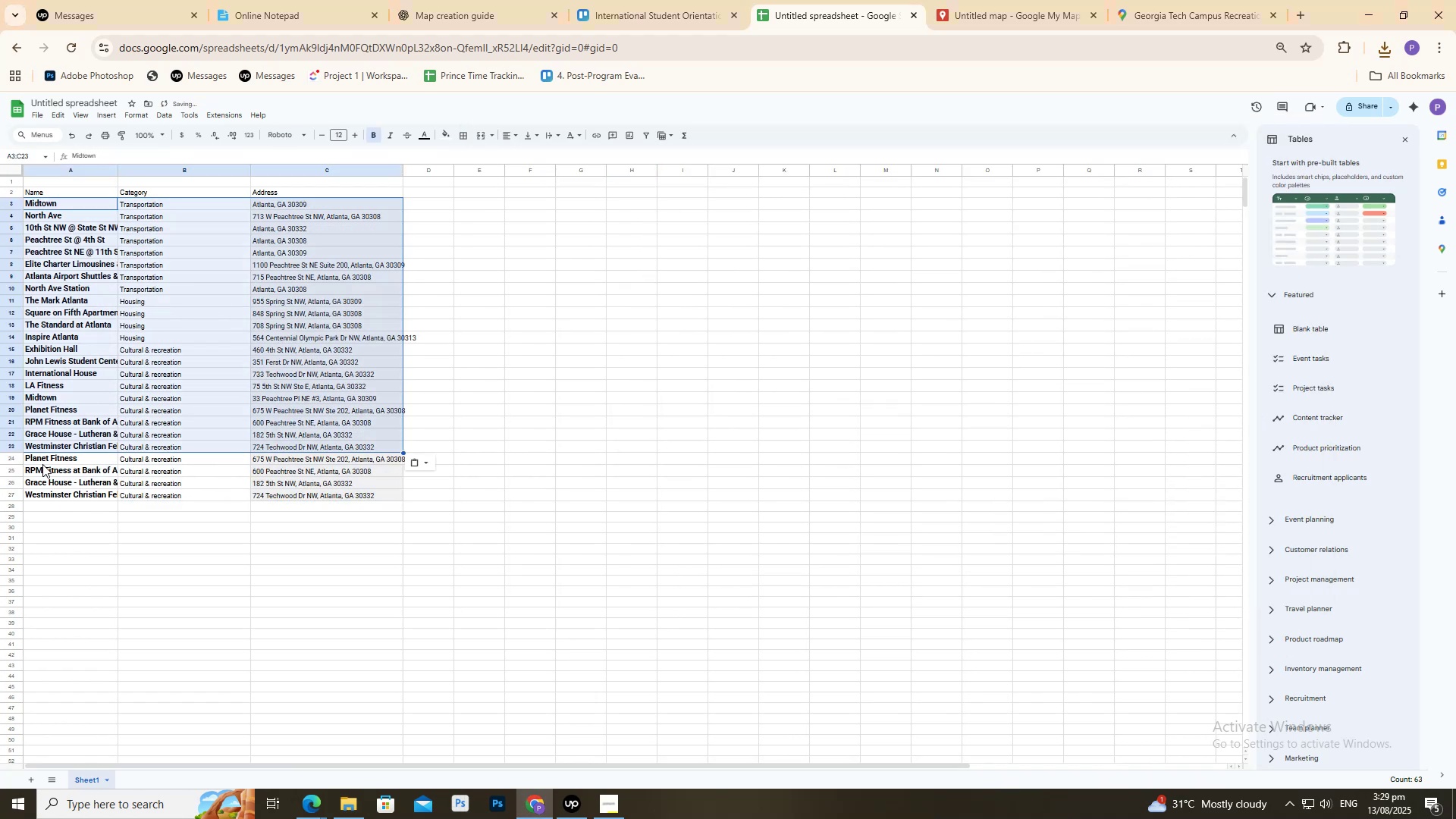 
left_click_drag(start_coordinate=[356, 495], to_coordinate=[58, 303])
 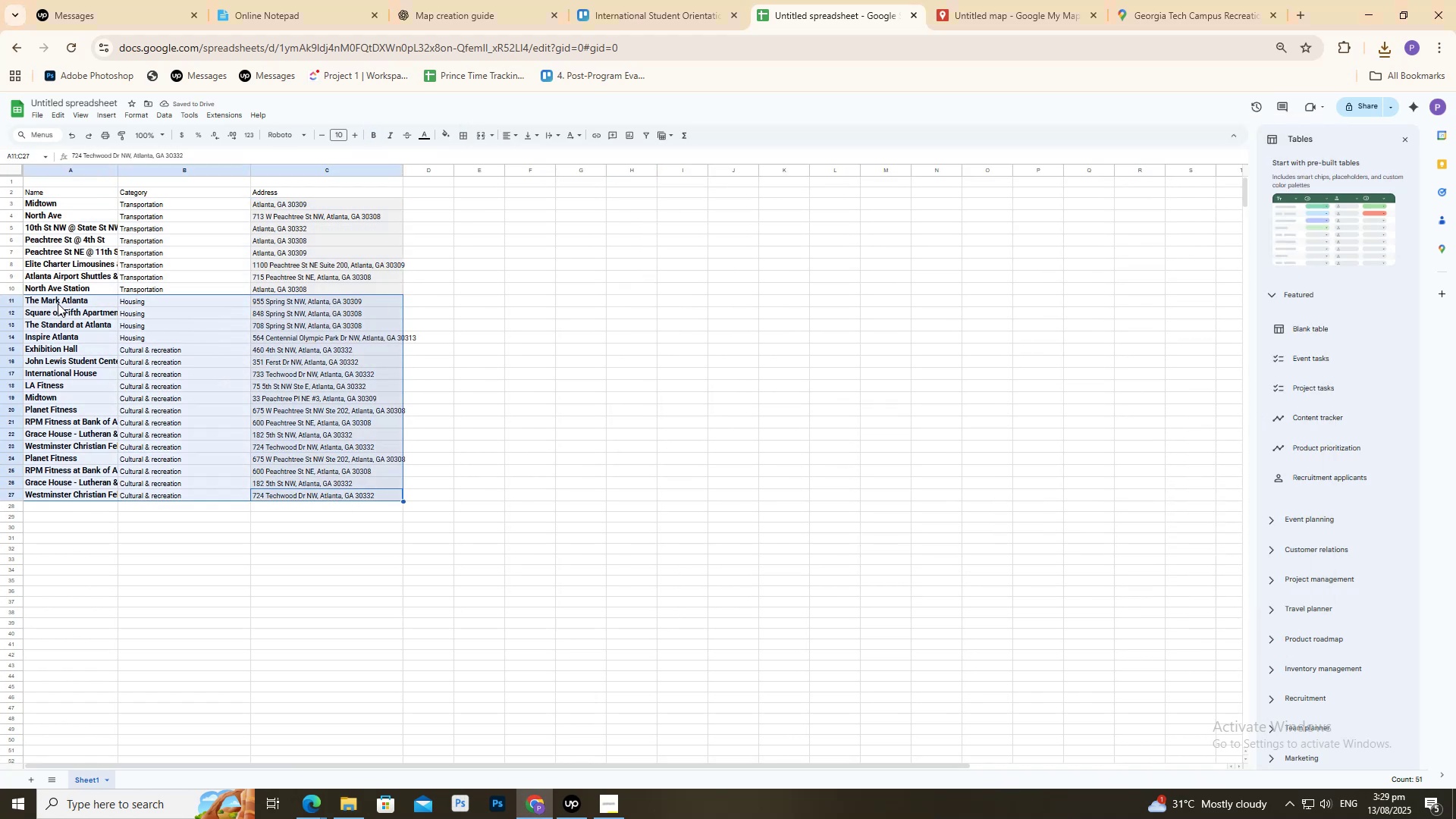 
key(Delete)
 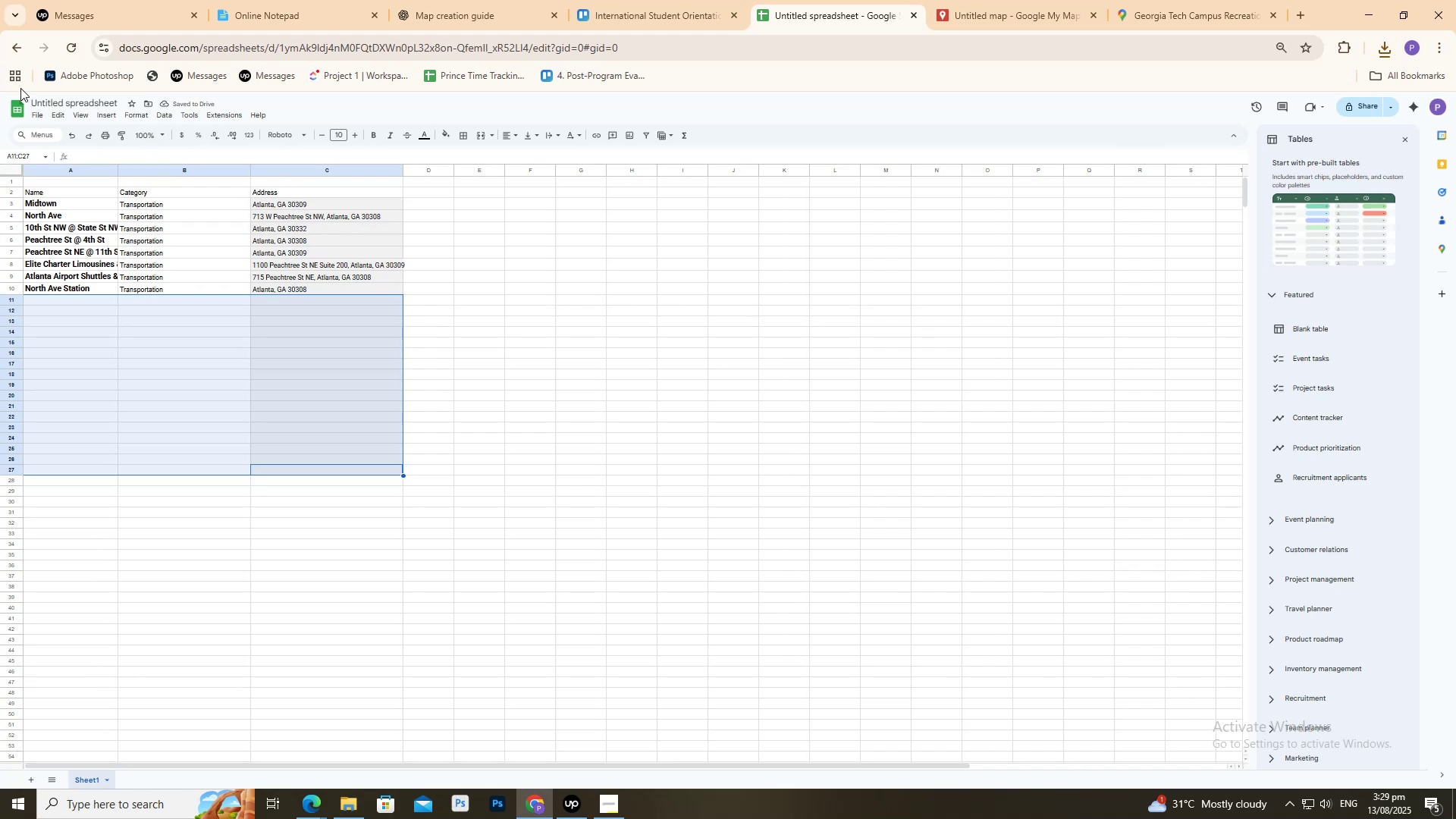 
left_click([38, 115])
 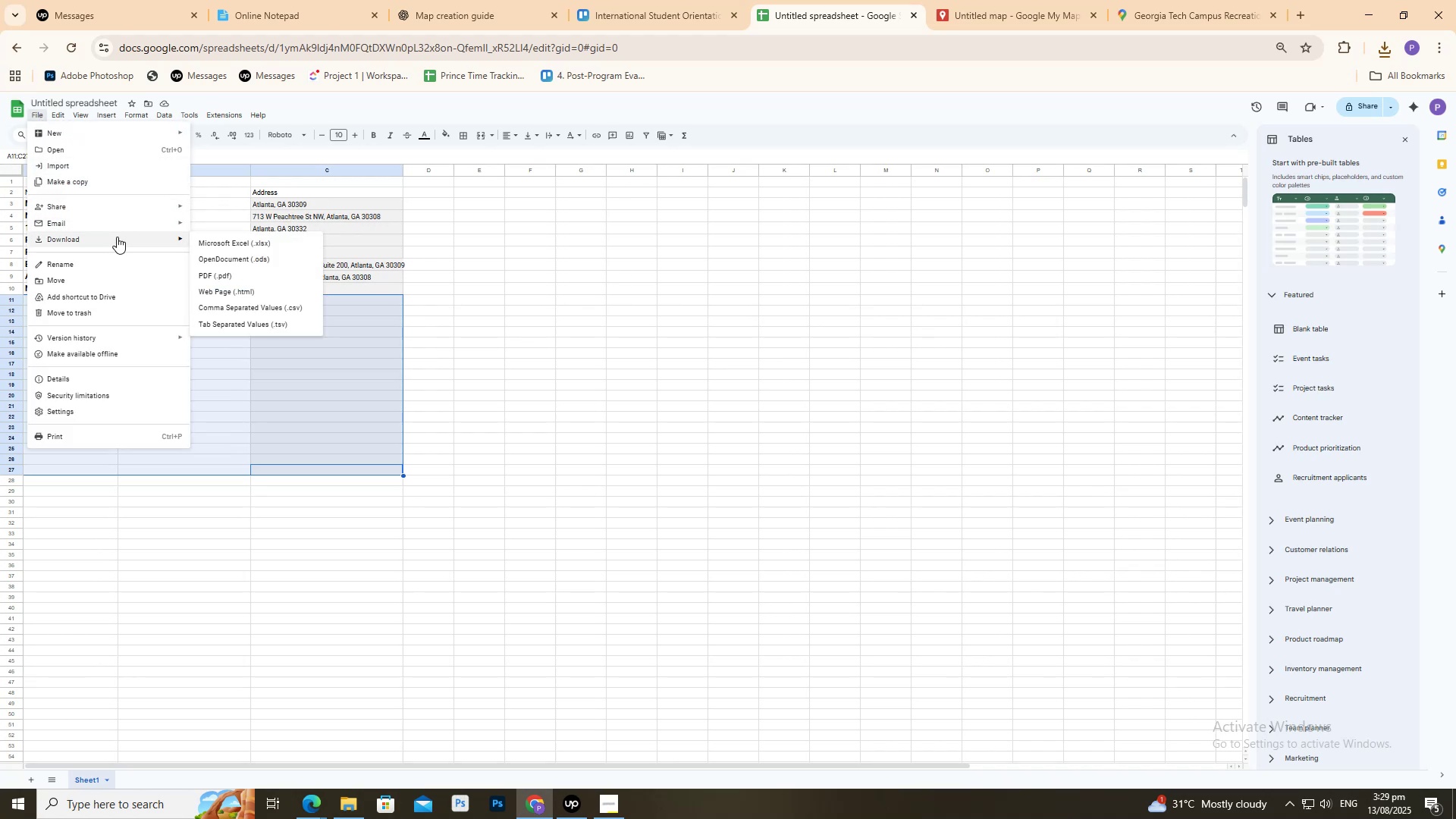 
left_click([256, 243])
 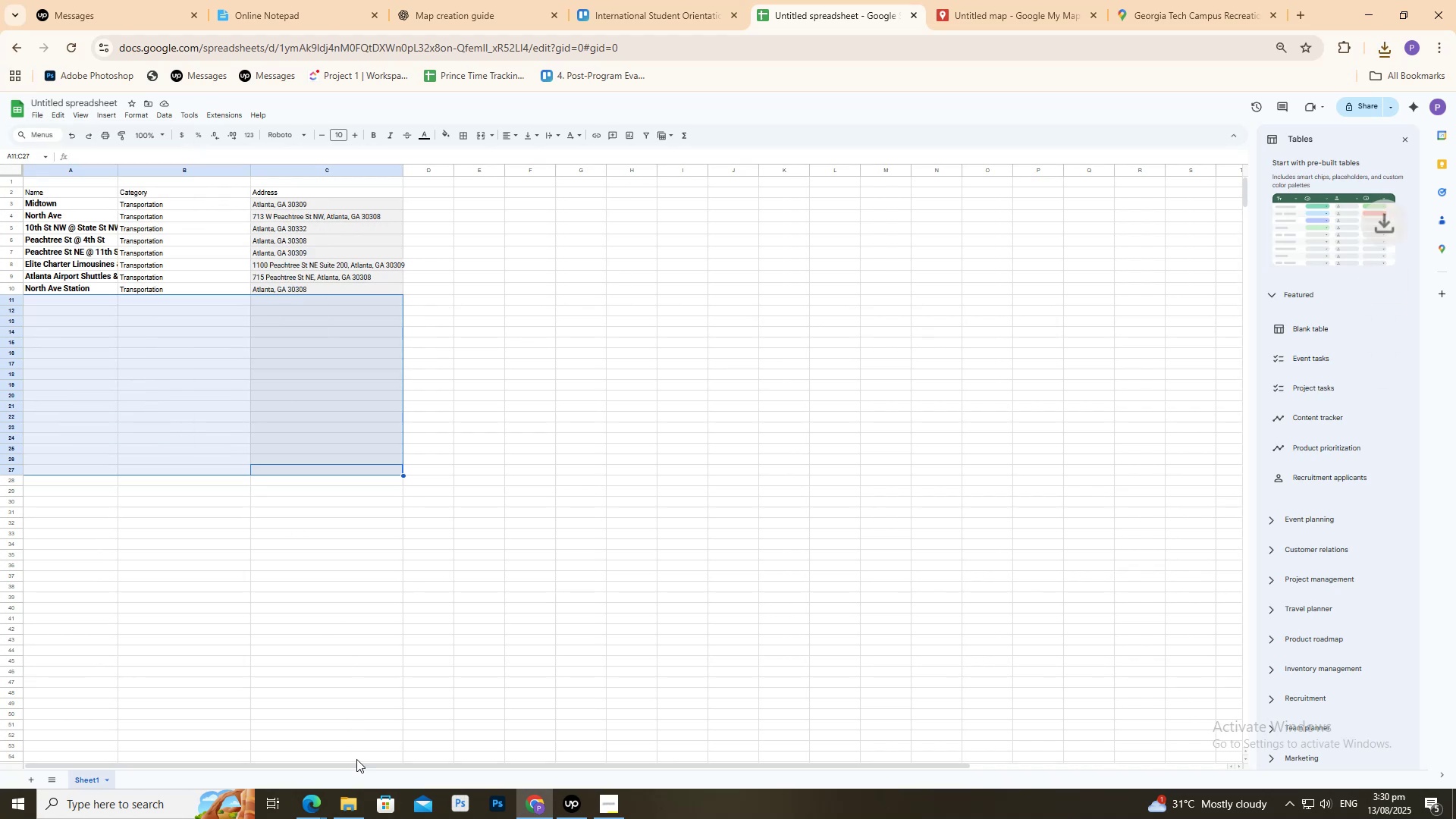 
left_click([349, 798])
 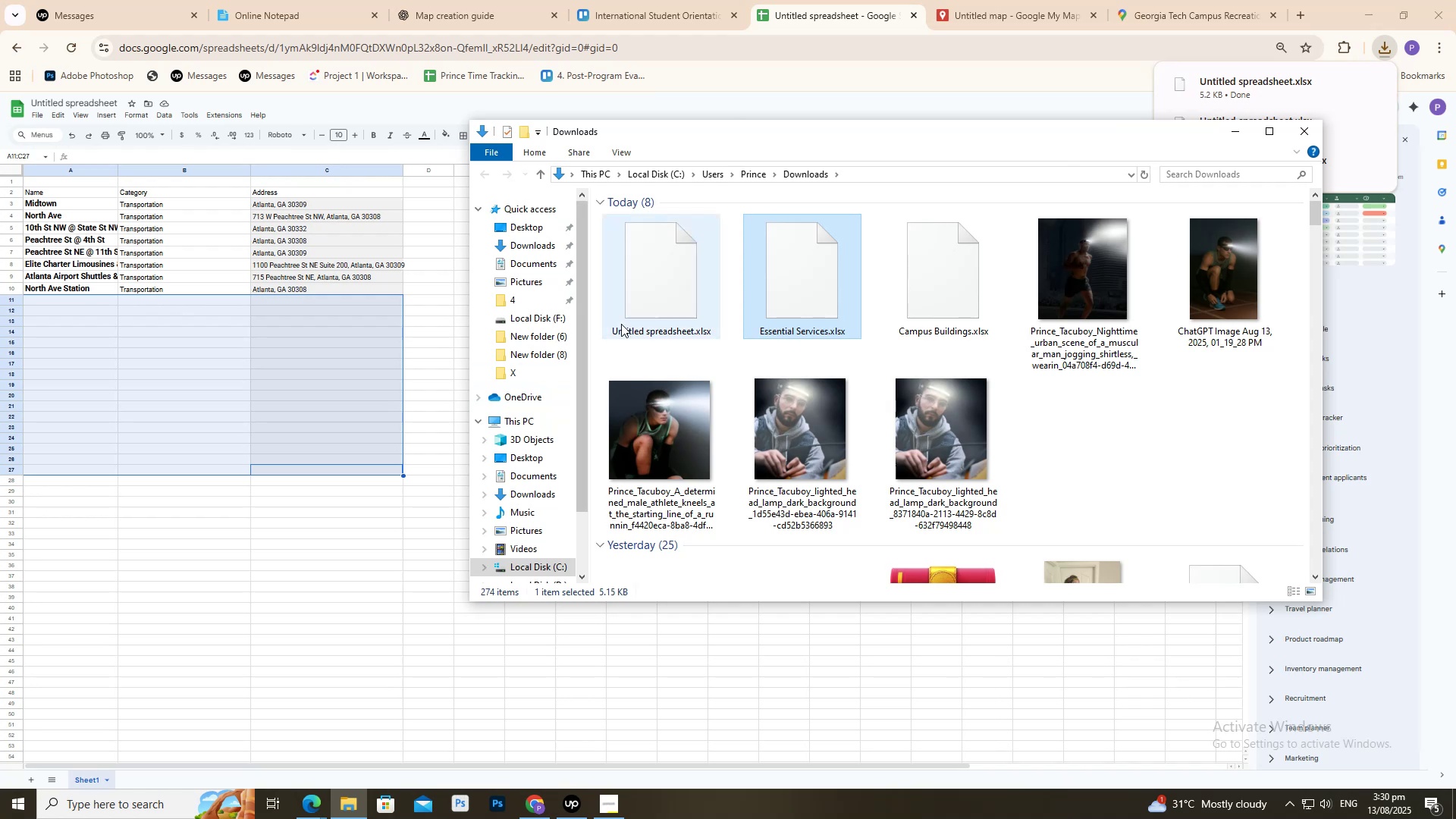 
right_click([631, 308])
 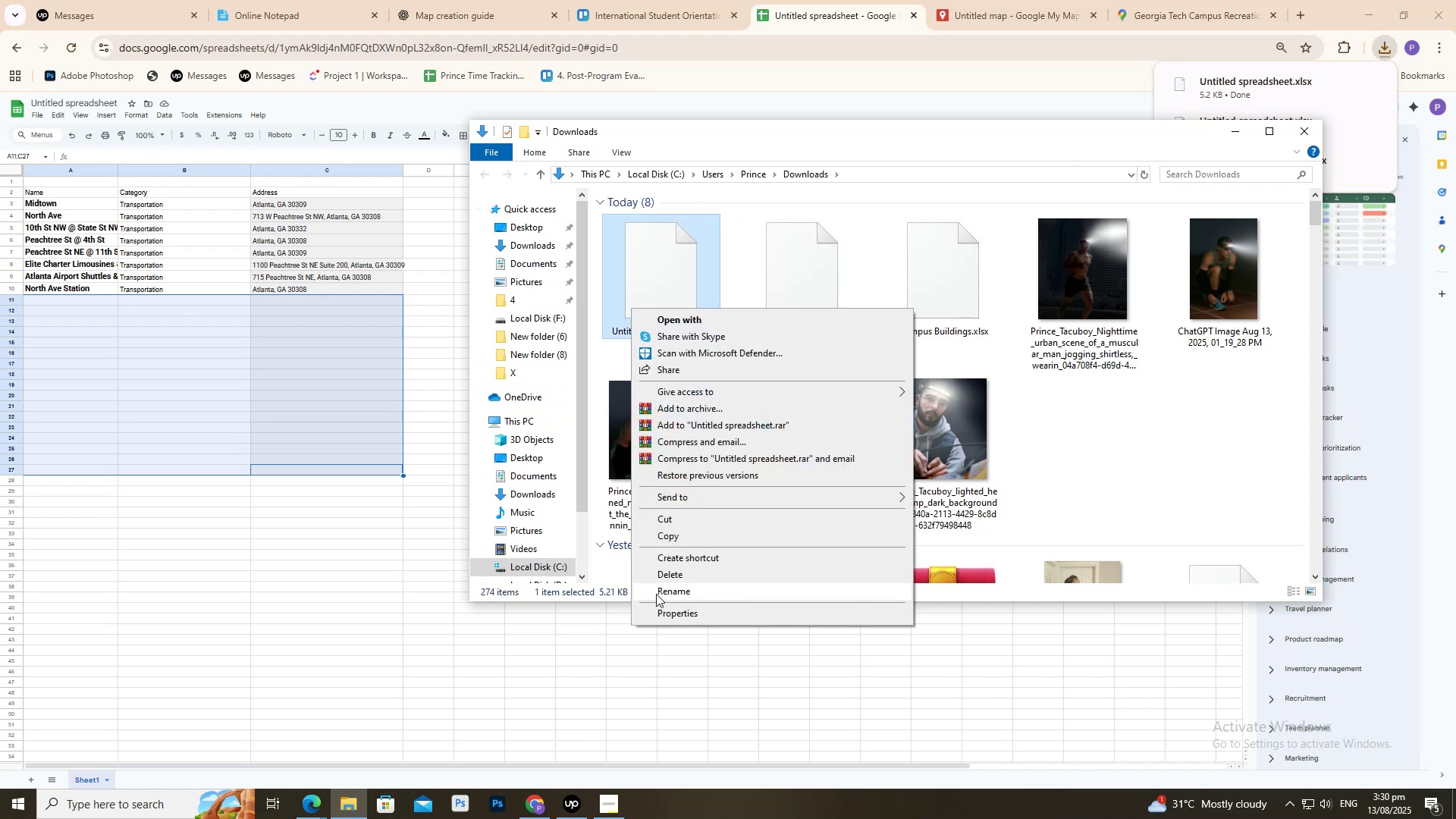 
left_click([658, 592])
 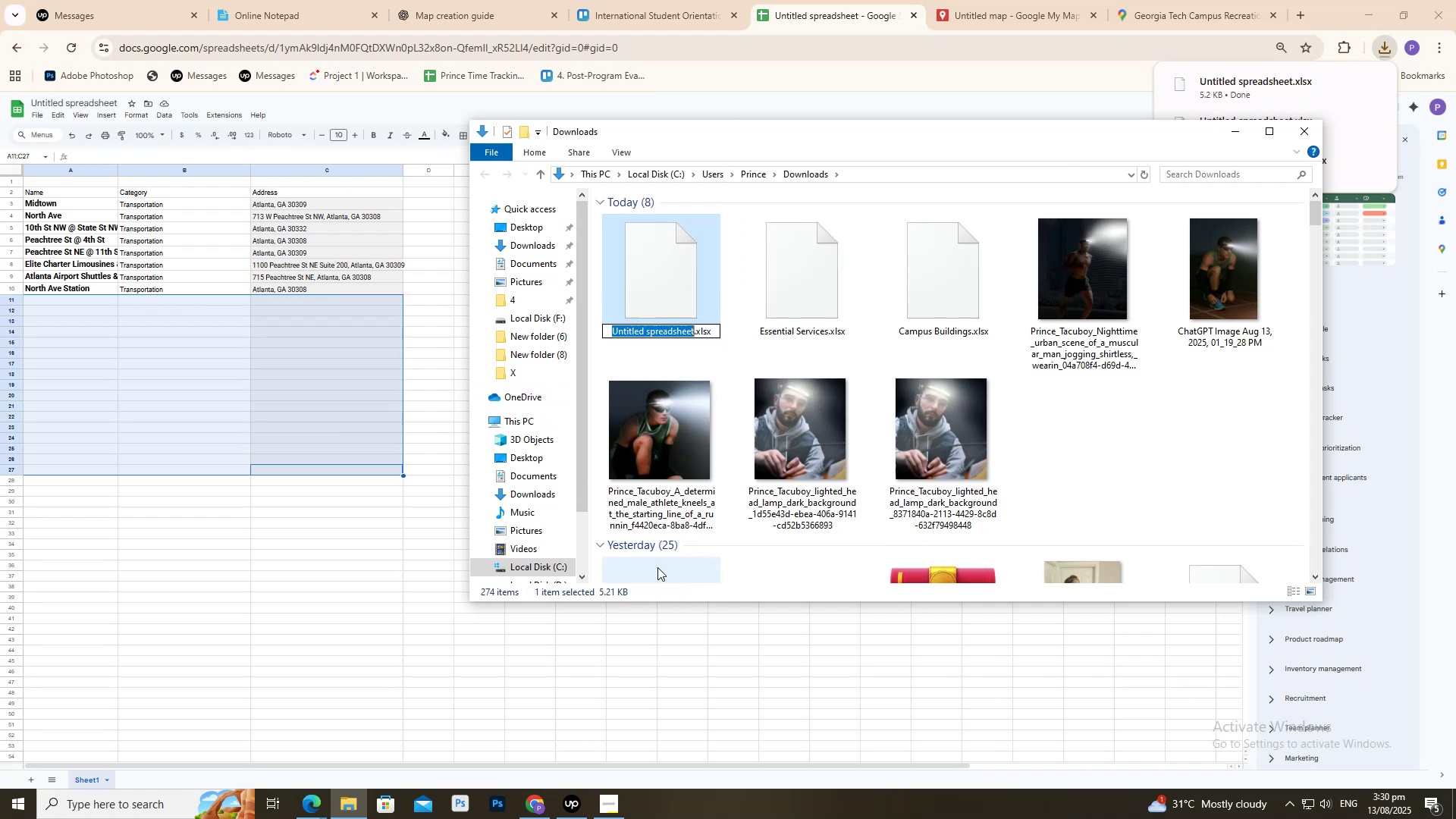 
type(Tras)
key(Backspace)
type(nsportai)
key(Backspace)
type(tion)
 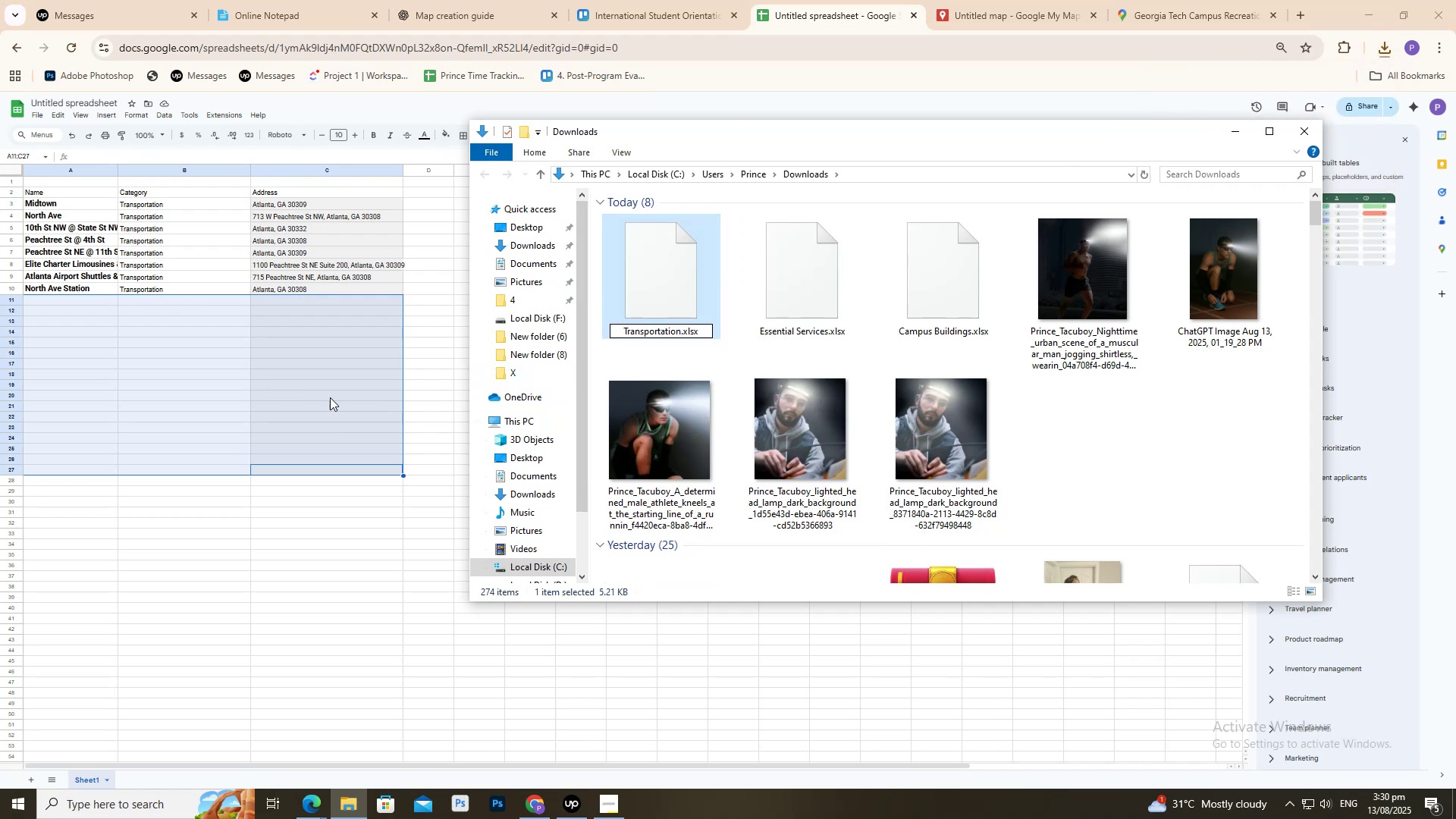 
left_click([828, 306])
 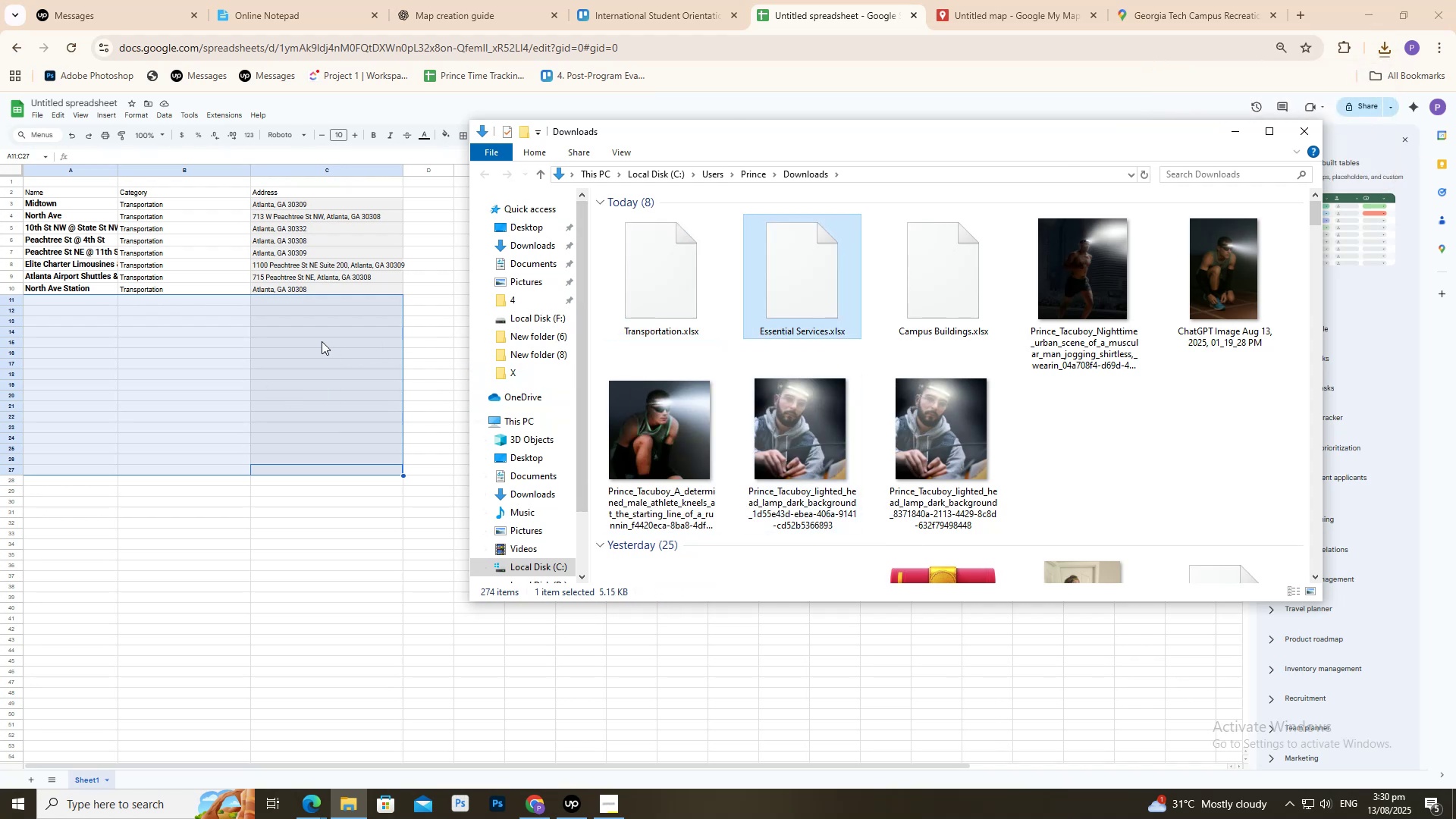 
double_click([315, 337])
 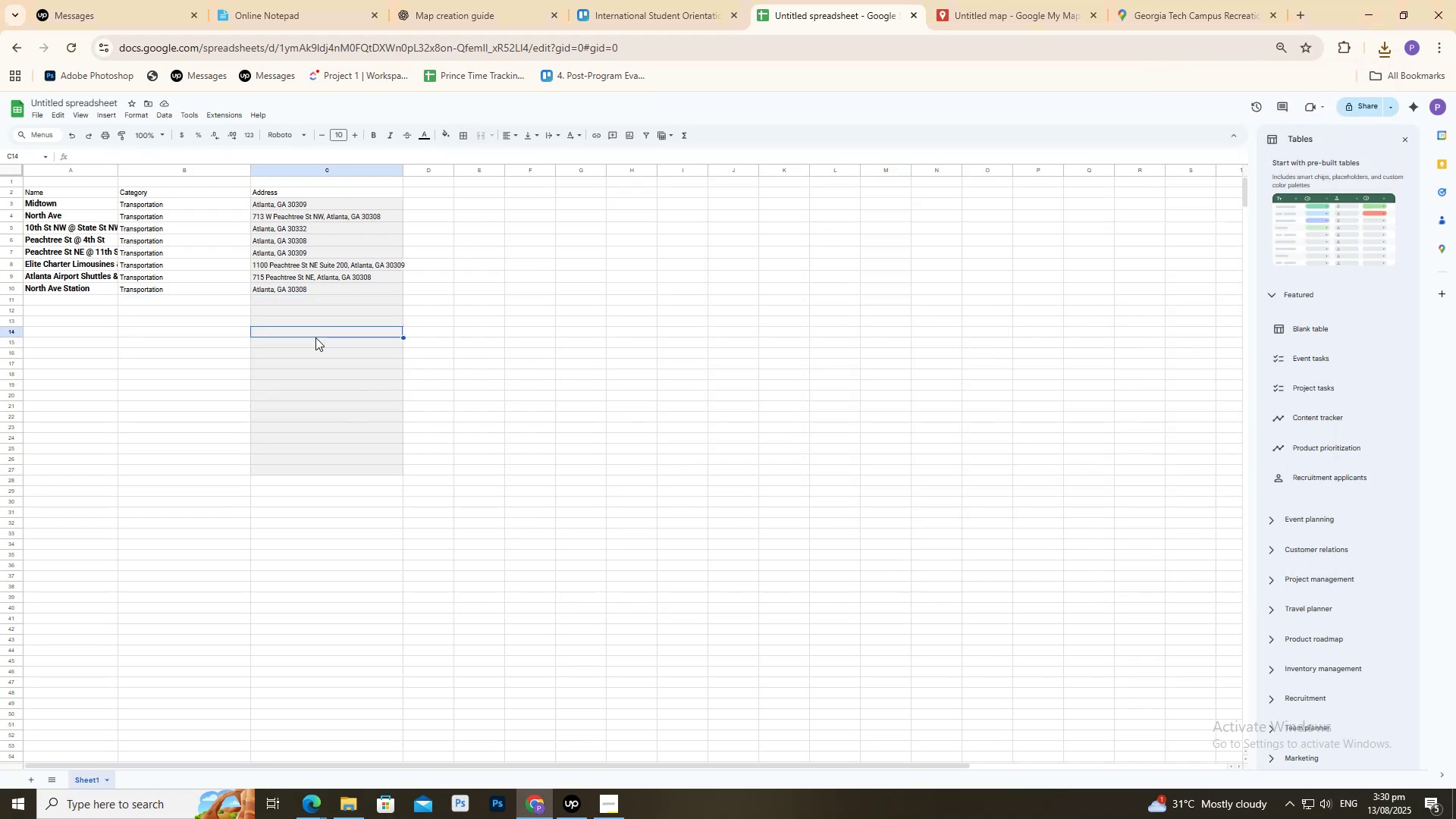 
key(Control+Z)
 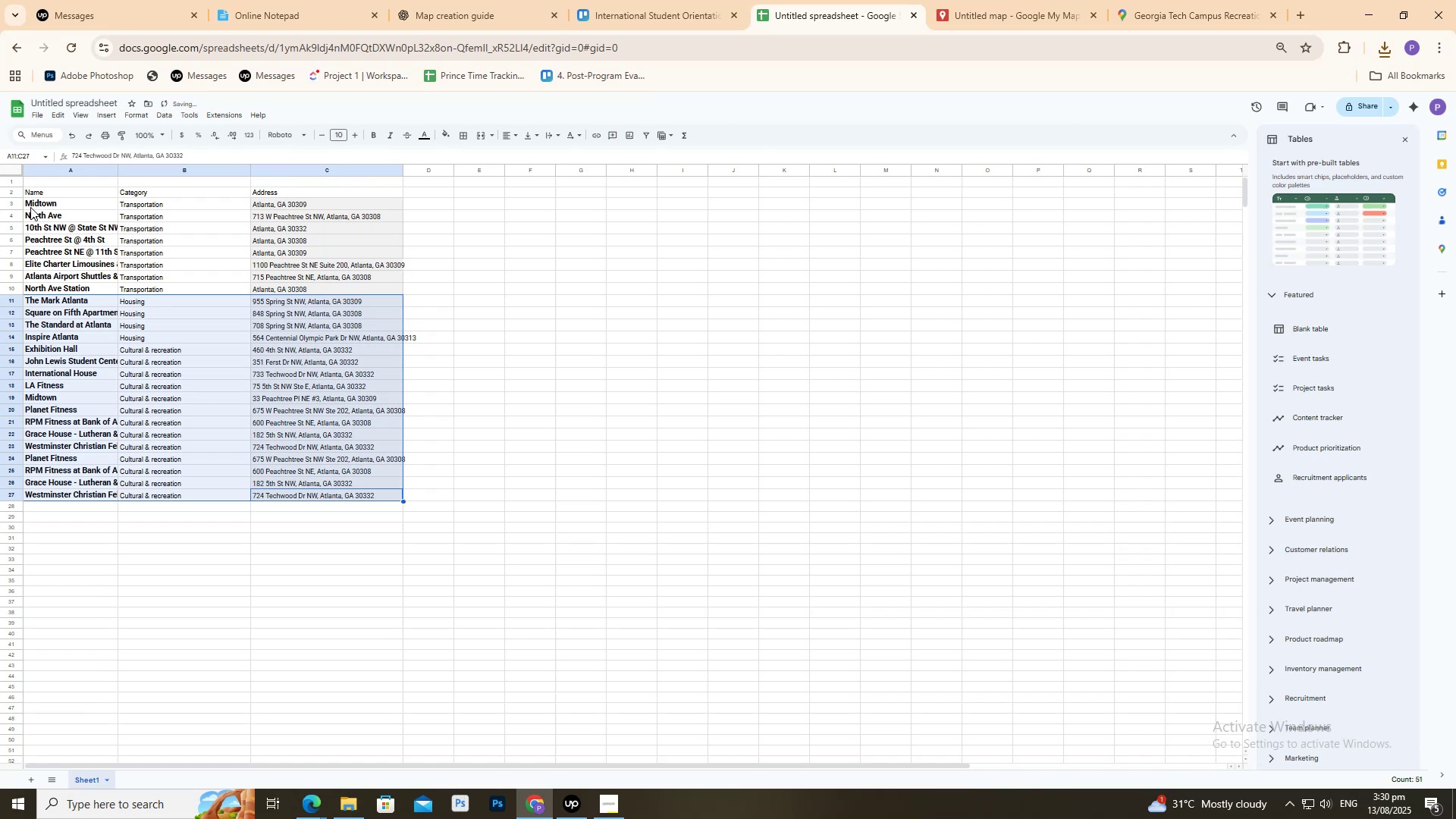 
left_click_drag(start_coordinate=[31, 201], to_coordinate=[305, 284])
 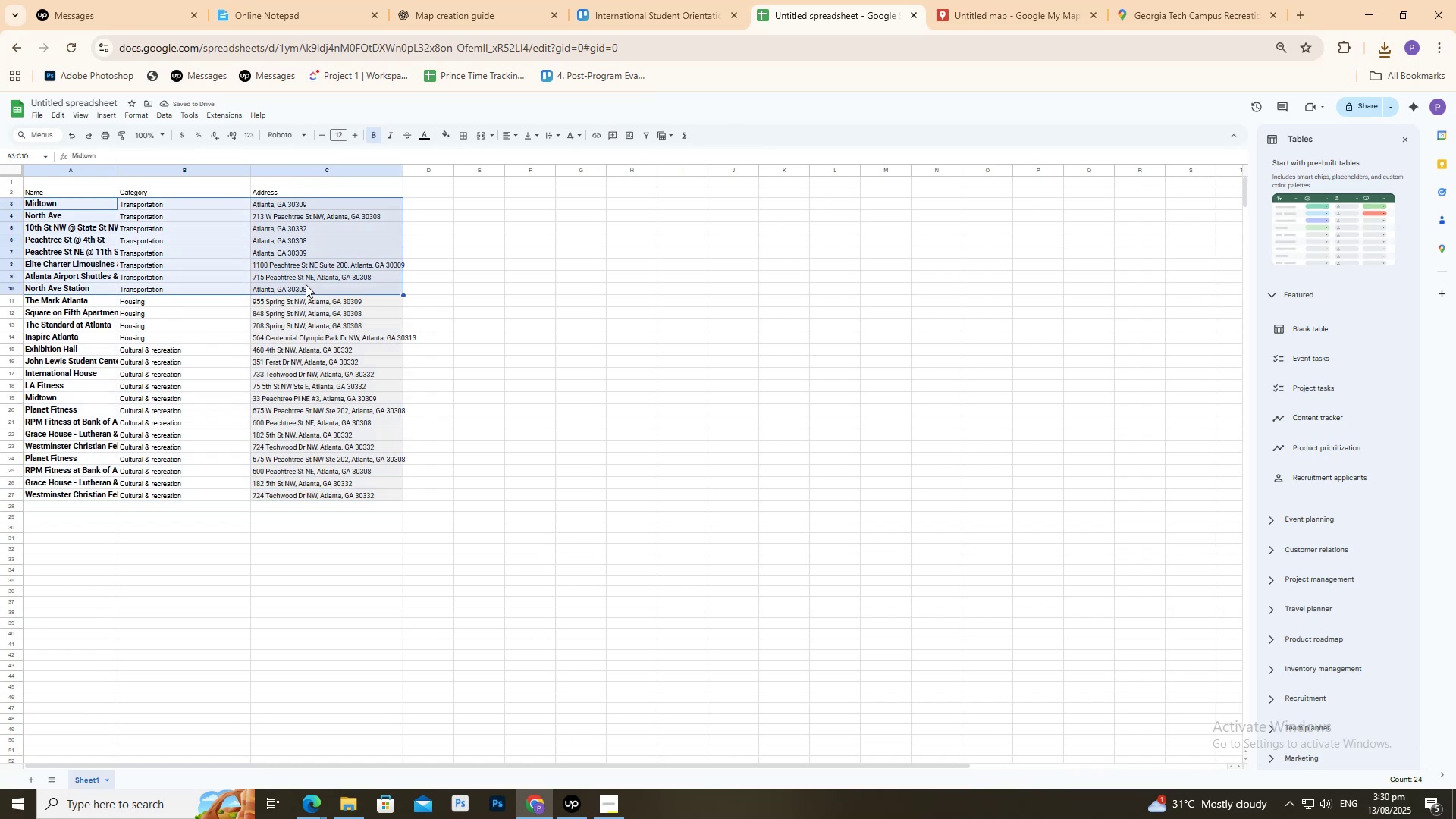 
key(Delete)
 